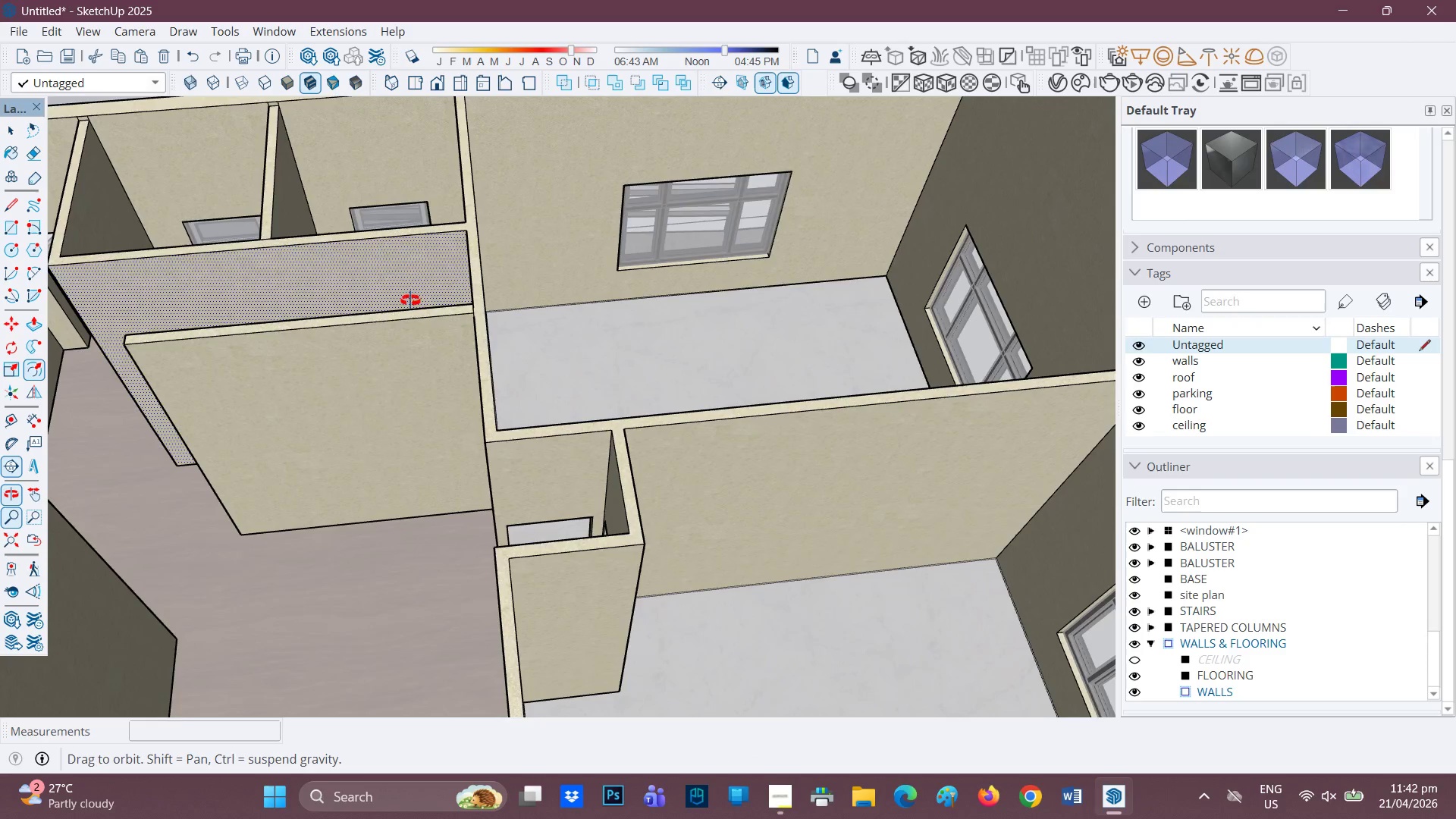 
mouse_move([400, 317])
 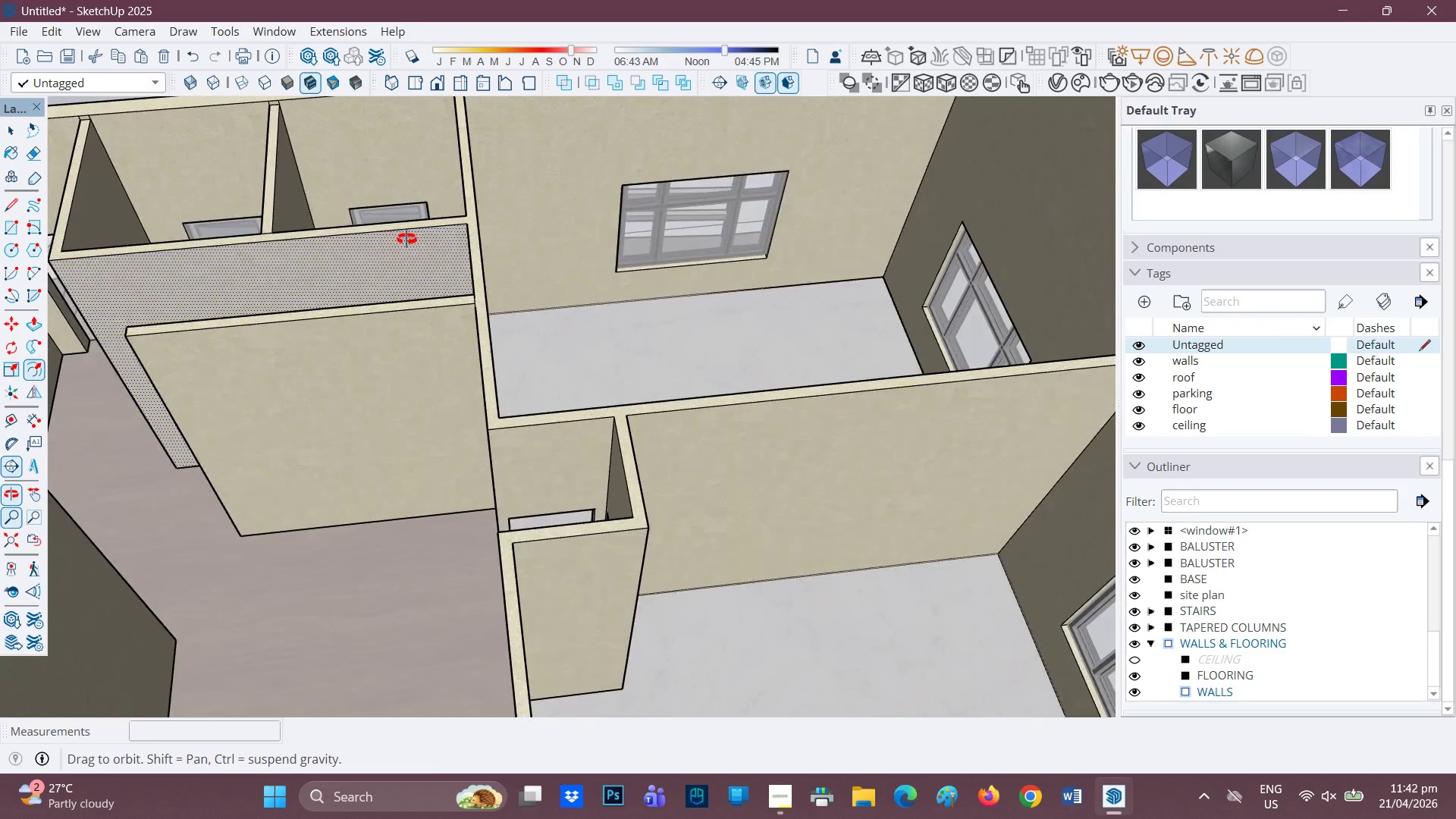 
scroll: coordinate [412, 298], scroll_direction: up, amount: 3.0
 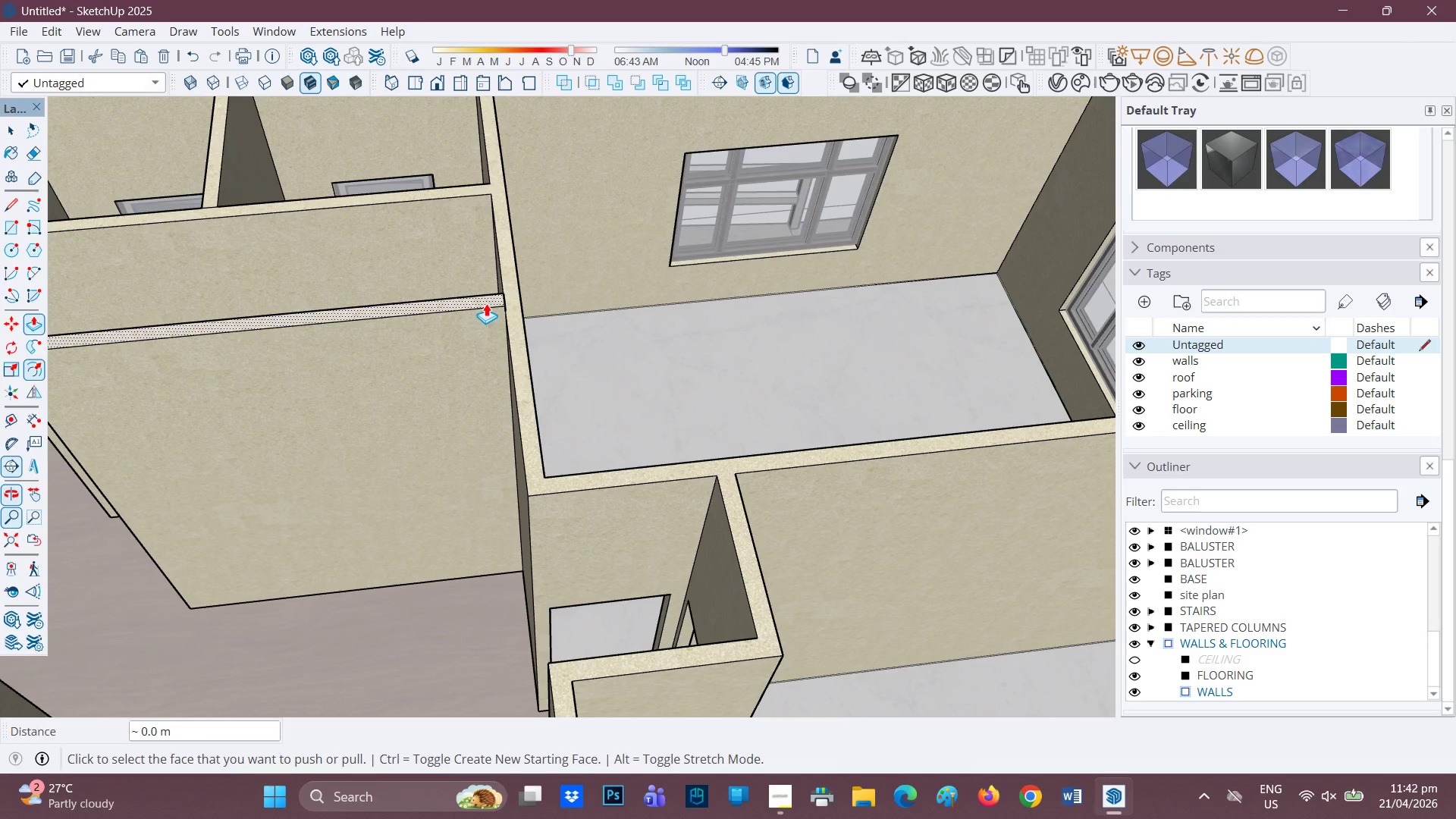 
left_click([486, 303])
 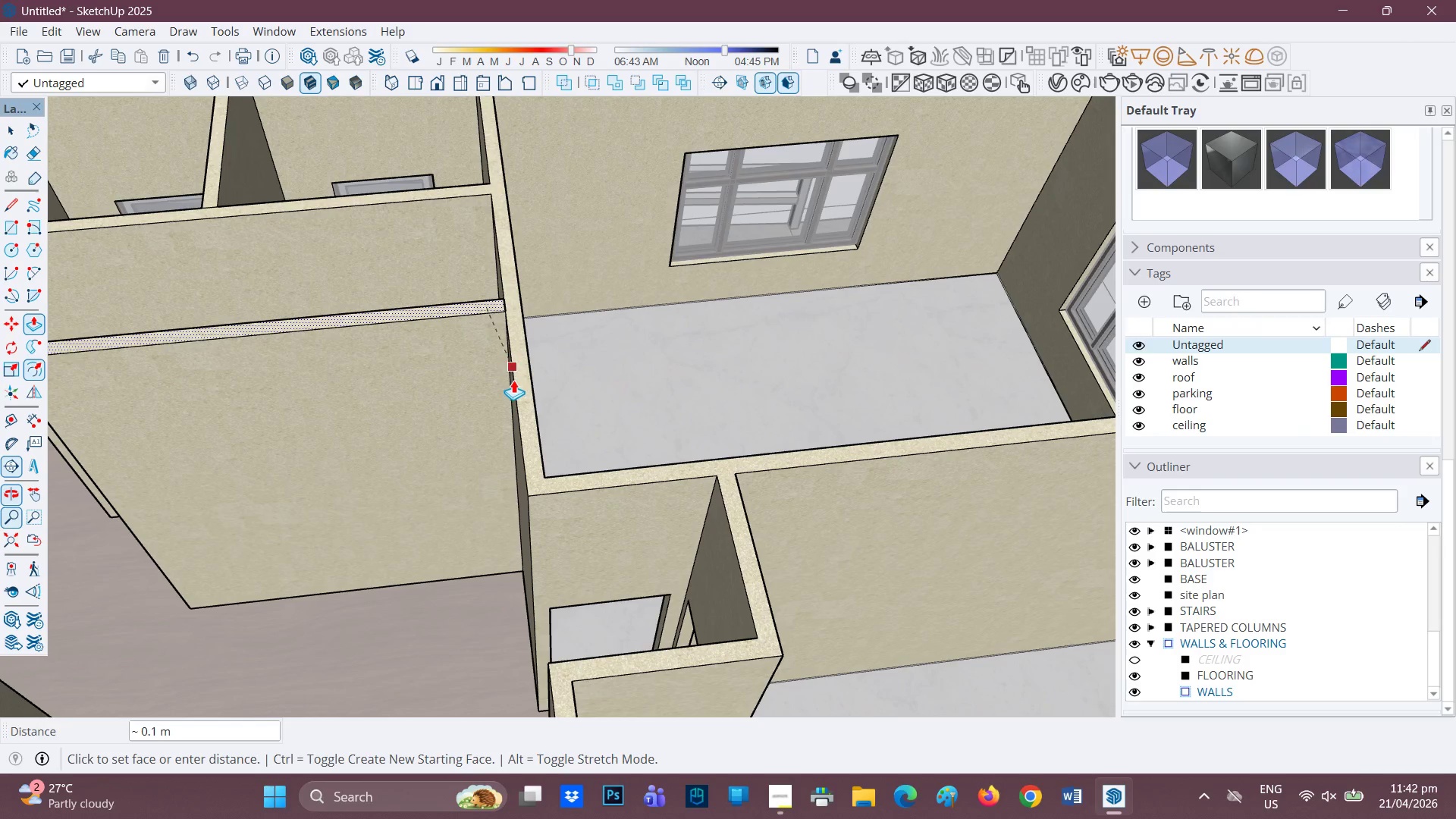 
left_click([519, 397])
 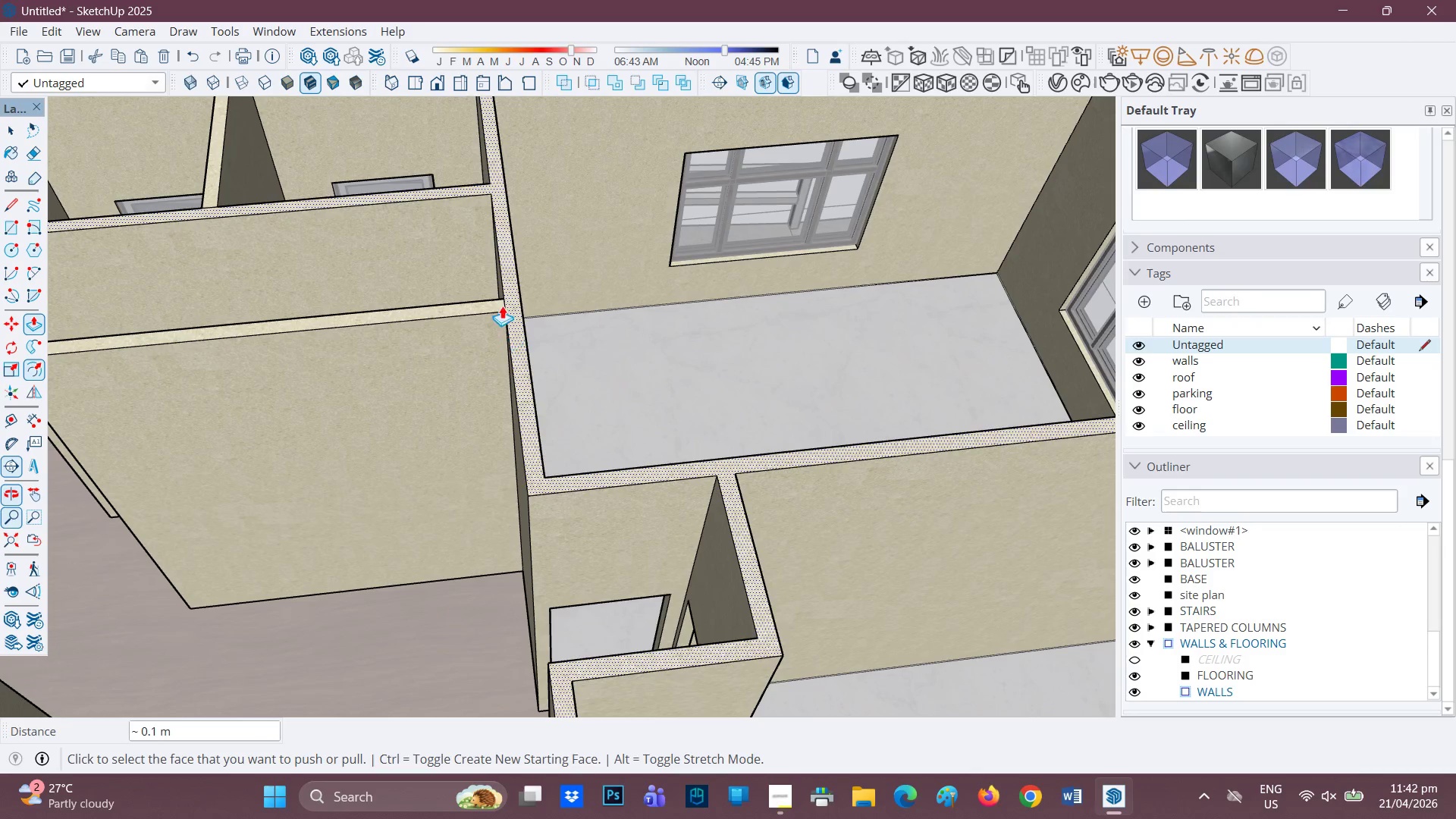 
scroll: coordinate [499, 305], scroll_direction: up, amount: 8.0
 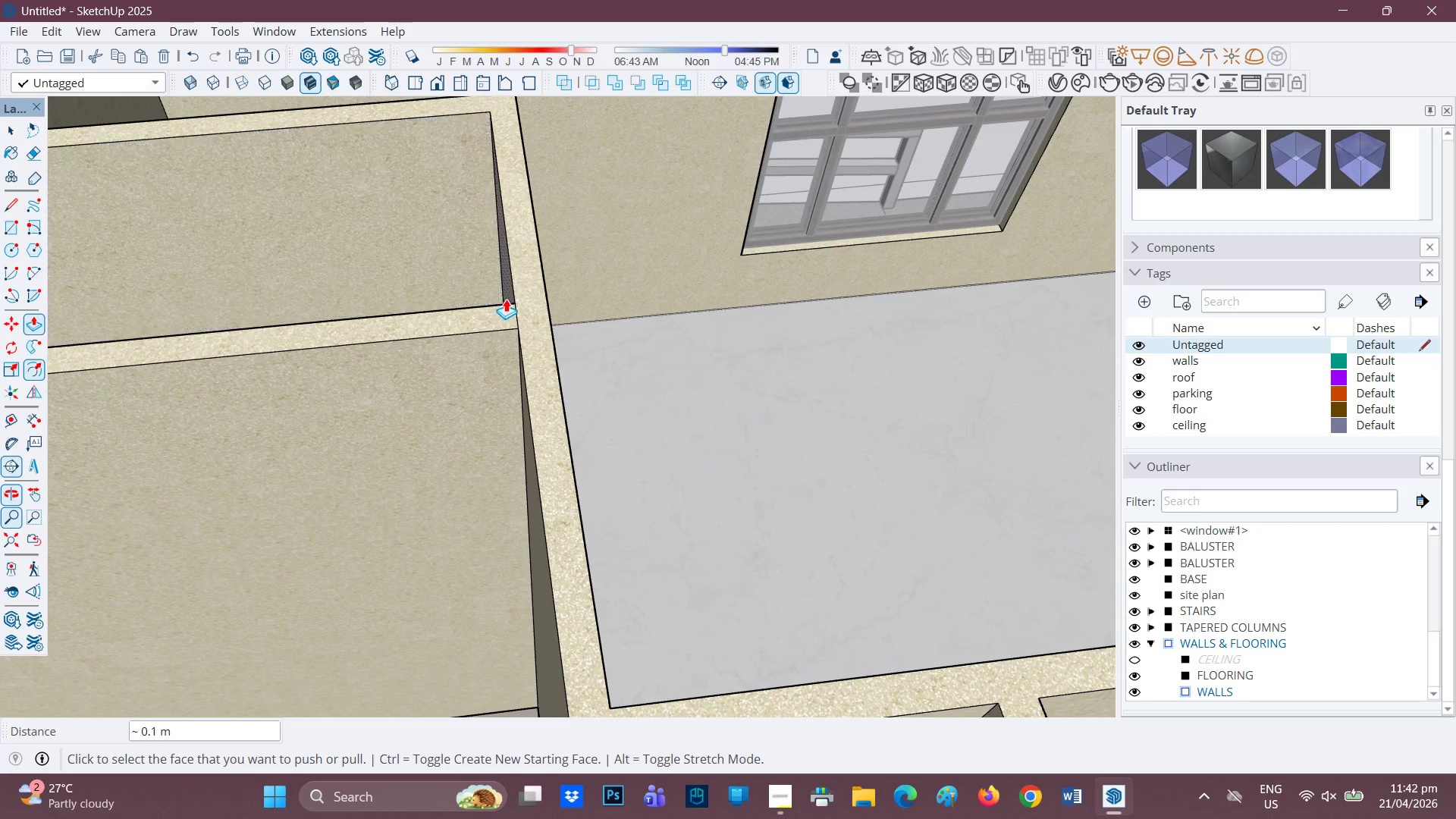 
key(E)
 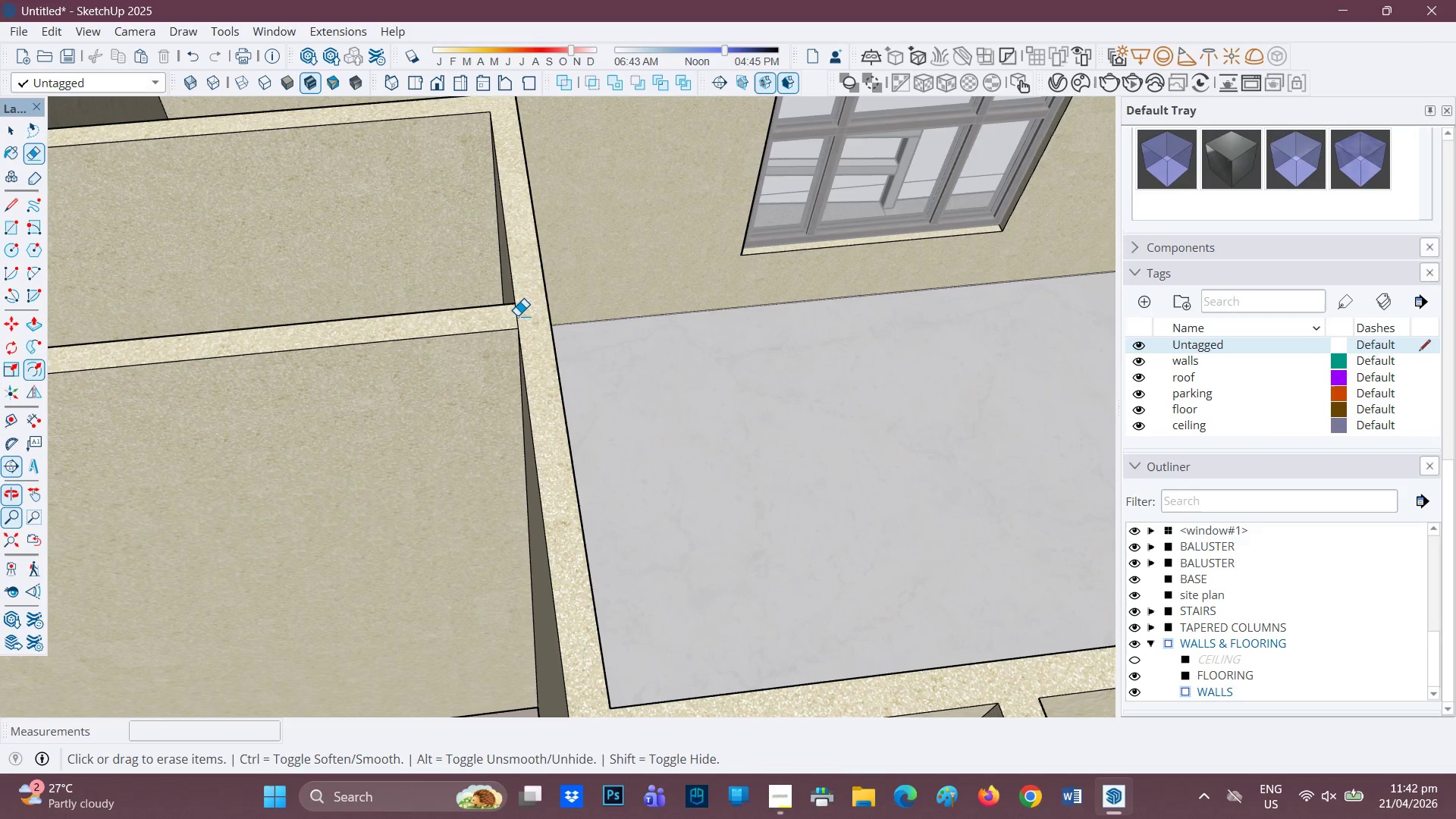 
left_click_drag(start_coordinate=[518, 316], to_coordinate=[512, 316])
 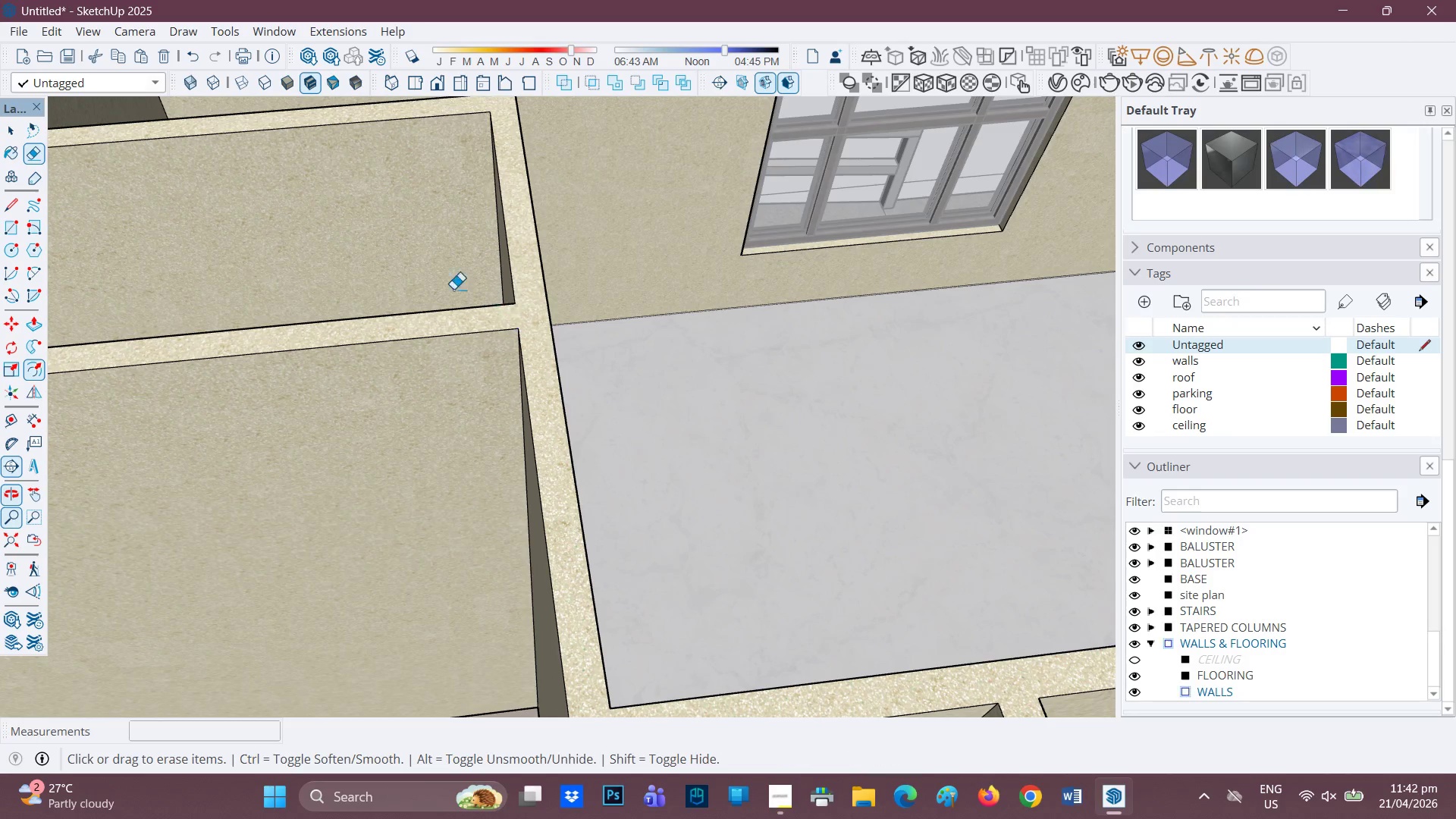 
scroll: coordinate [196, 176], scroll_direction: down, amount: 5.0
 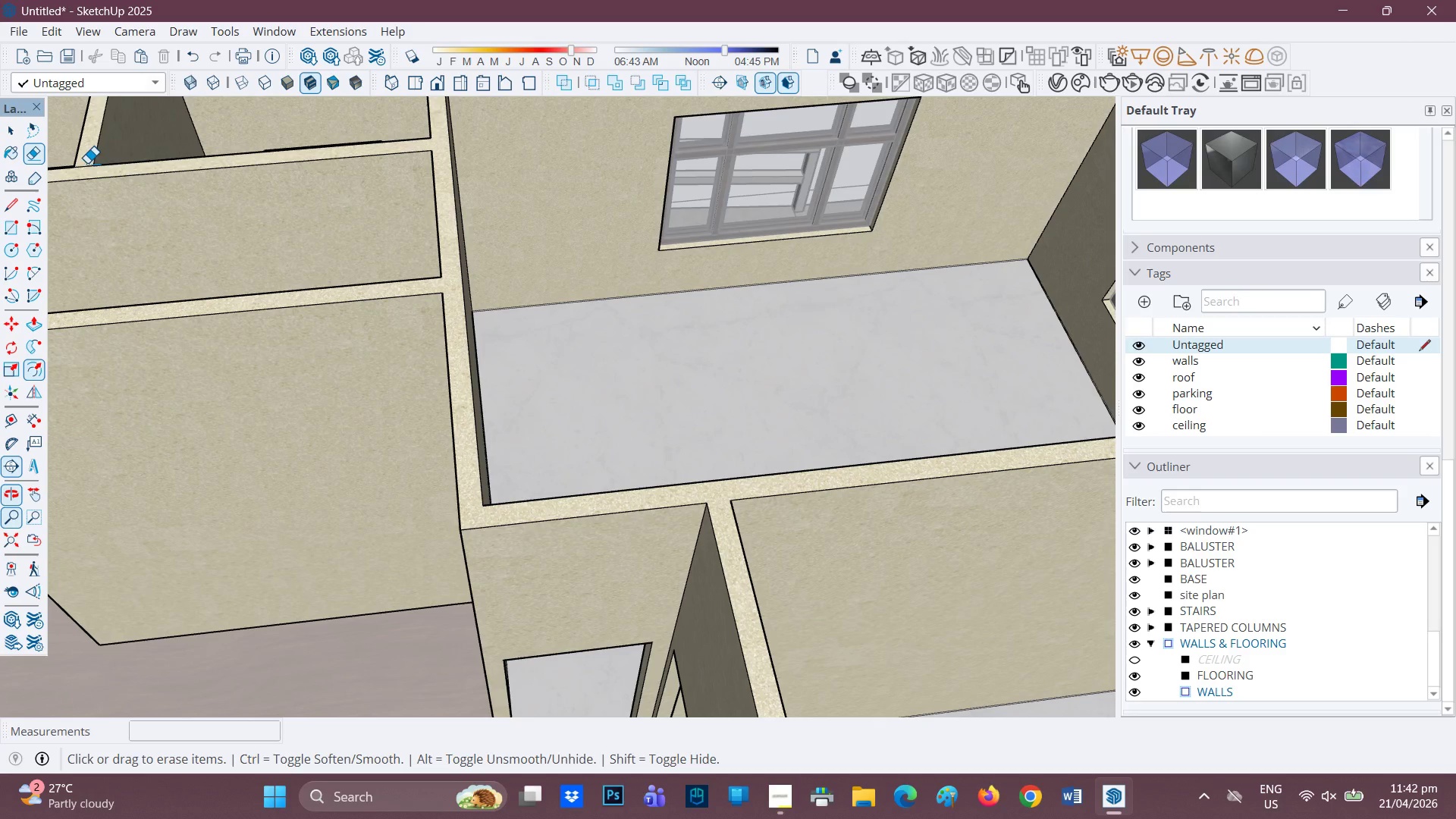 
left_click_drag(start_coordinate=[84, 164], to_coordinate=[89, 177])
 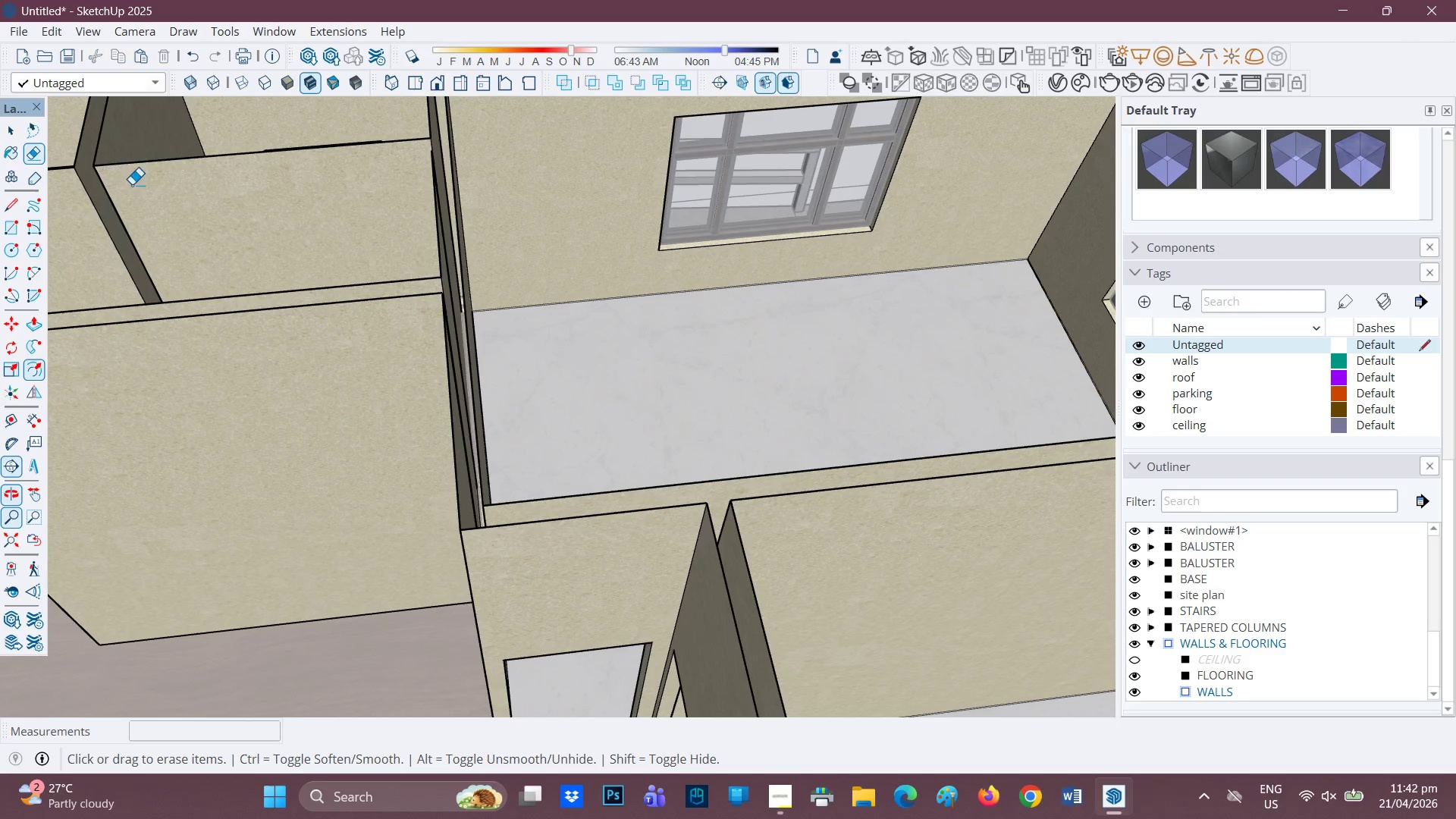 
scroll: coordinate [149, 190], scroll_direction: down, amount: 1.0
 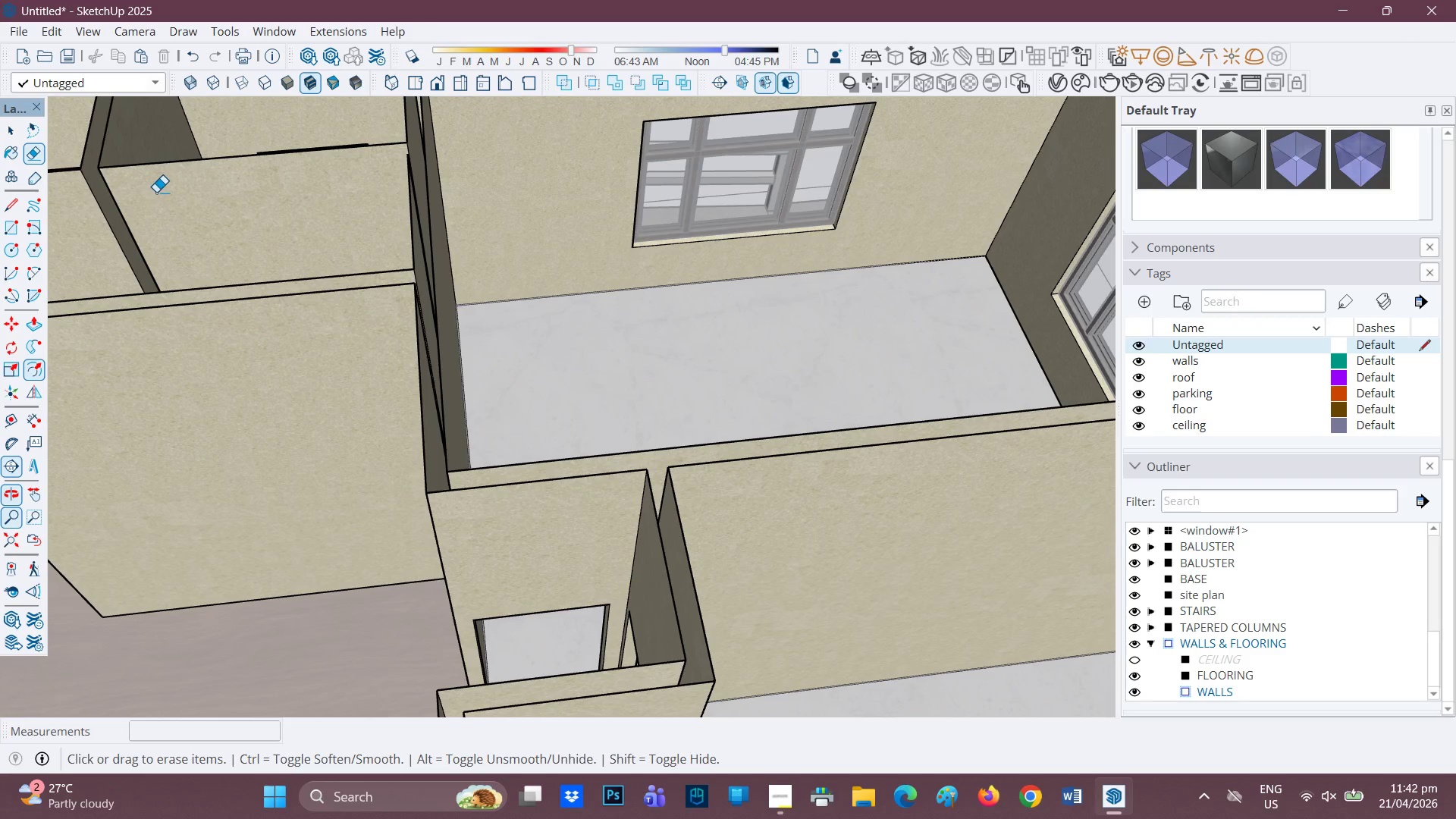 
key(Control+Z)
 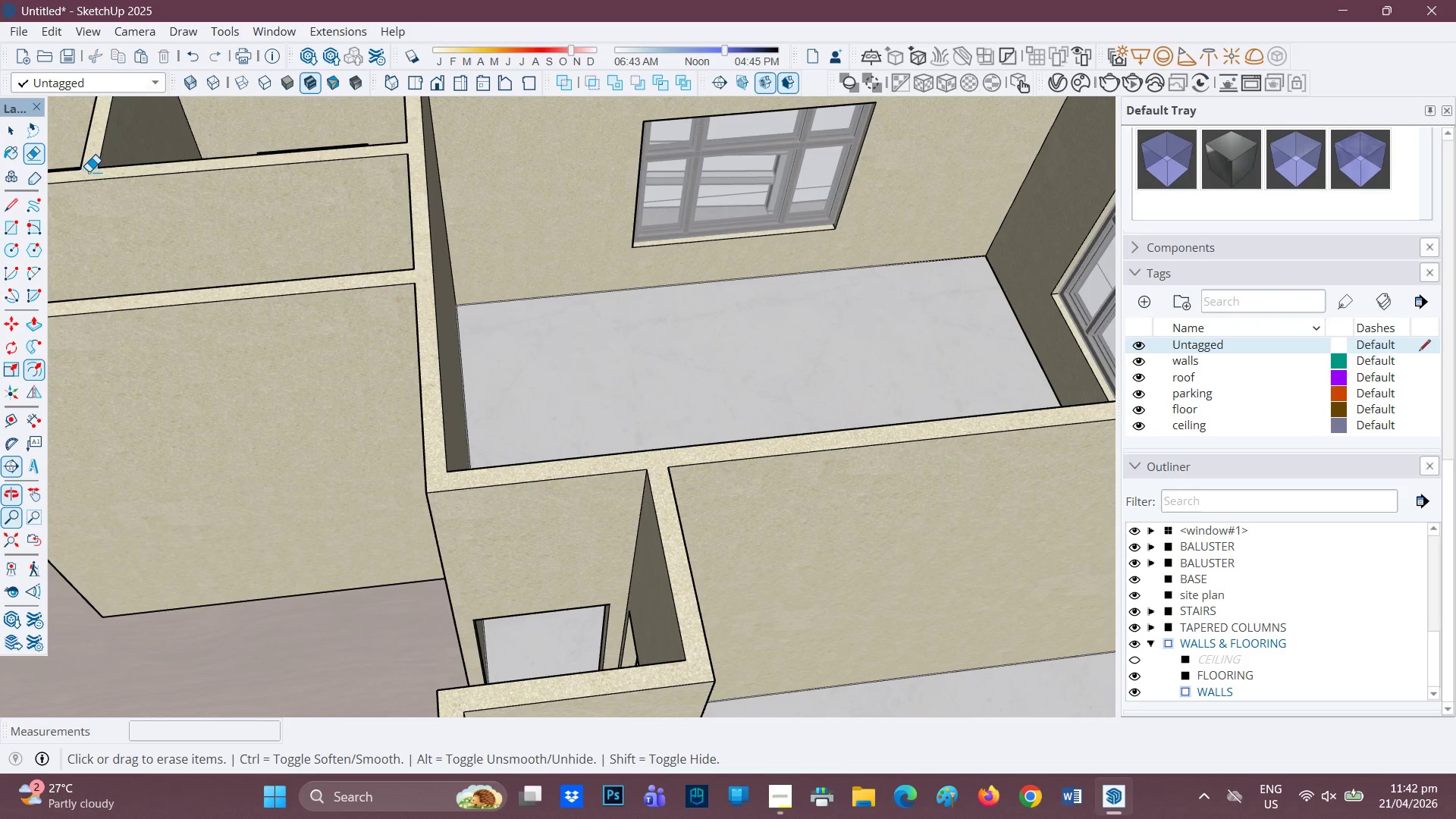 
scroll: coordinate [486, 300], scroll_direction: down, amount: 19.0
 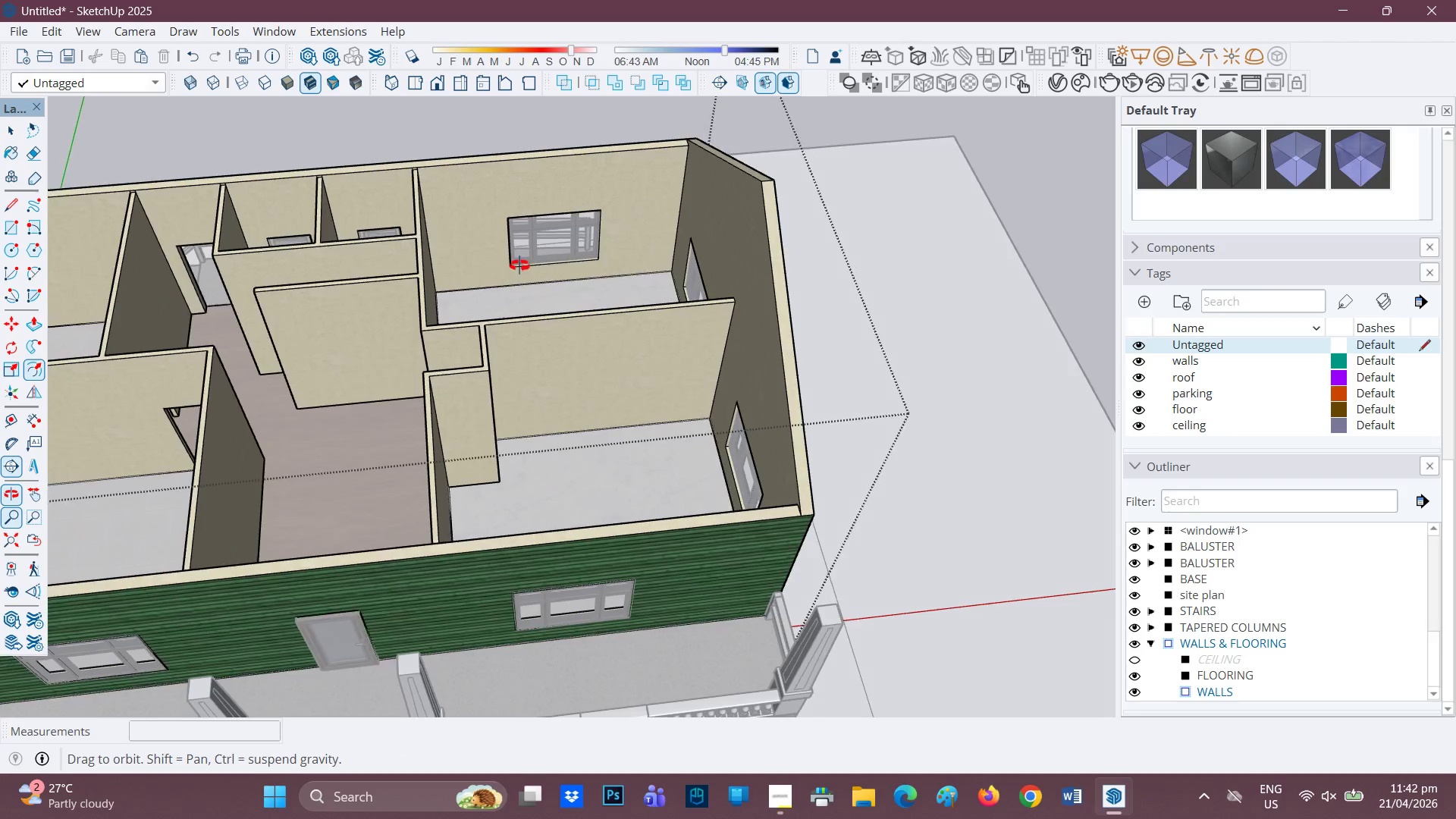 
key(Space)
 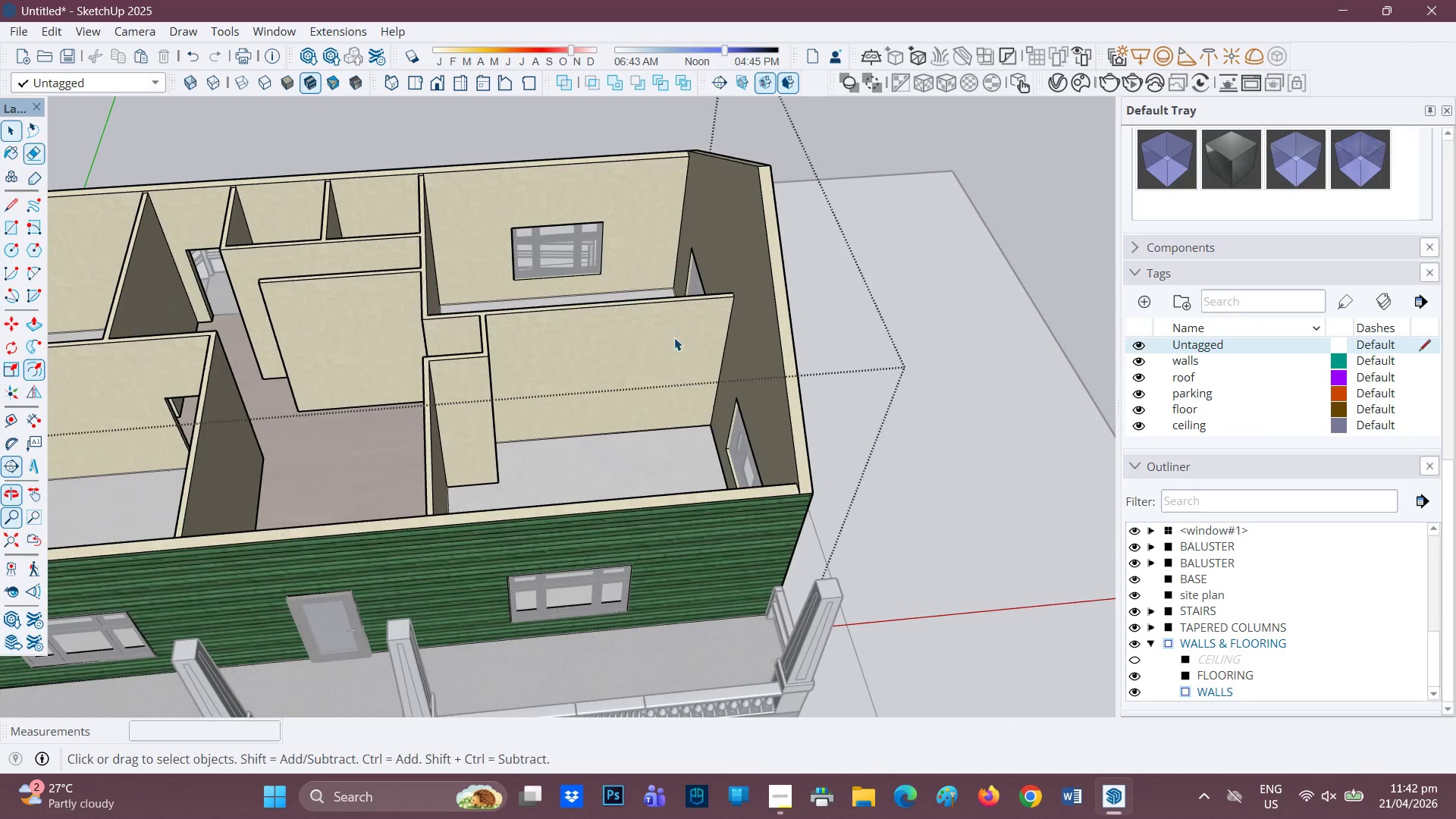 
scroll: coordinate [787, 388], scroll_direction: up, amount: 2.0
 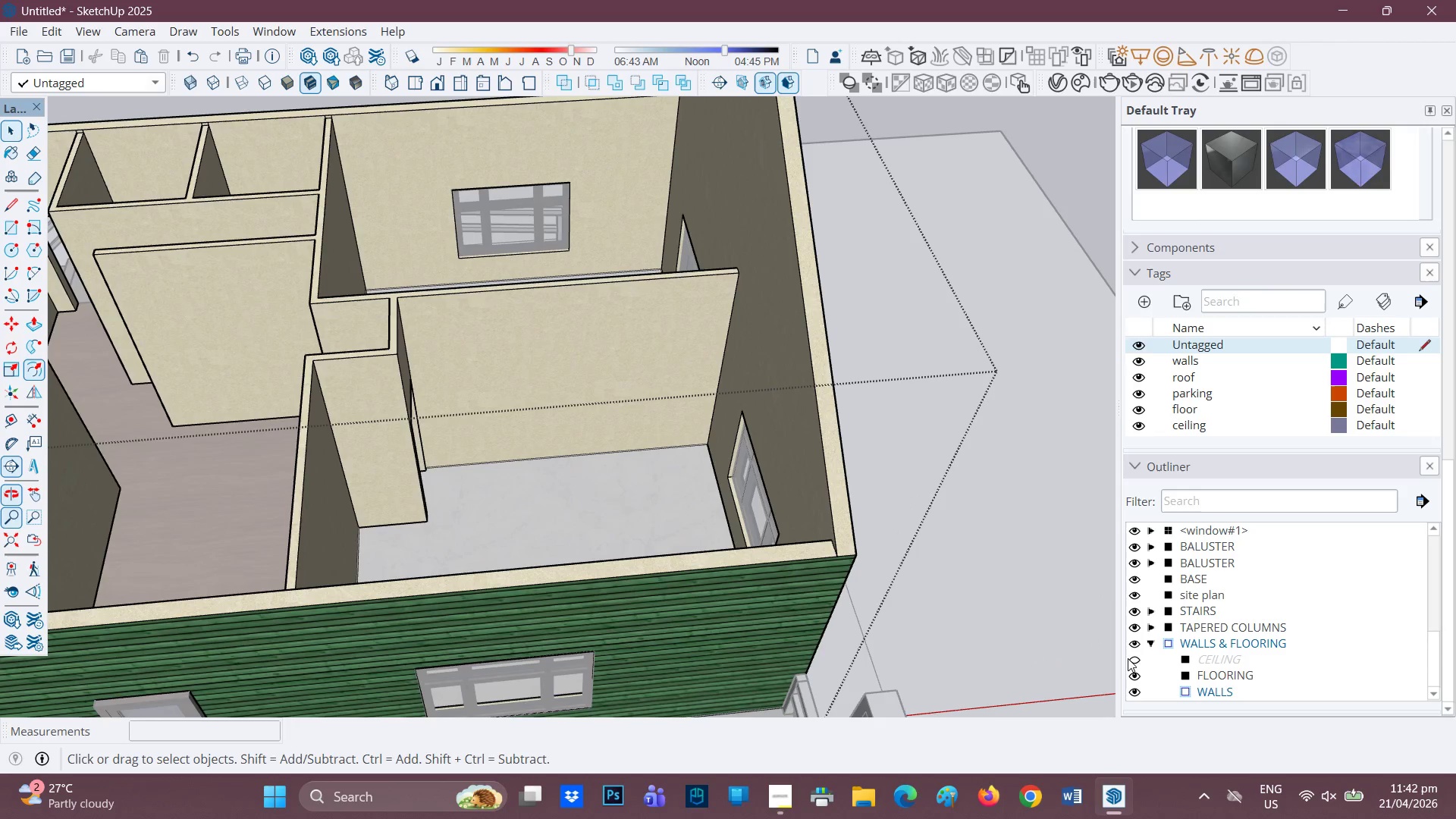 
left_click([1131, 657])
 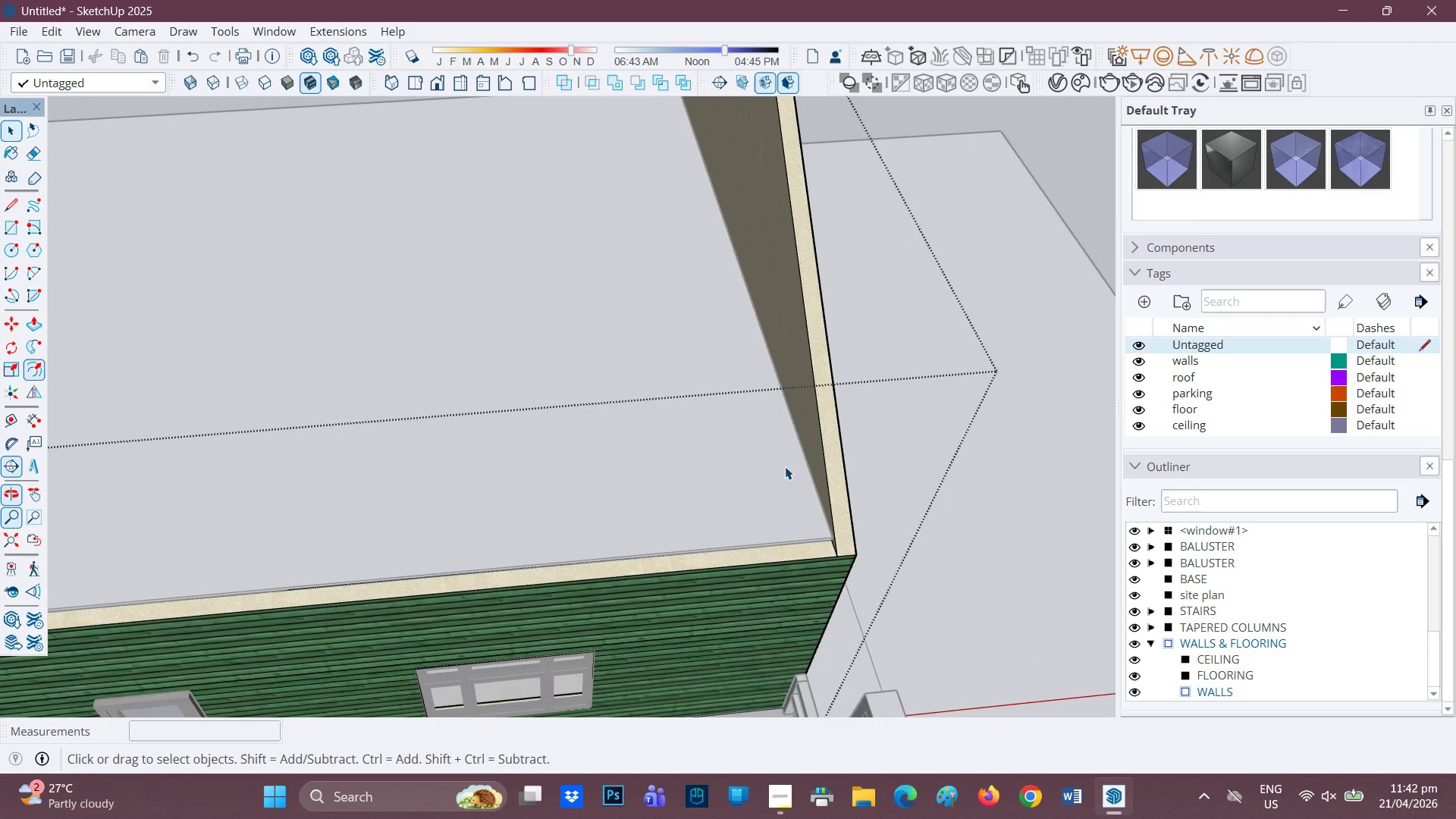 
key(Space)
 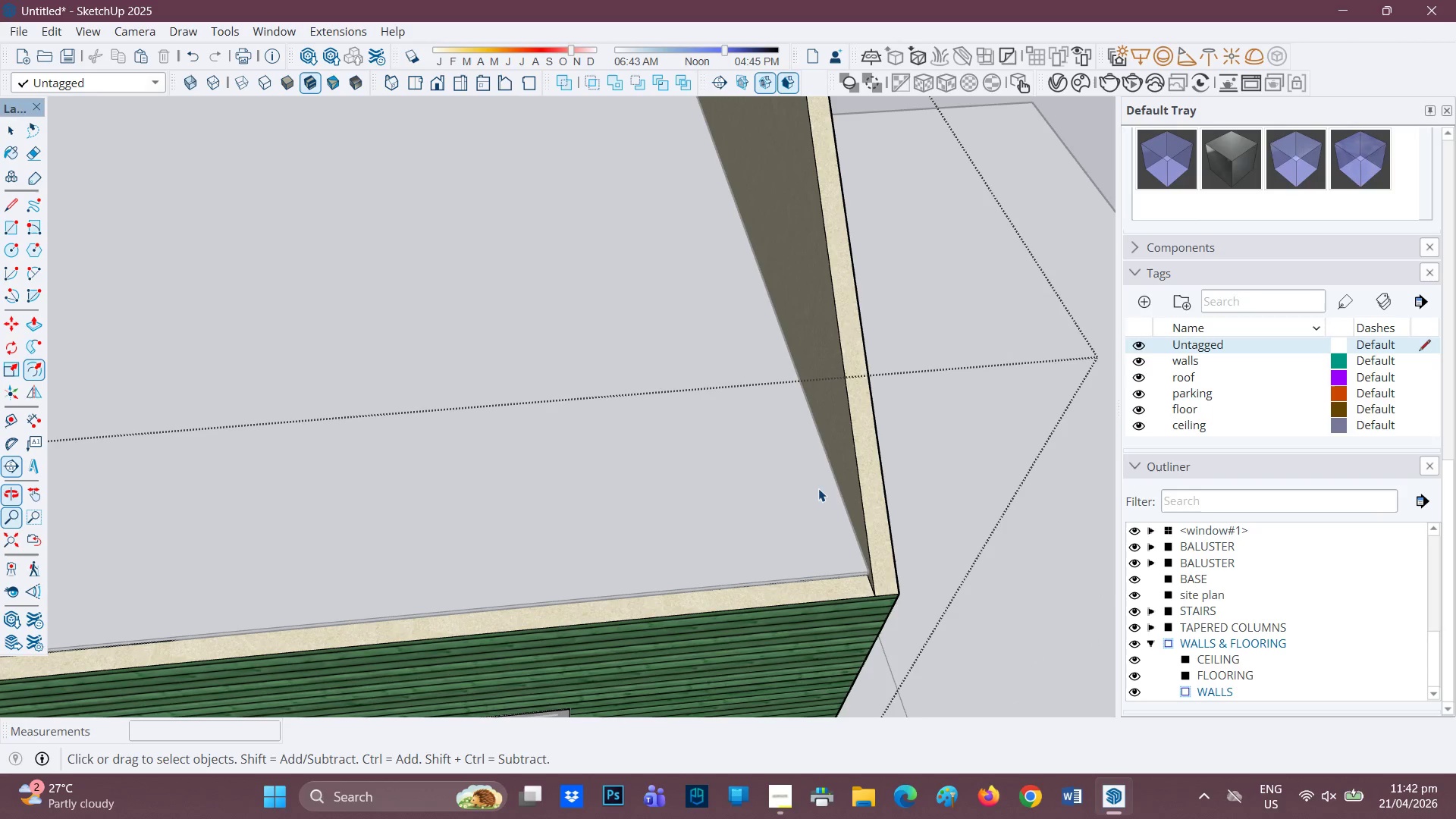 
scroll: coordinate [694, 406], scroll_direction: up, amount: 2.0
 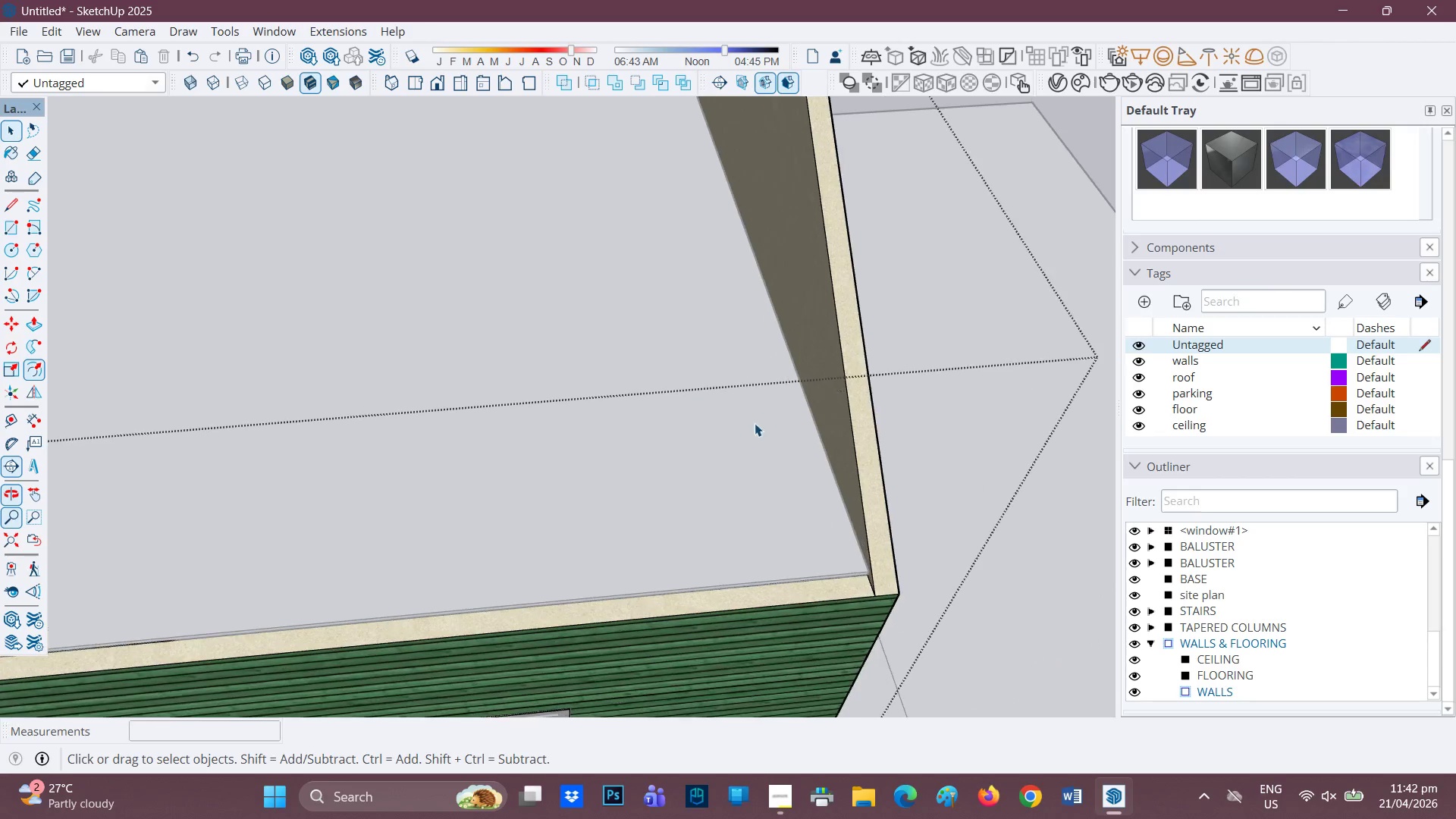 
left_click([818, 494])
 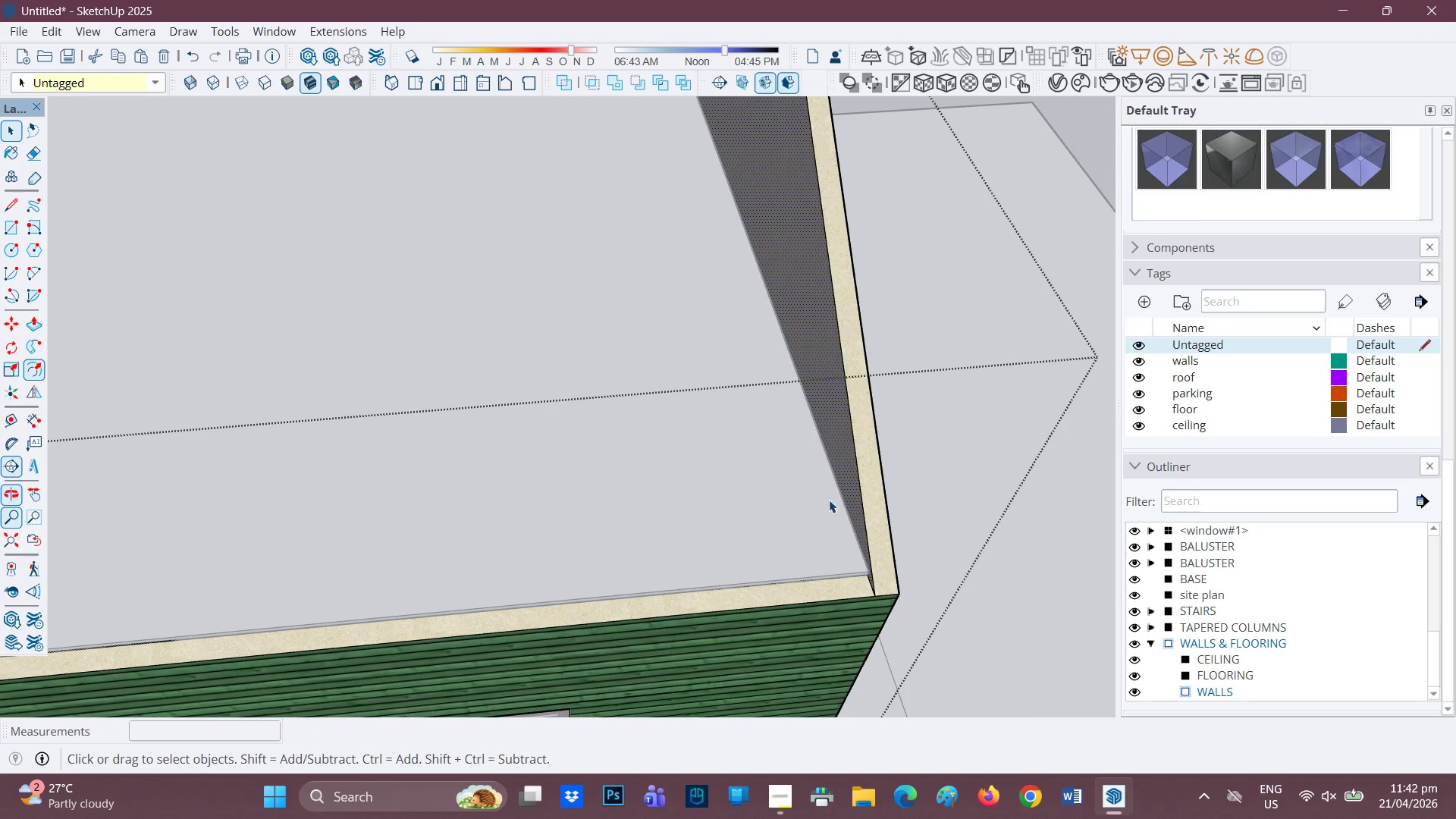 
left_click([992, 516])
 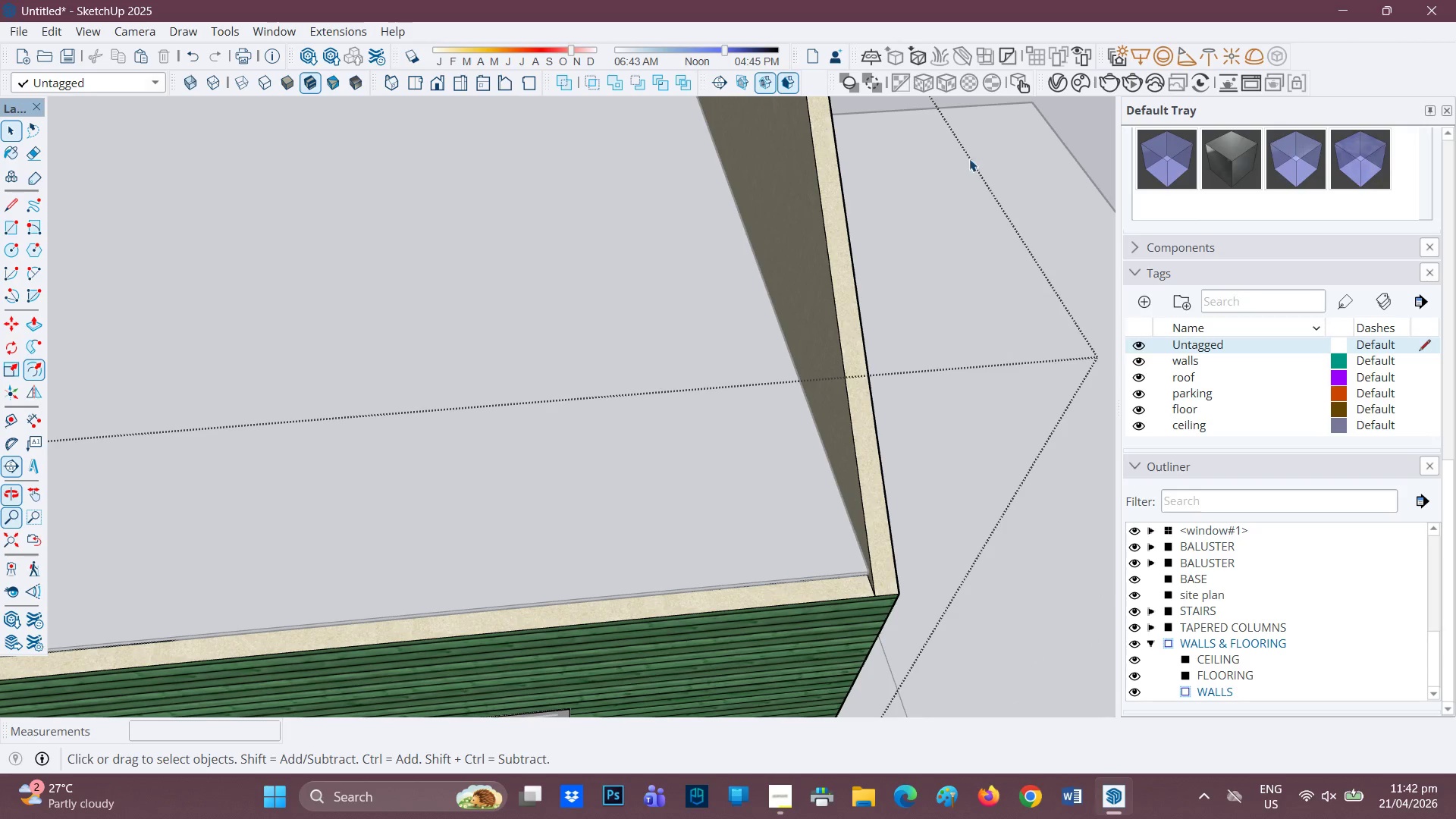 
left_click([915, 110])
 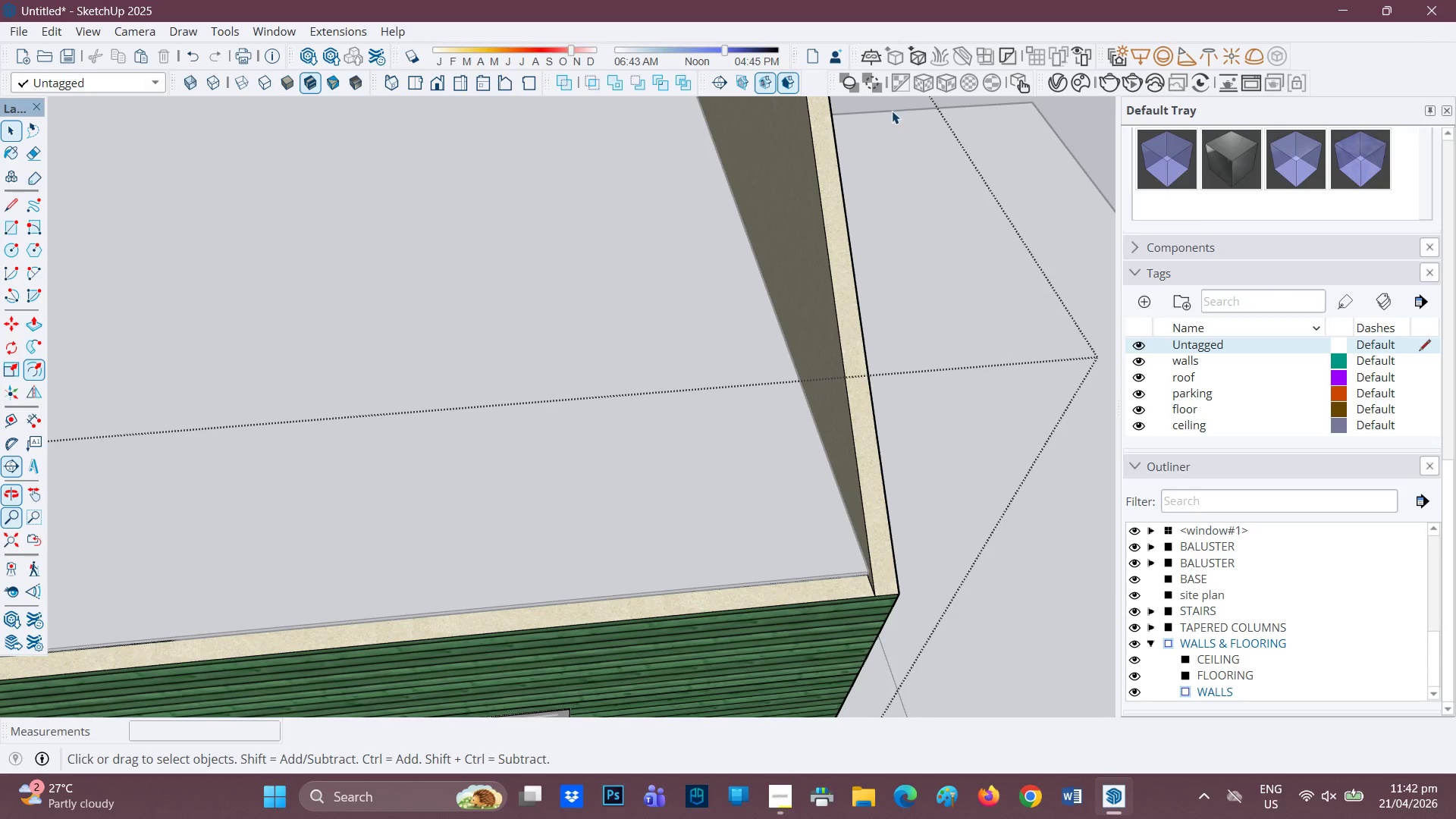 
left_click([875, 96])
 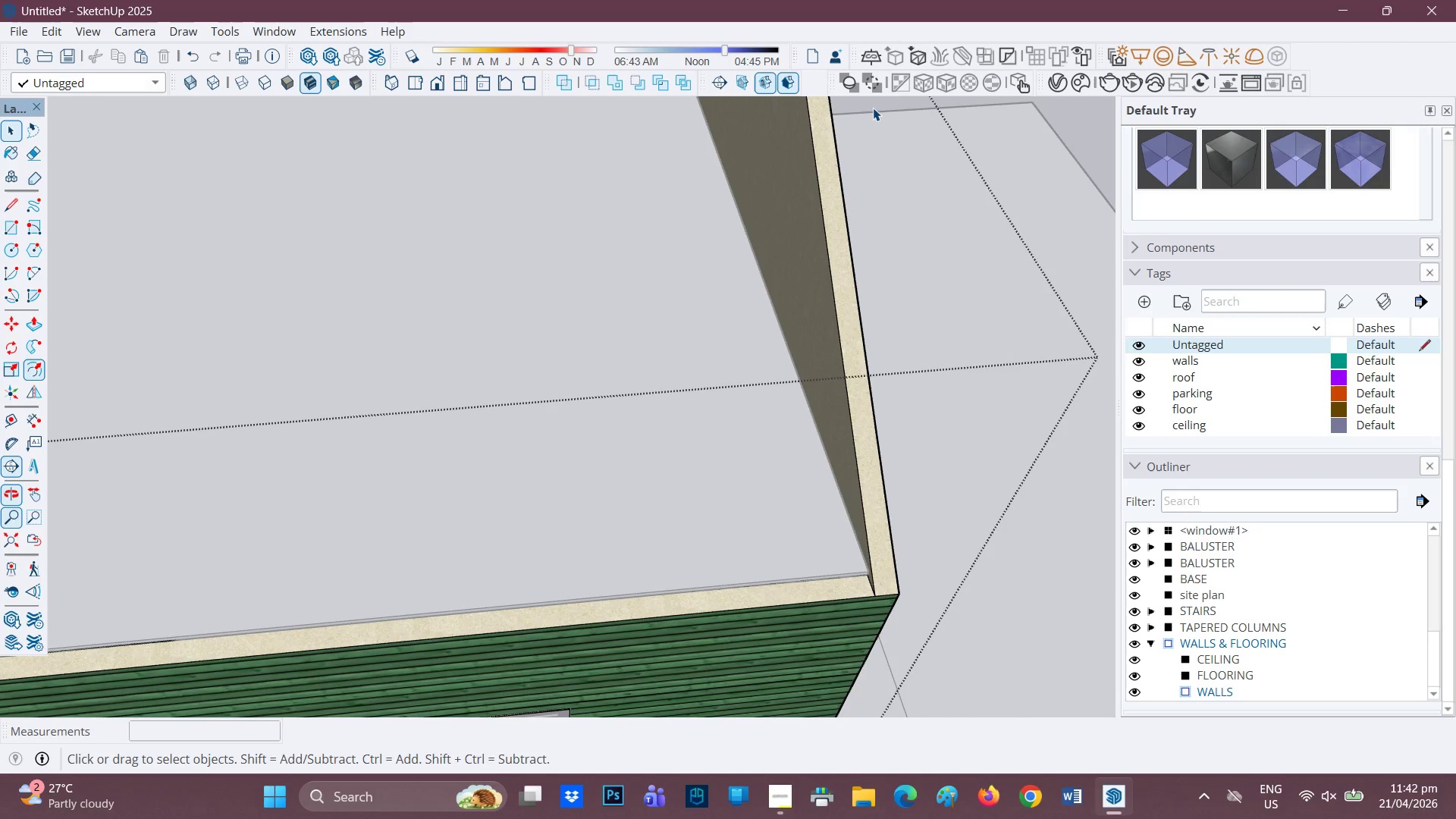 
double_click([873, 108])
 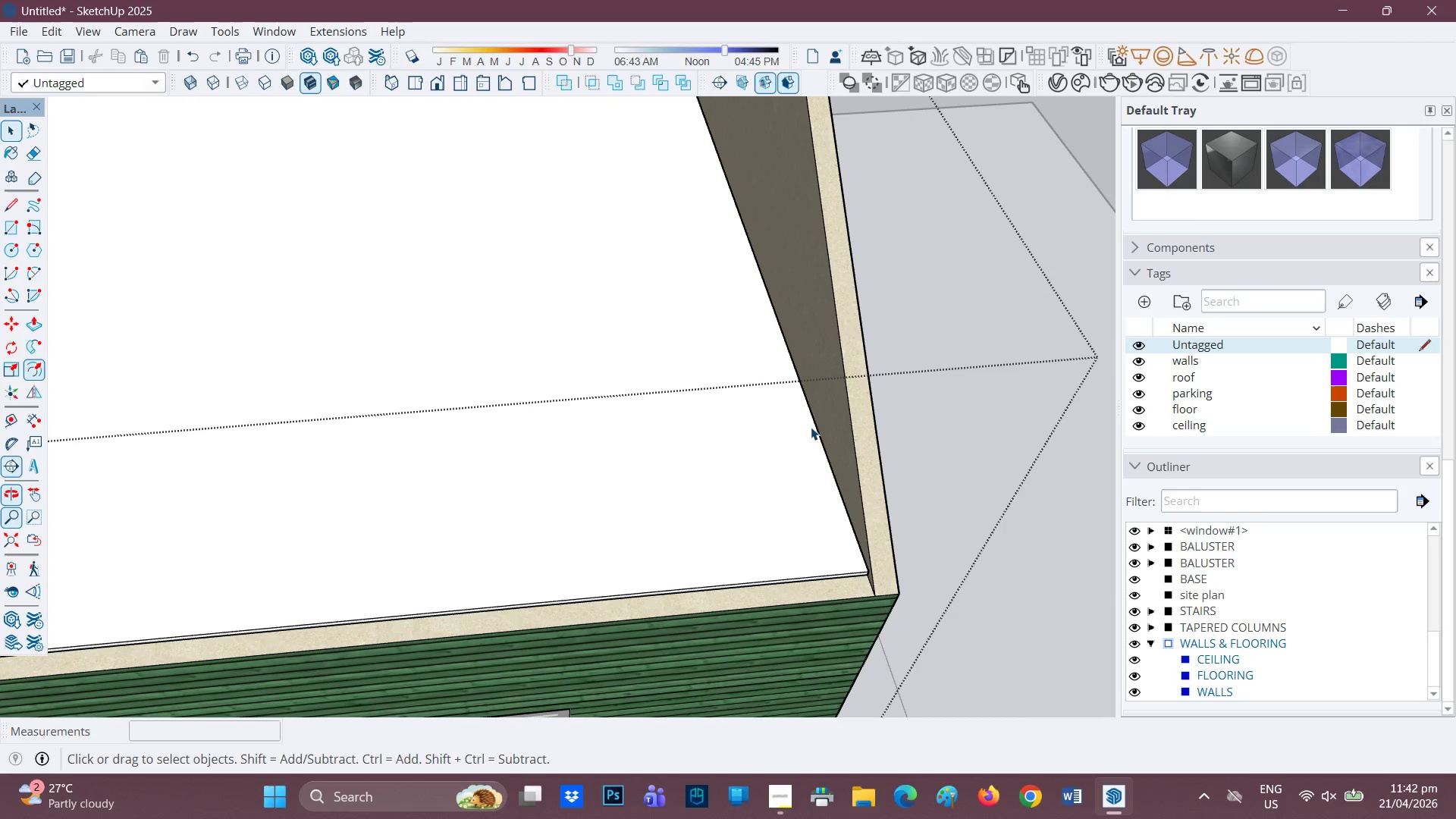 
left_click([792, 484])
 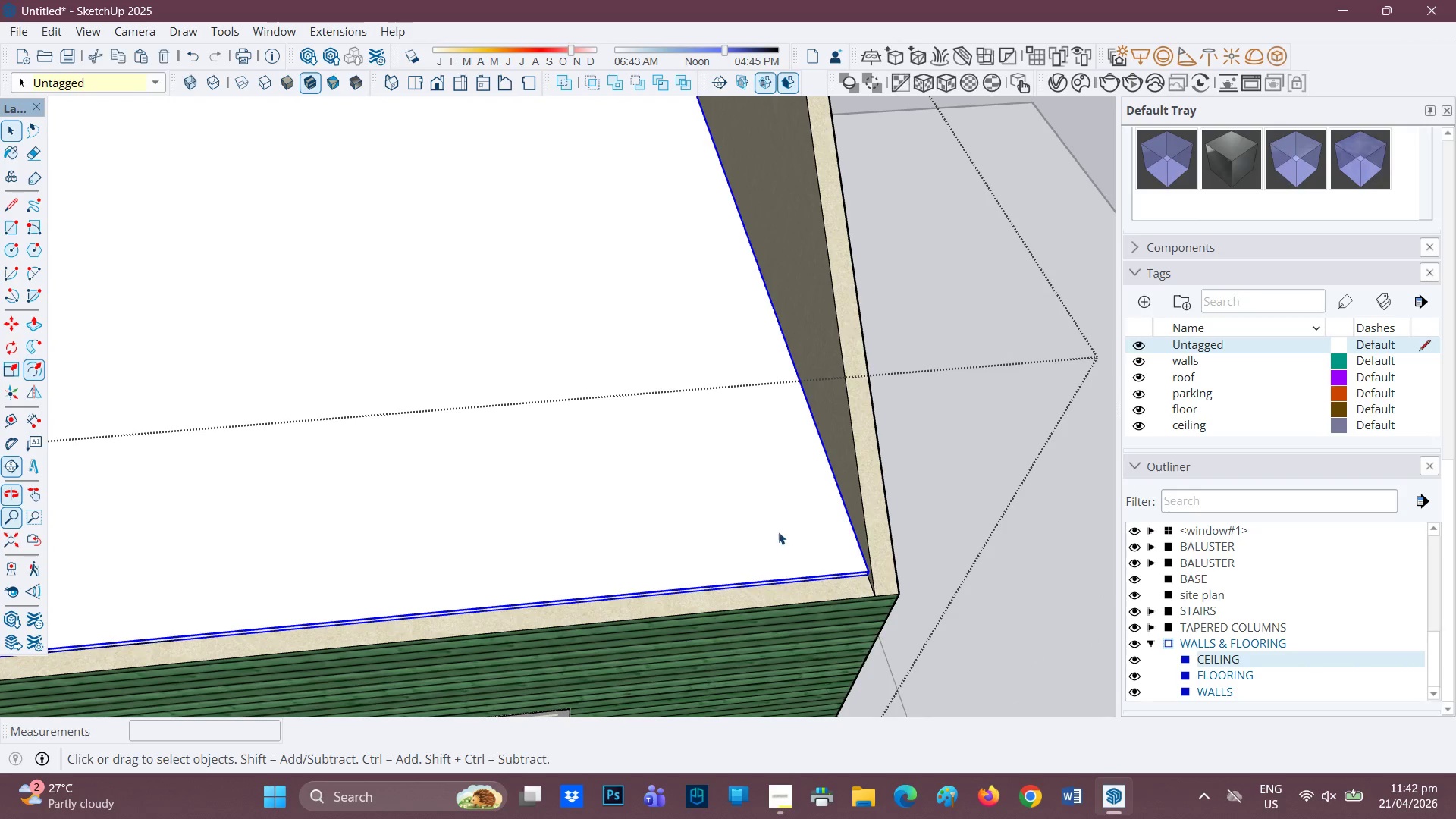 
scroll: coordinate [781, 586], scroll_direction: up, amount: 3.0
 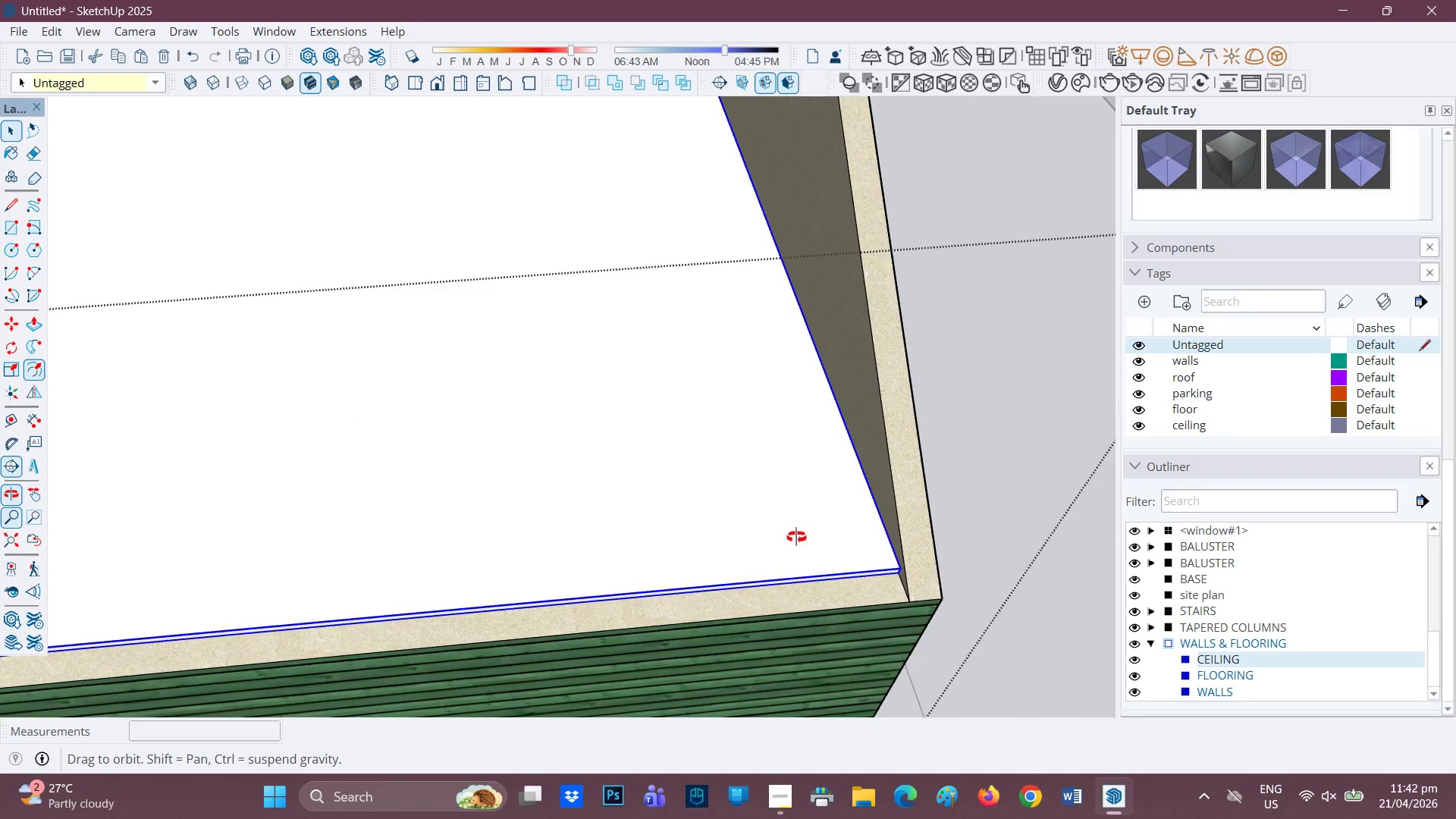 
key(M)
 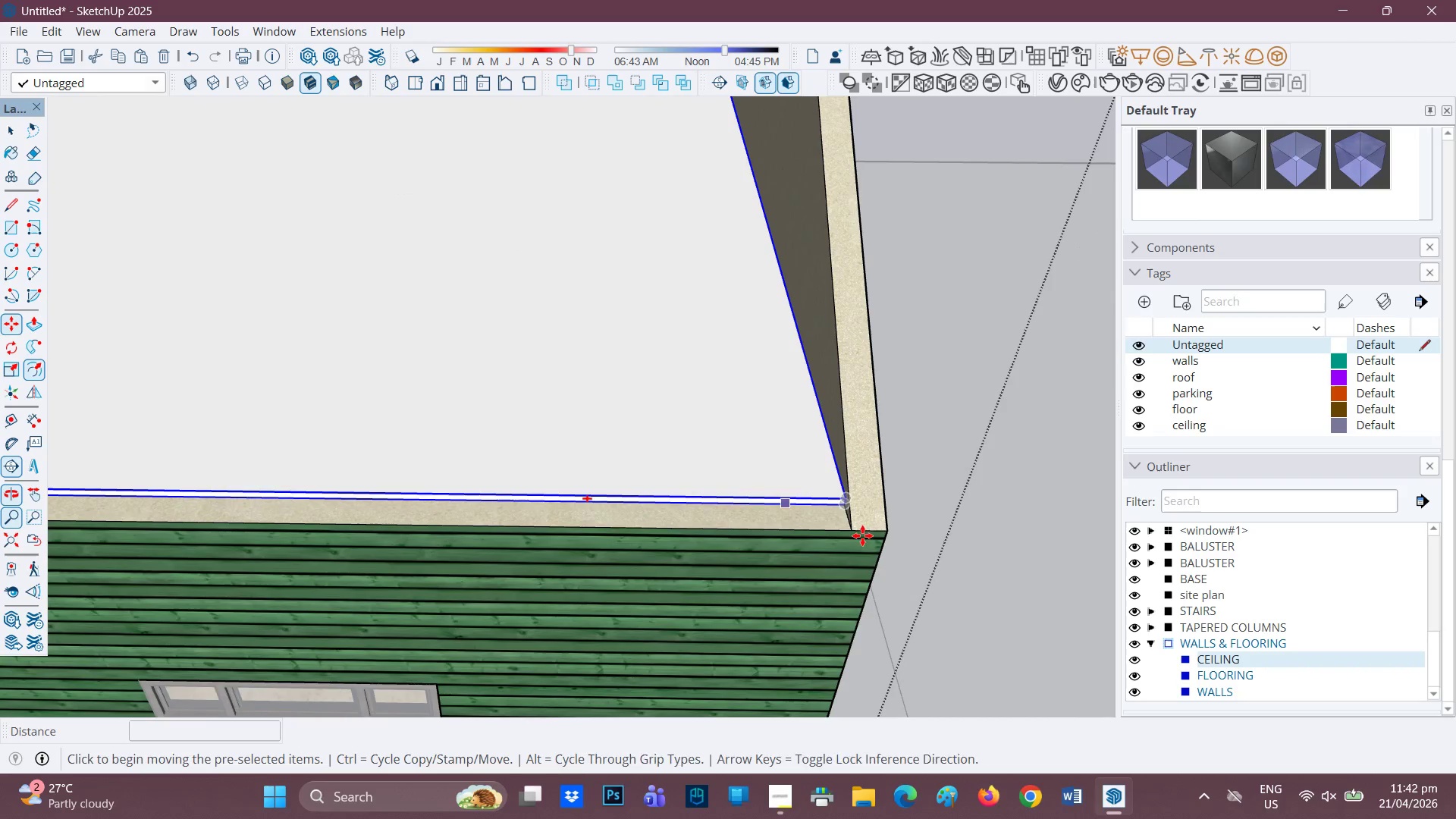 
scroll: coordinate [857, 510], scroll_direction: up, amount: 2.0
 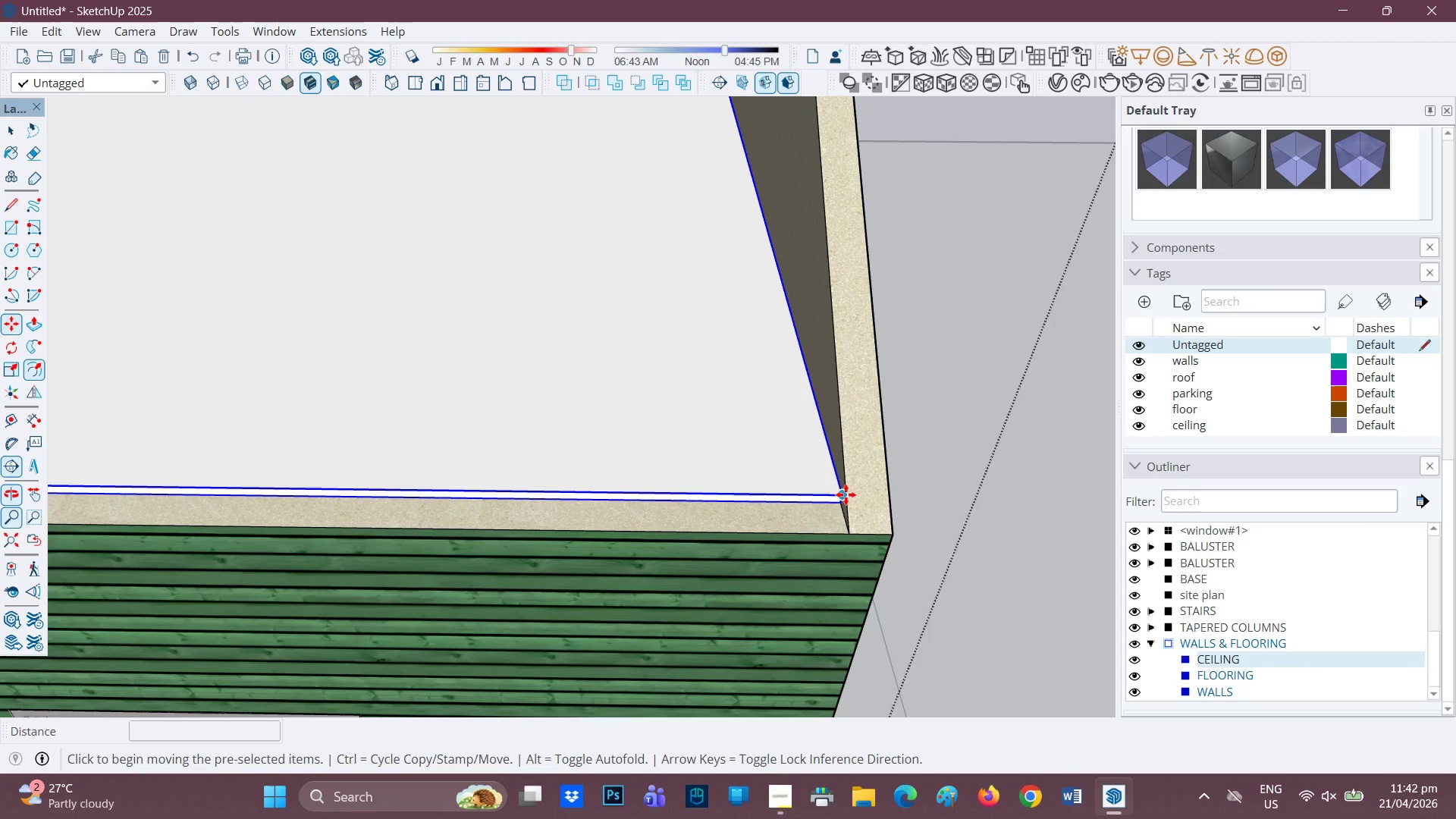 
left_click([846, 494])
 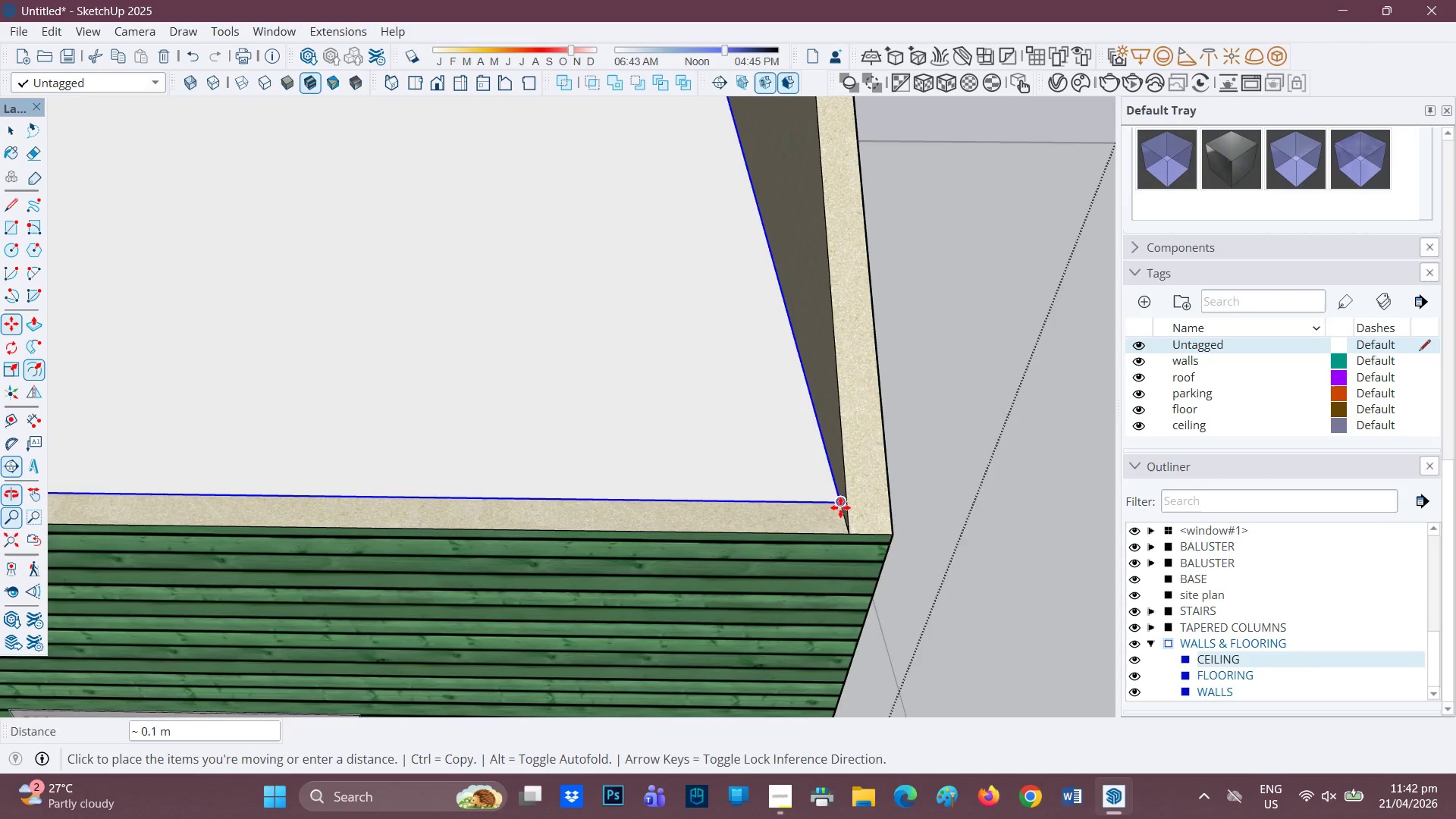 
left_click([840, 507])
 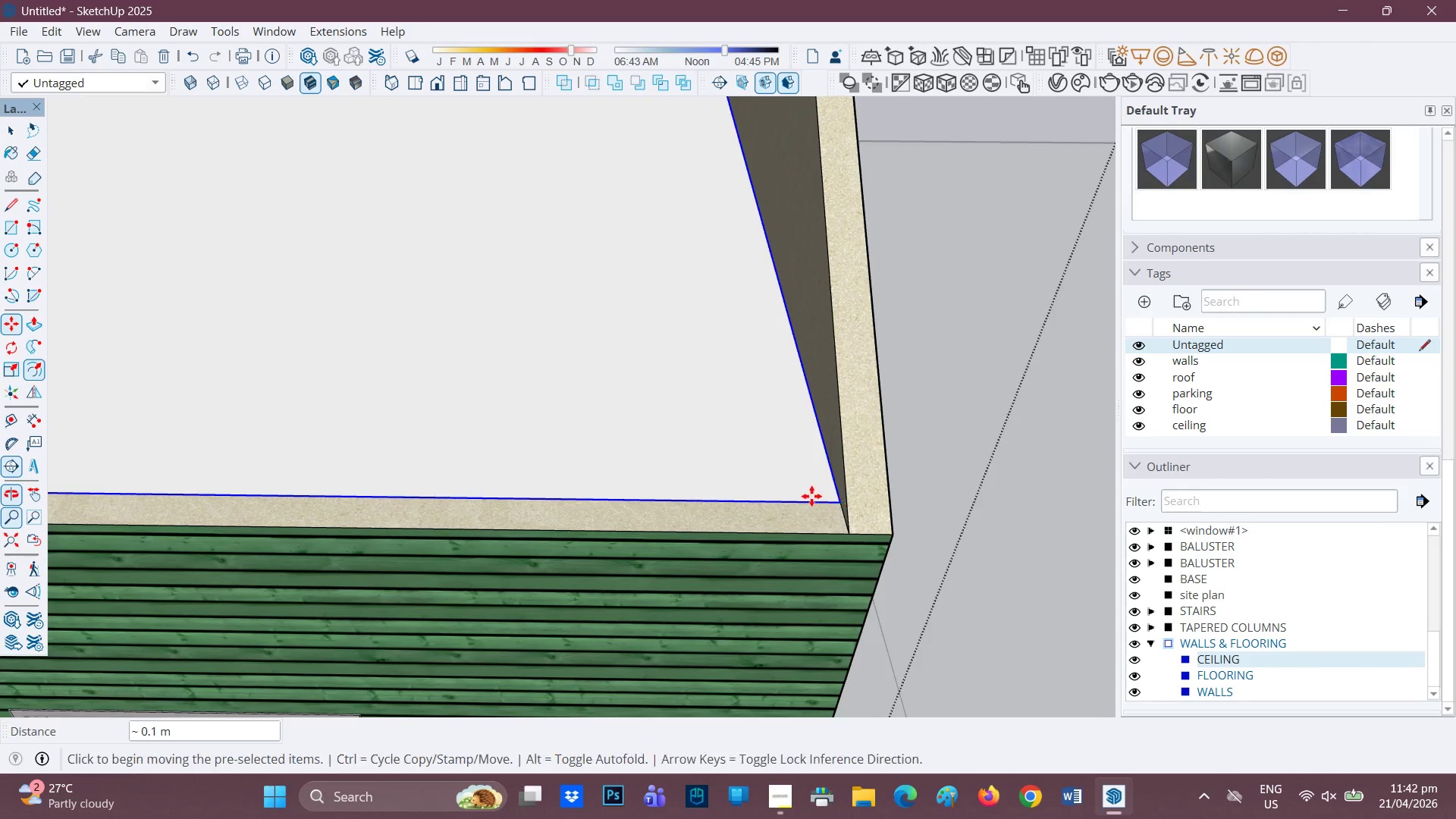 
scroll: coordinate [1078, 290], scroll_direction: down, amount: 21.0
 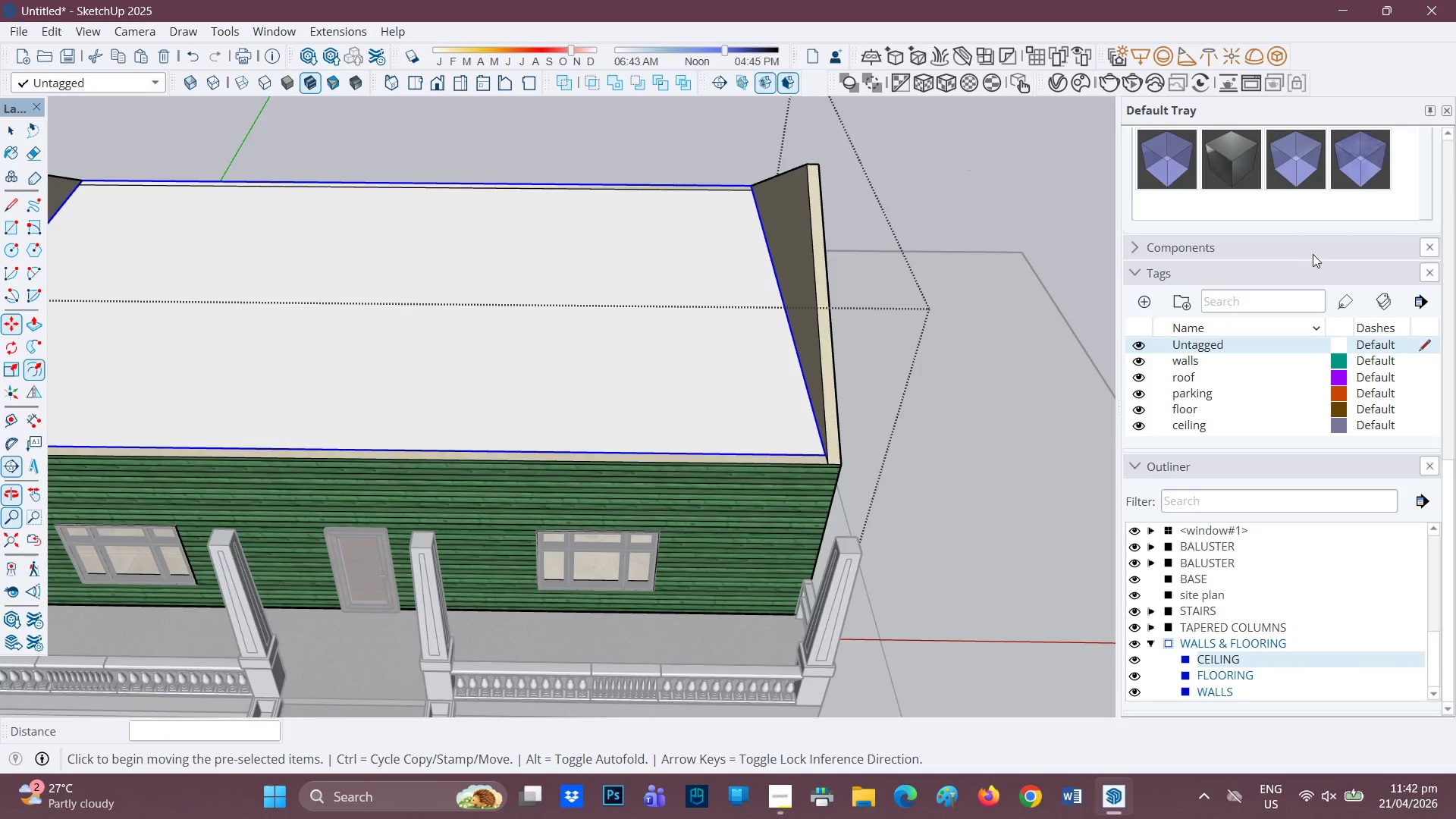 
scroll: coordinate [1379, 458], scroll_direction: up, amount: 3.0
 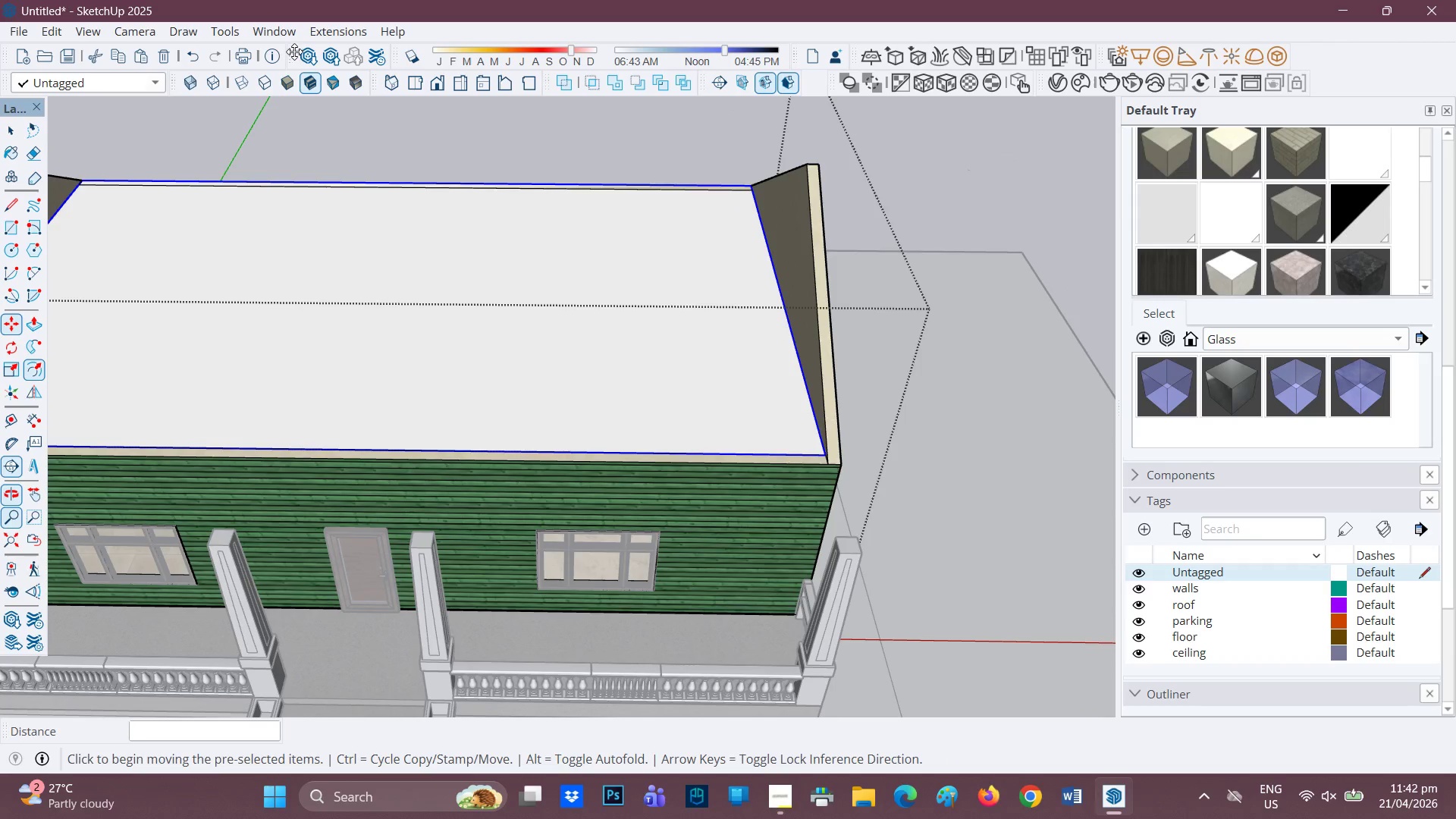 
left_click([303, 60])
 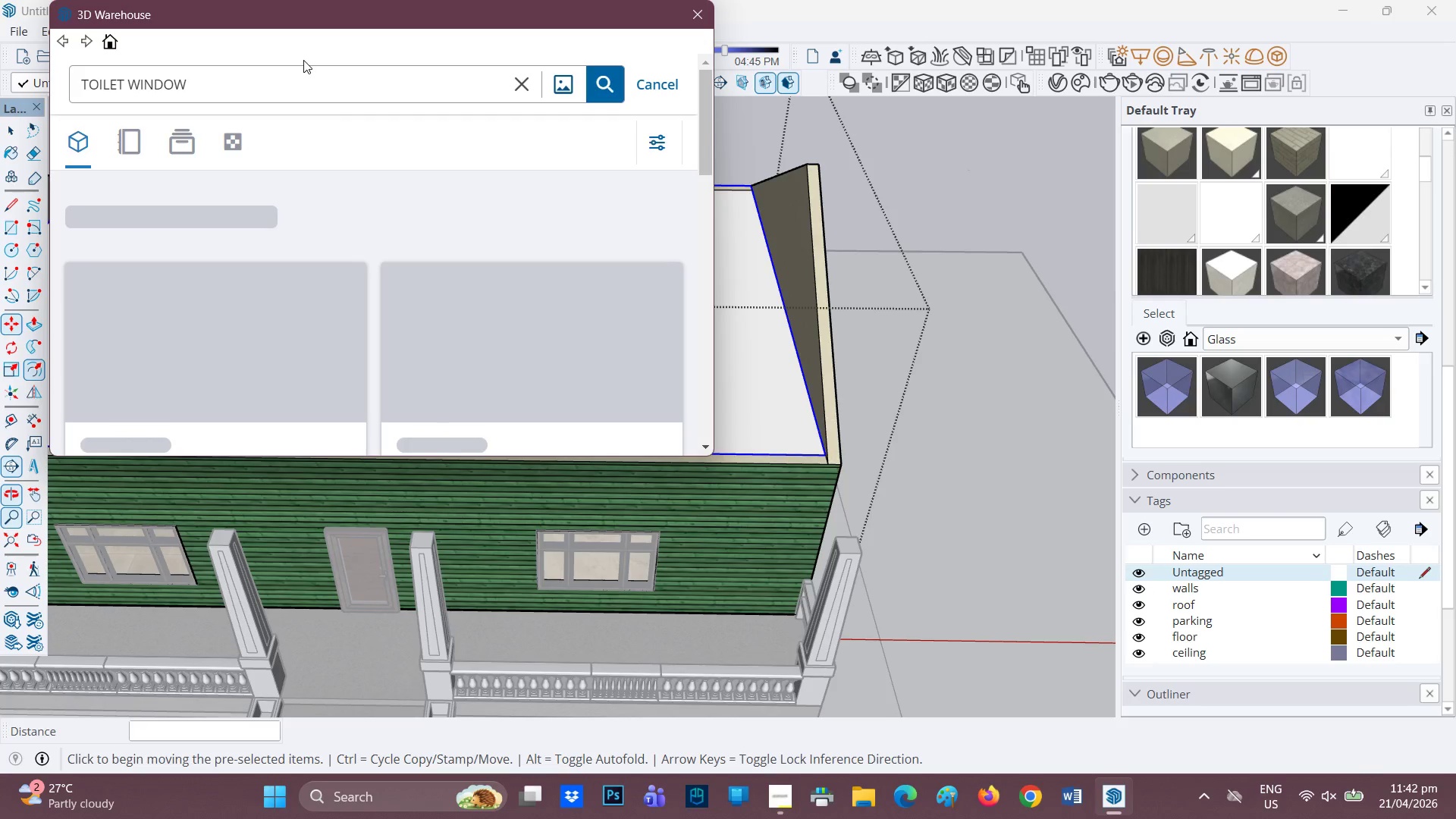 
wait(7.44)
 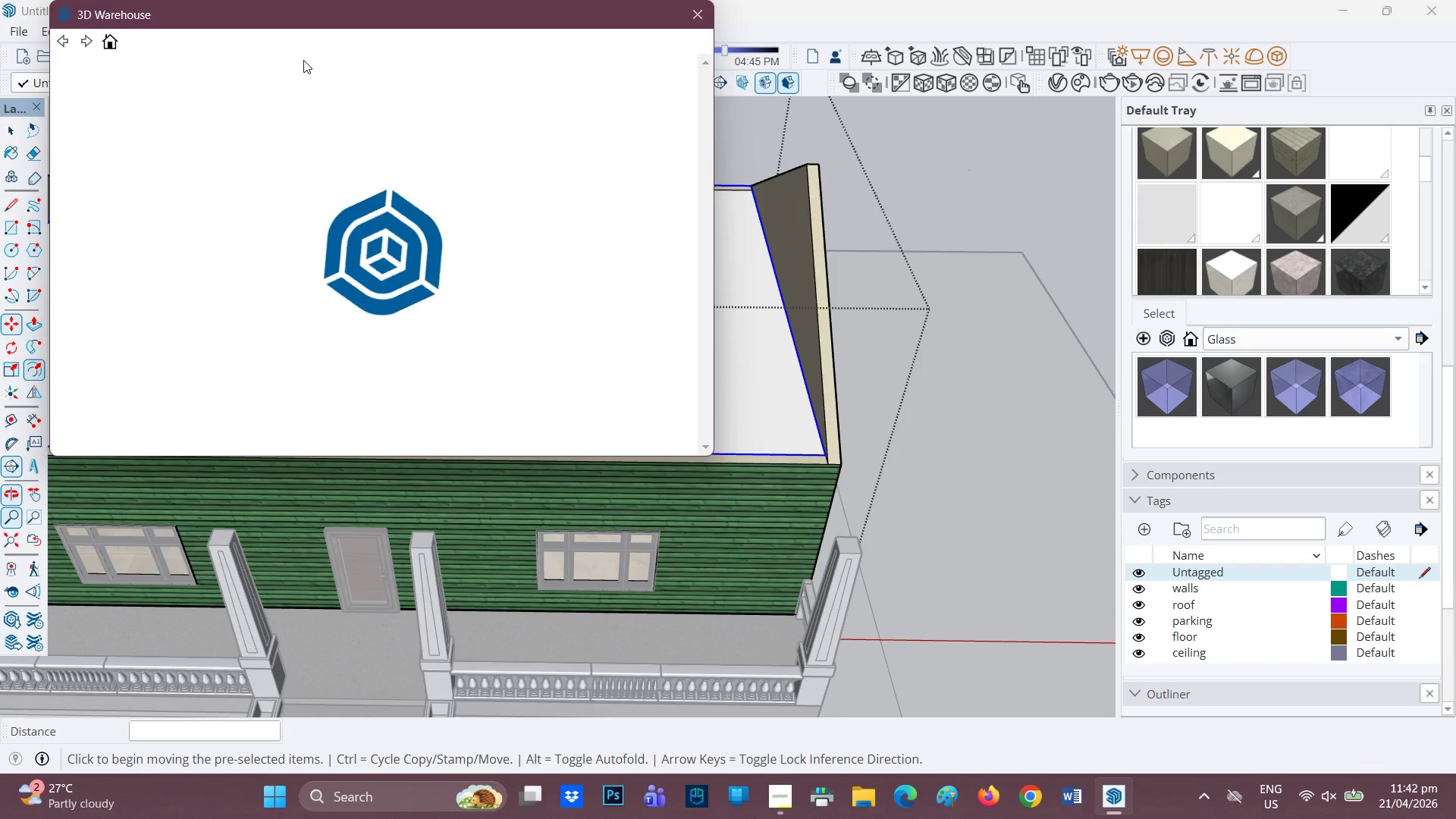 
left_click_drag(start_coordinate=[210, 89], to_coordinate=[131, 77])
 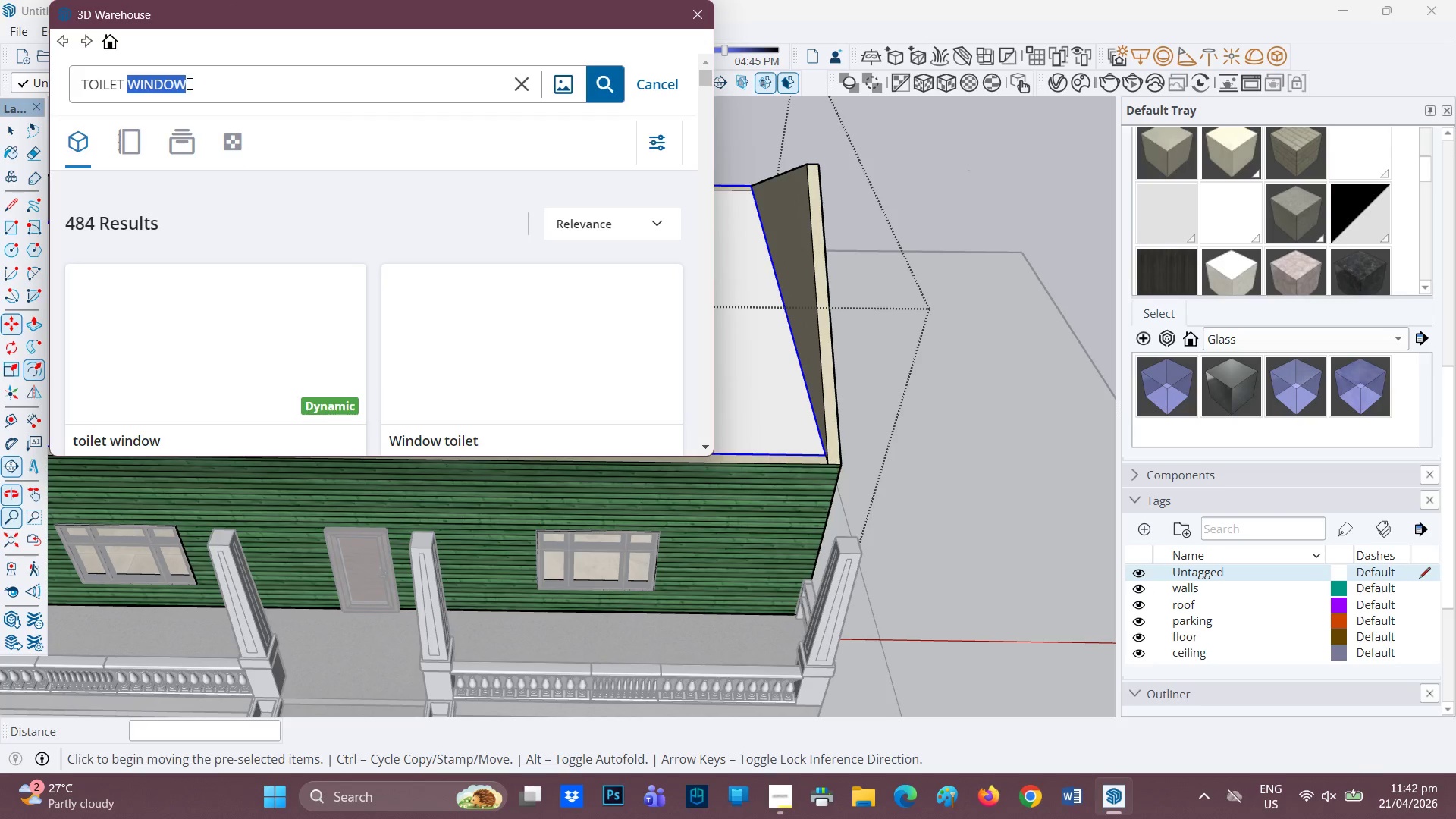 
left_click_drag(start_coordinate=[191, 83], to_coordinate=[0, 74])
 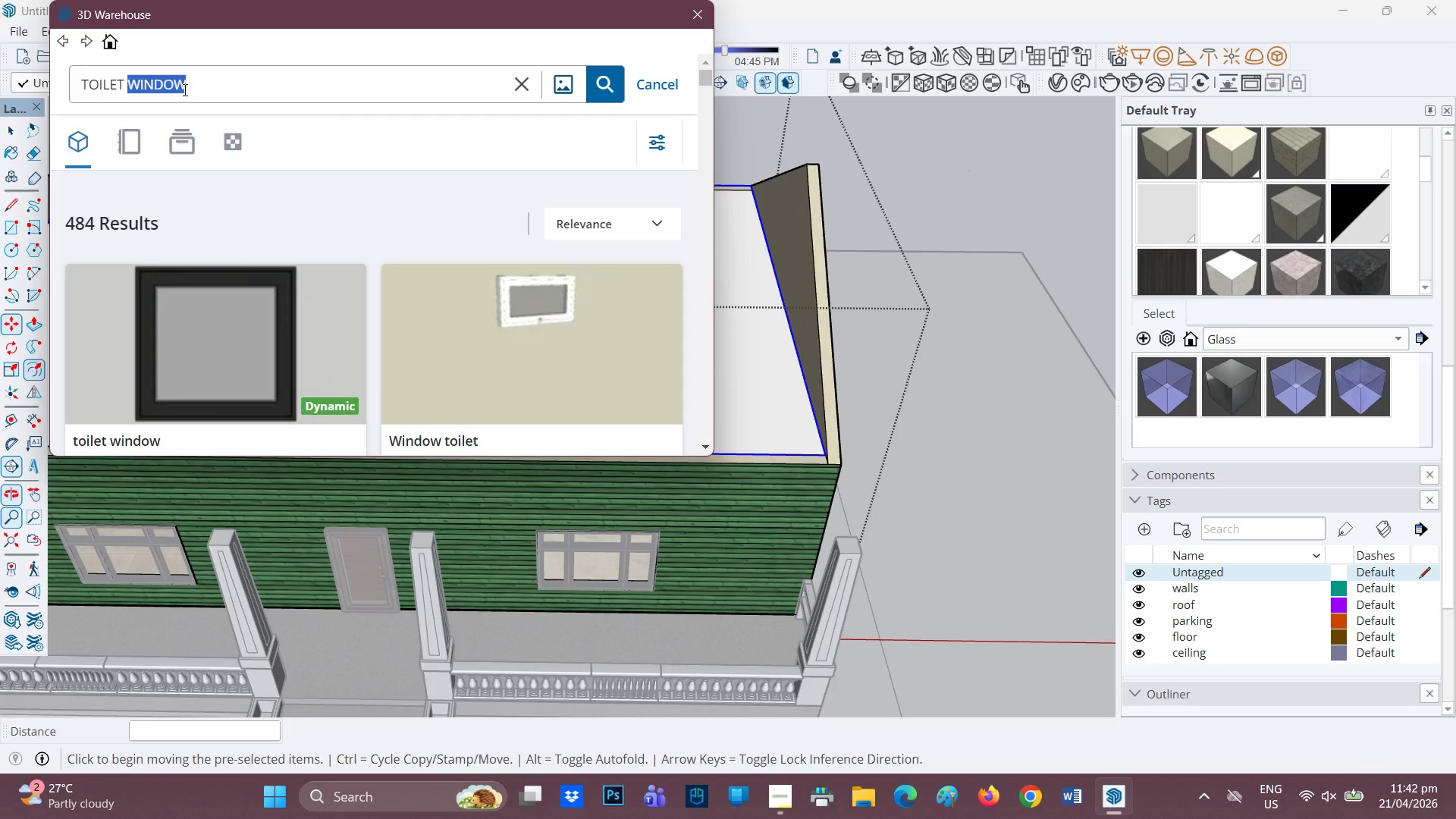 
left_click_drag(start_coordinate=[216, 86], to_coordinate=[17, 96])
 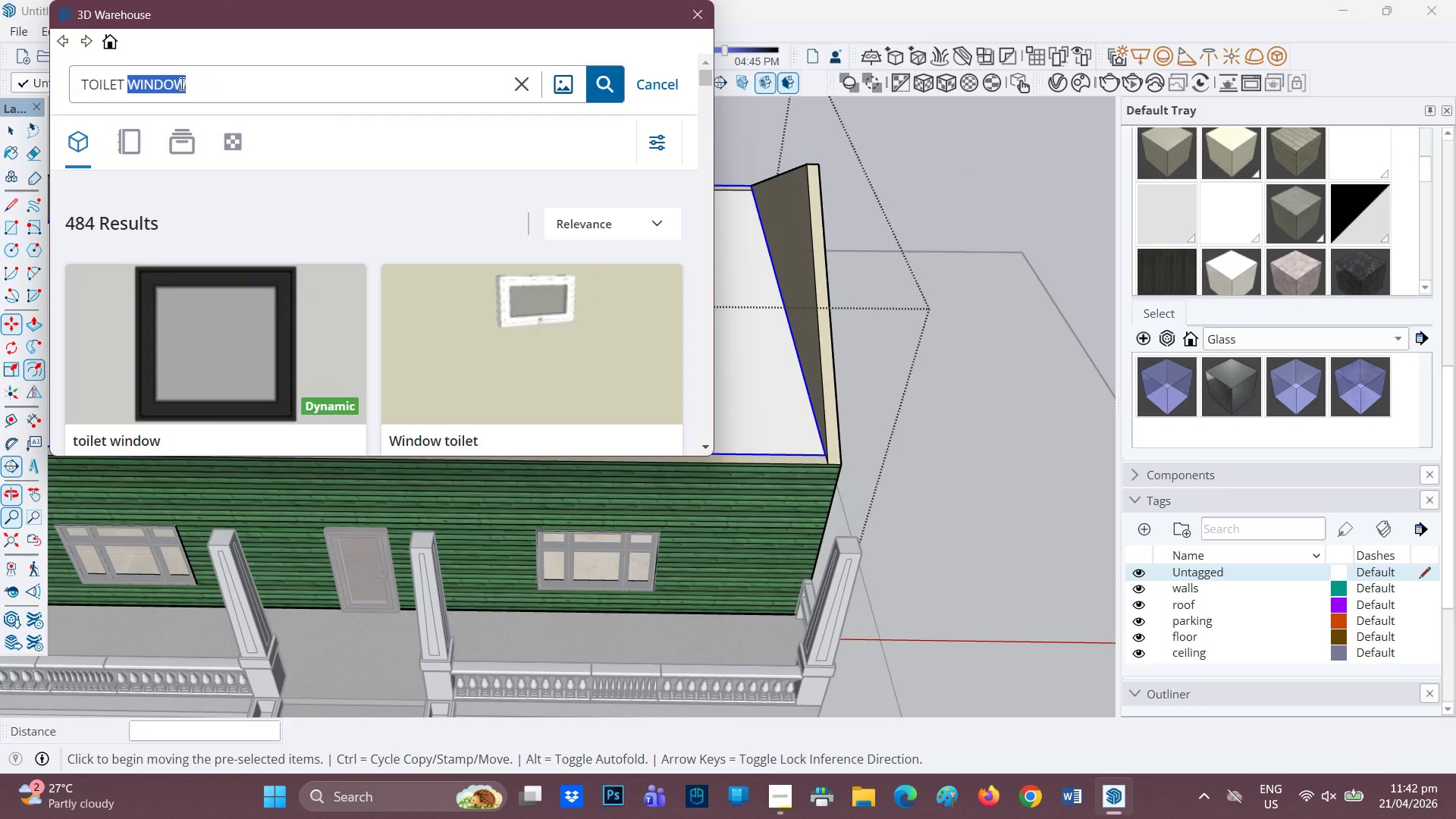 
left_click([189, 83])
 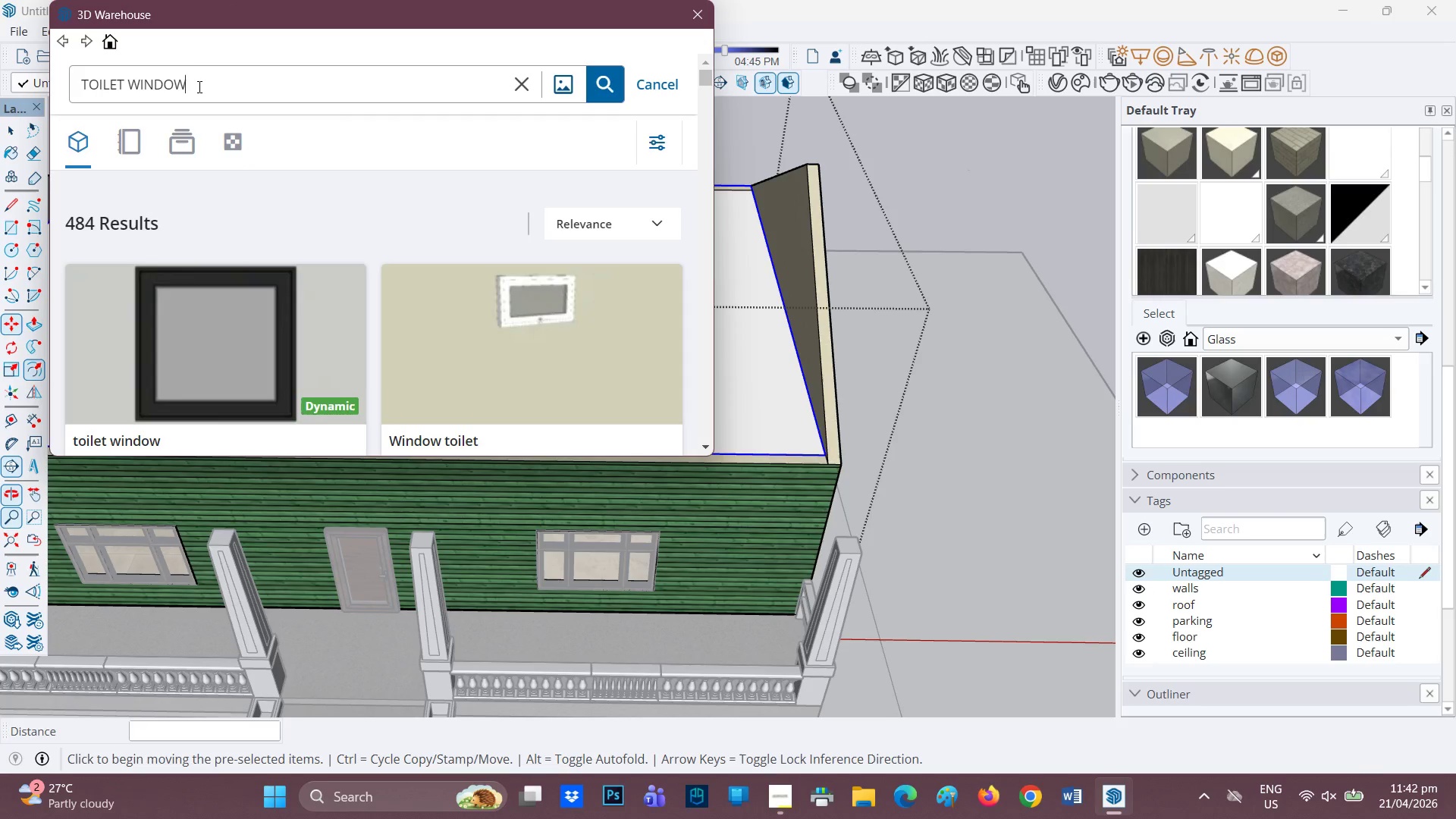 
left_click_drag(start_coordinate=[198, 87], to_coordinate=[63, 81])
 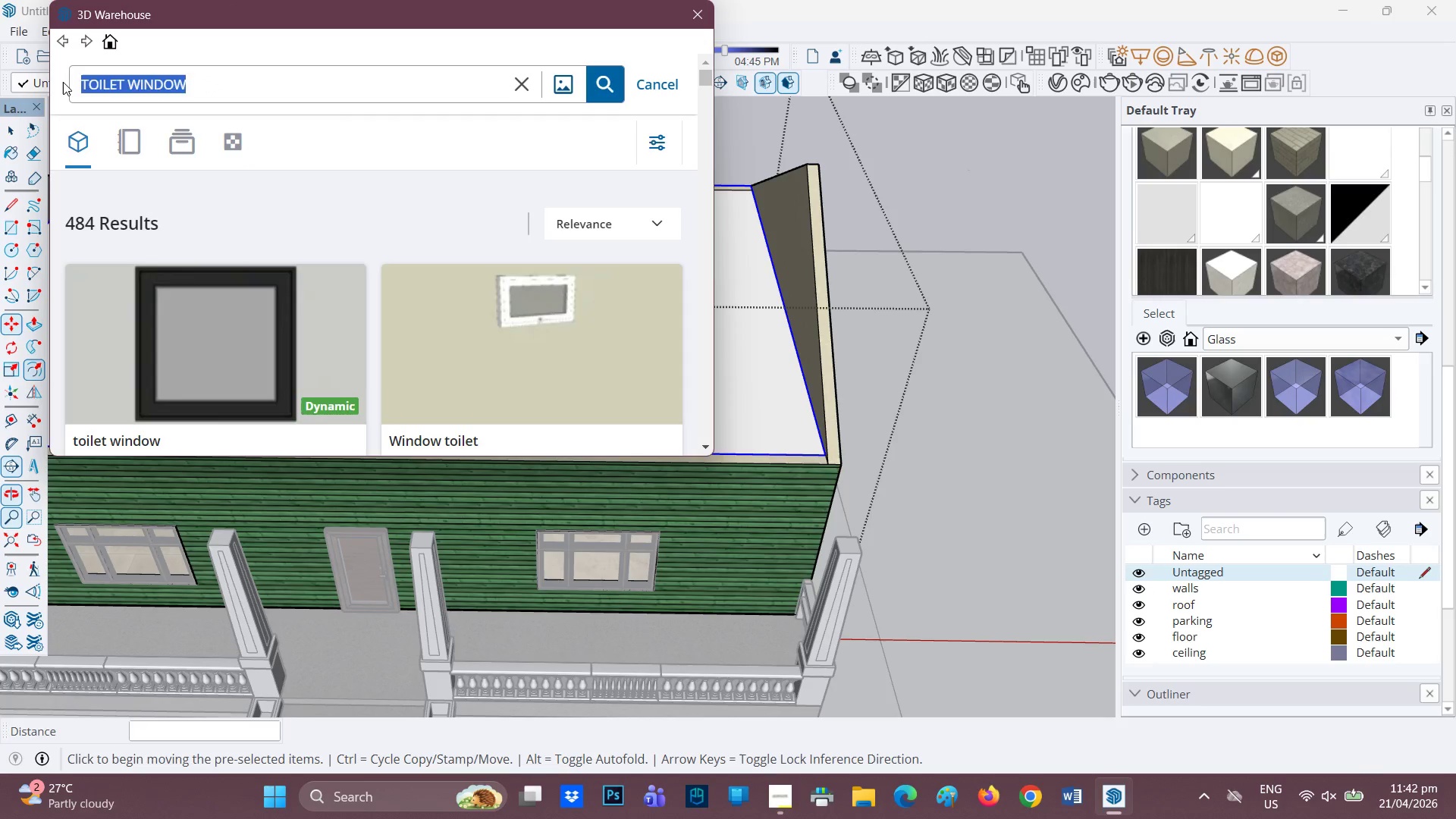 
type(WOOD)
 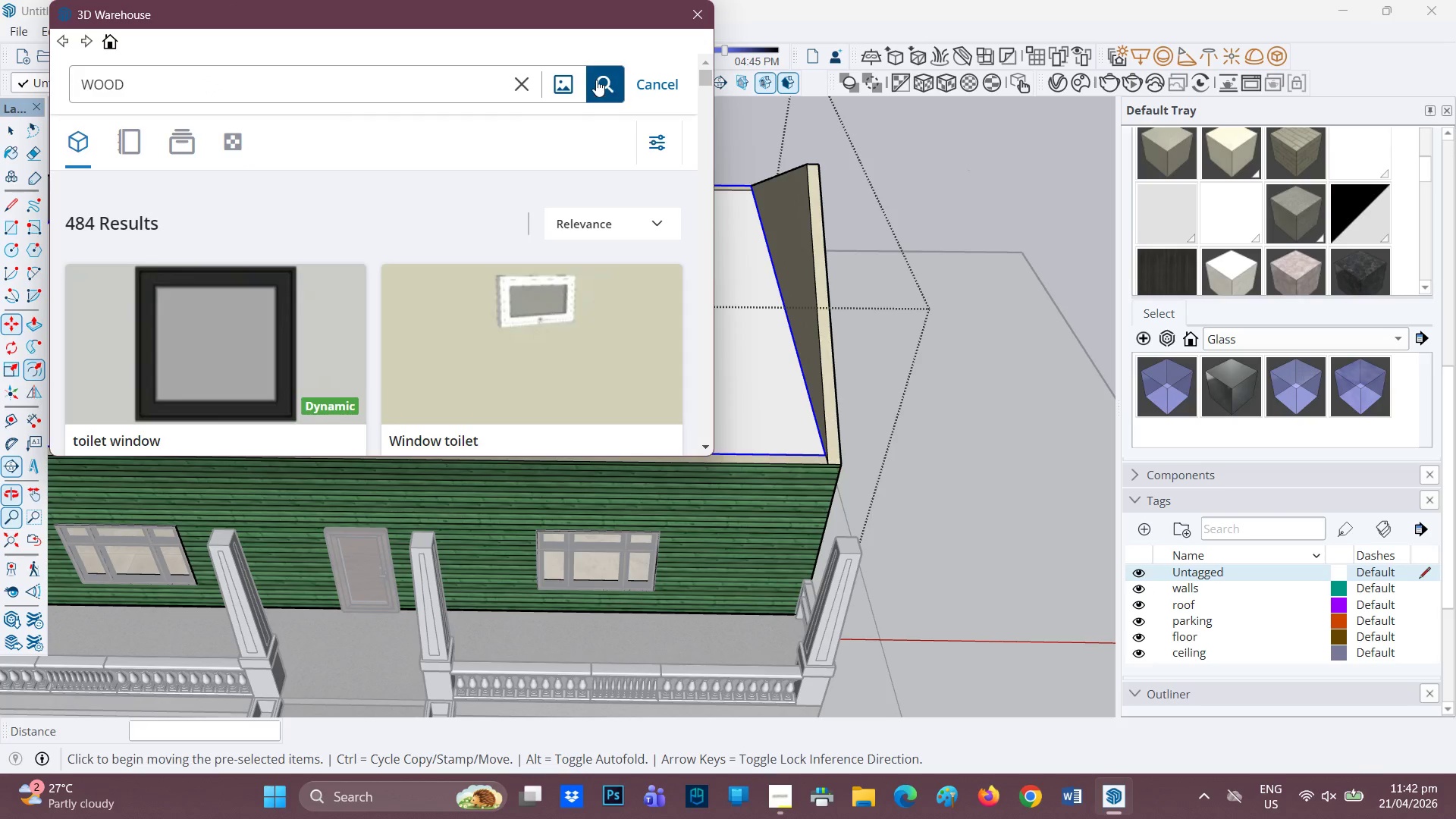 
left_click([601, 80])
 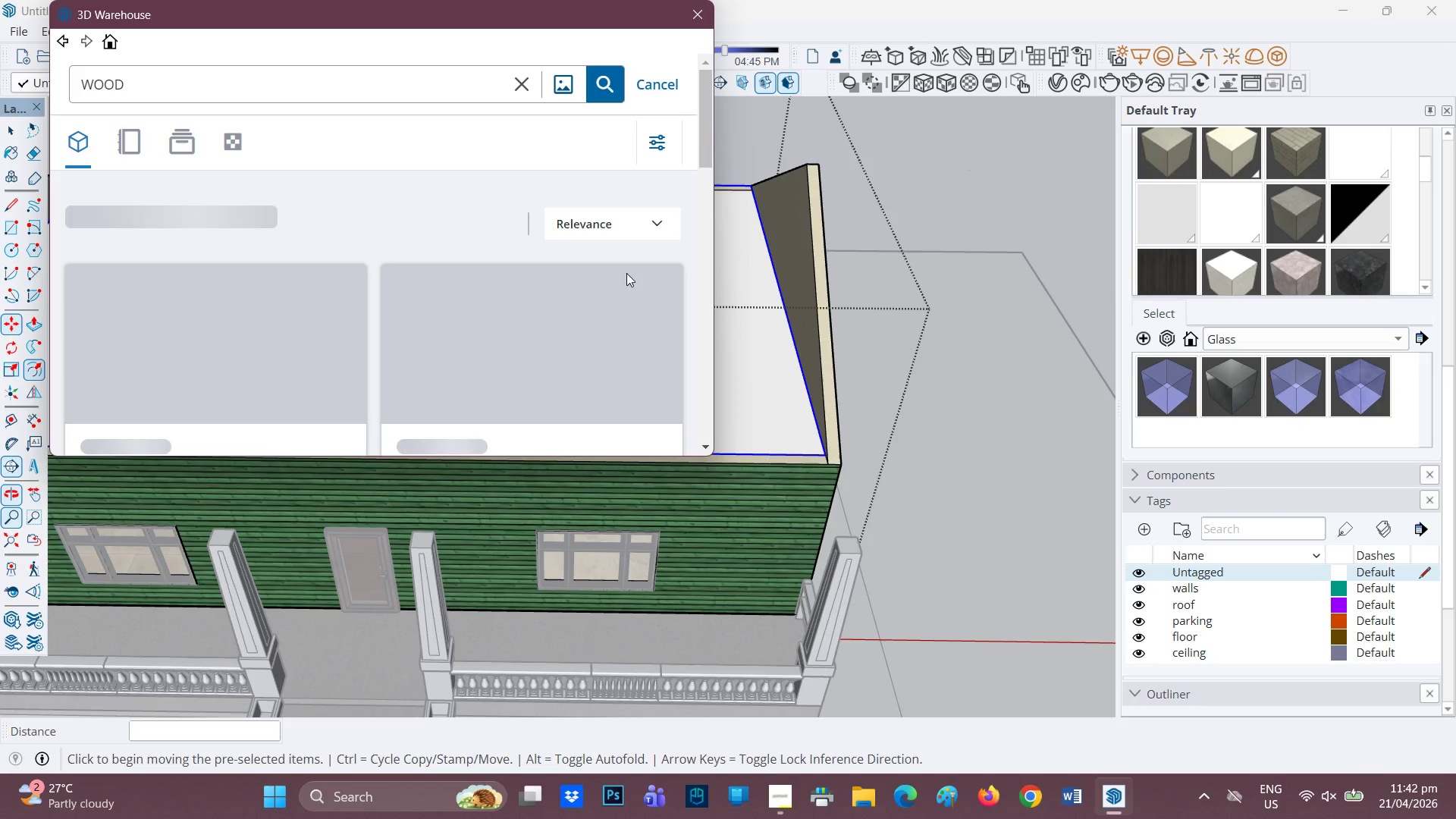 
wait(8.08)
 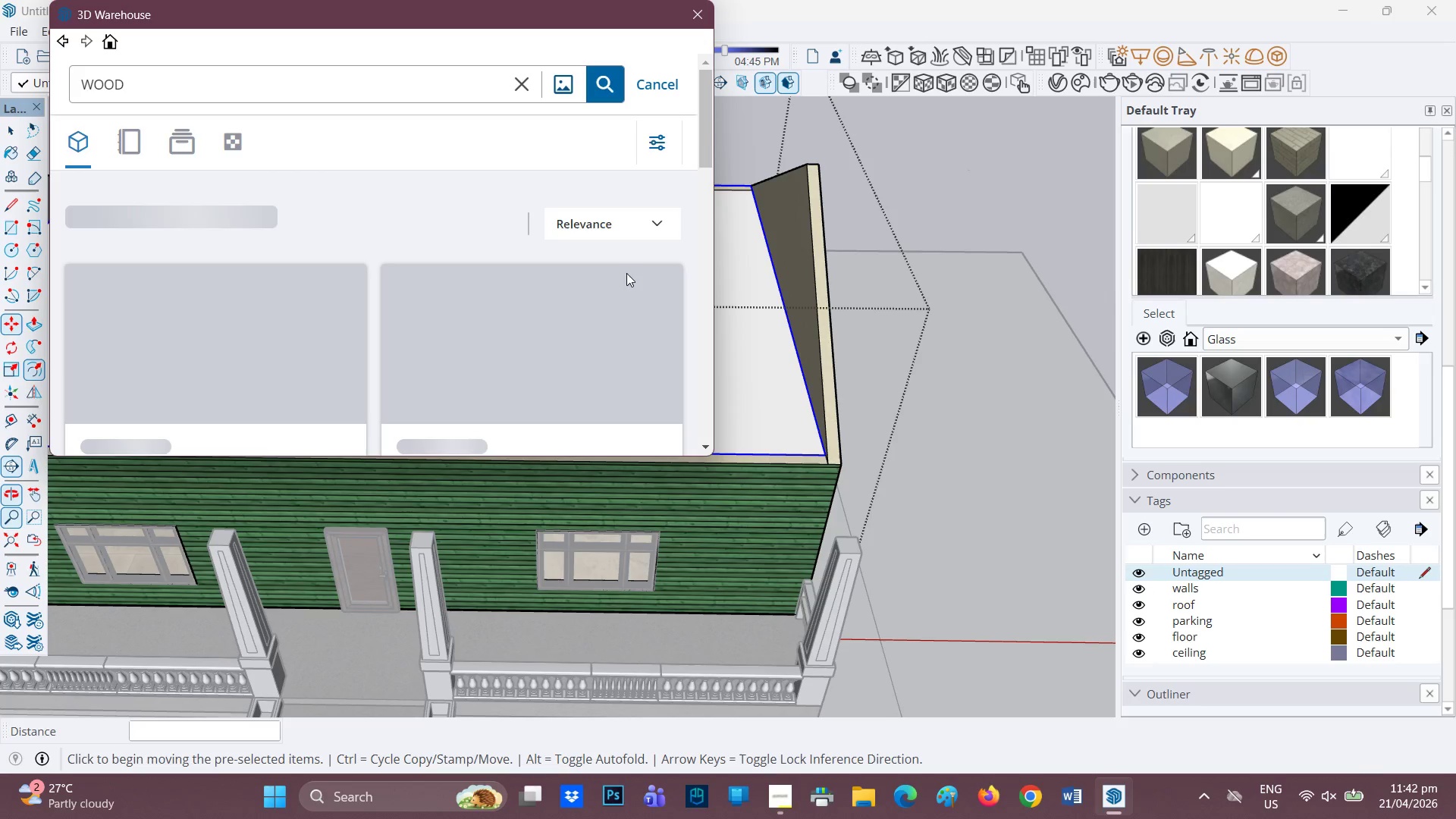 
scroll: coordinate [534, 310], scroll_direction: none, amount: 0.0
 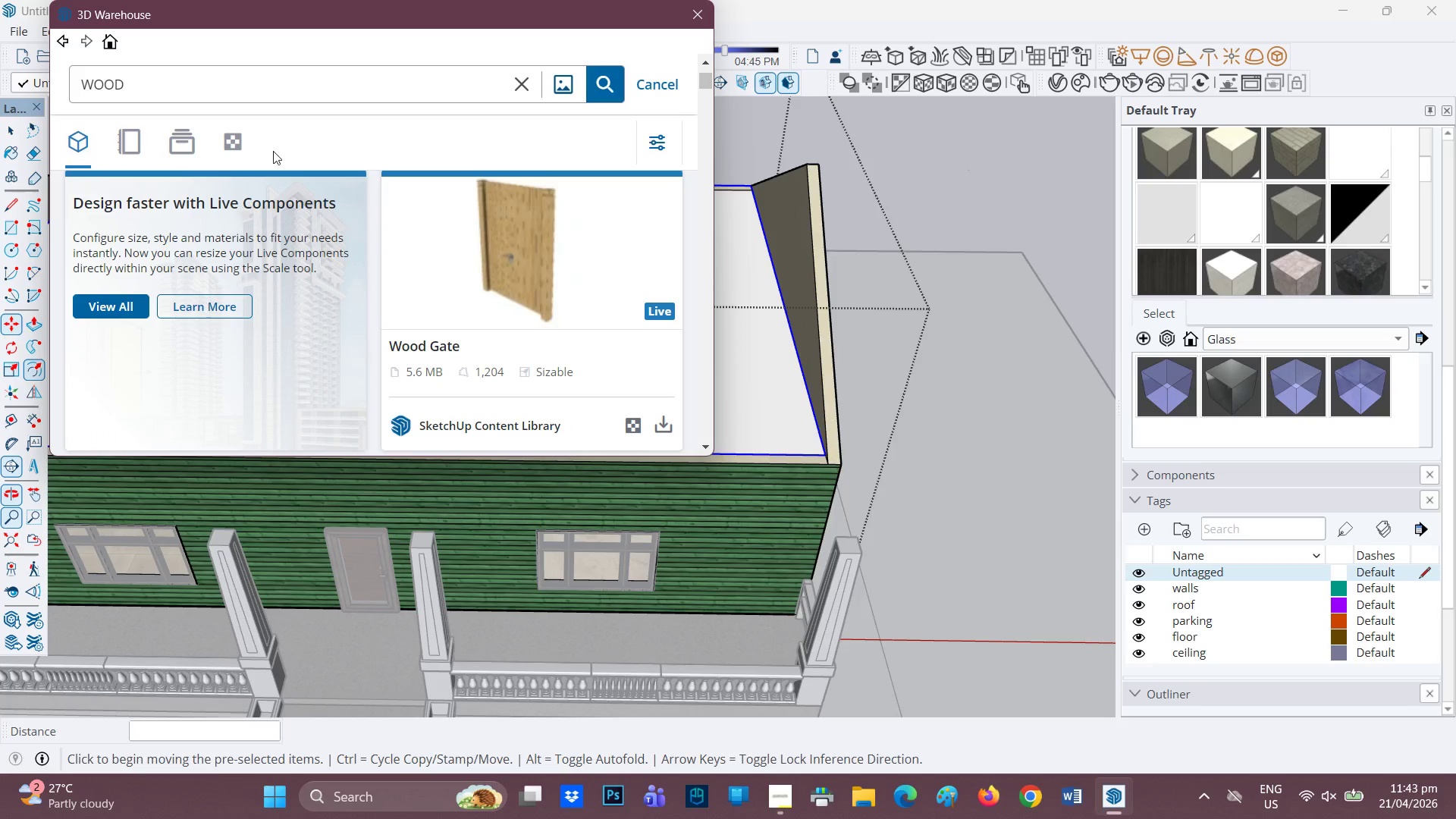 
left_click([236, 147])
 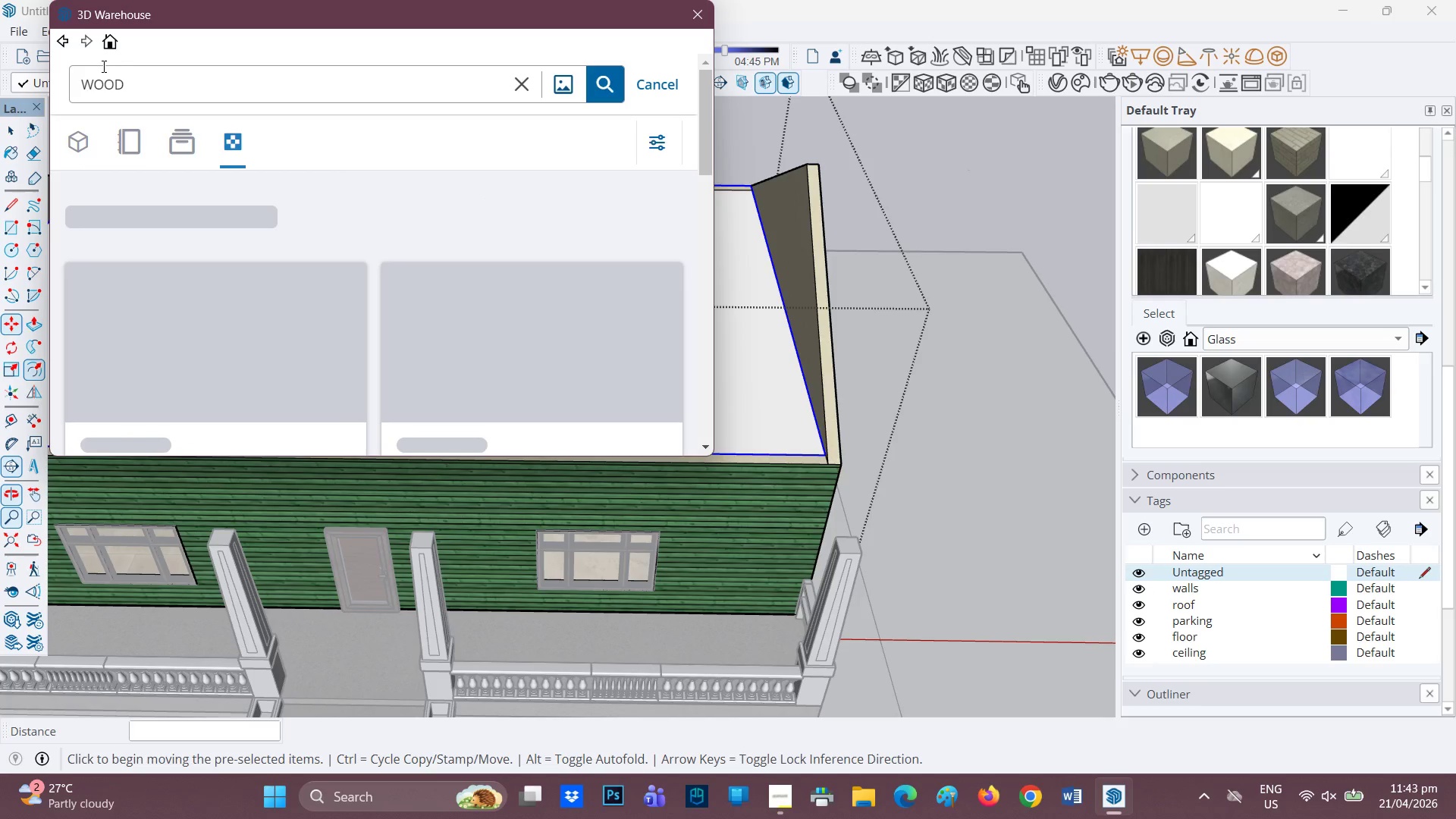 
left_click([81, 95])
 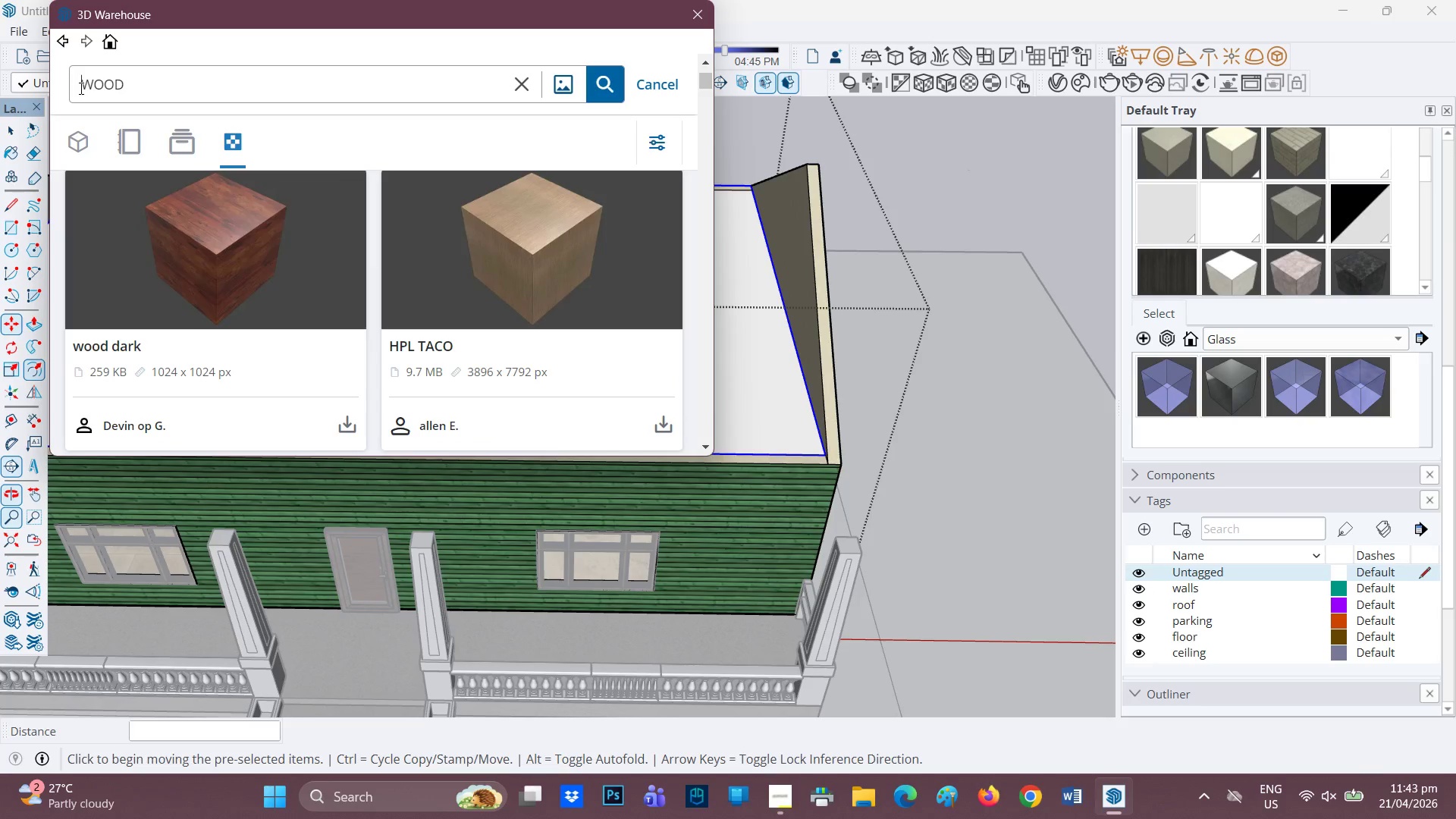 
type(CEILING)
 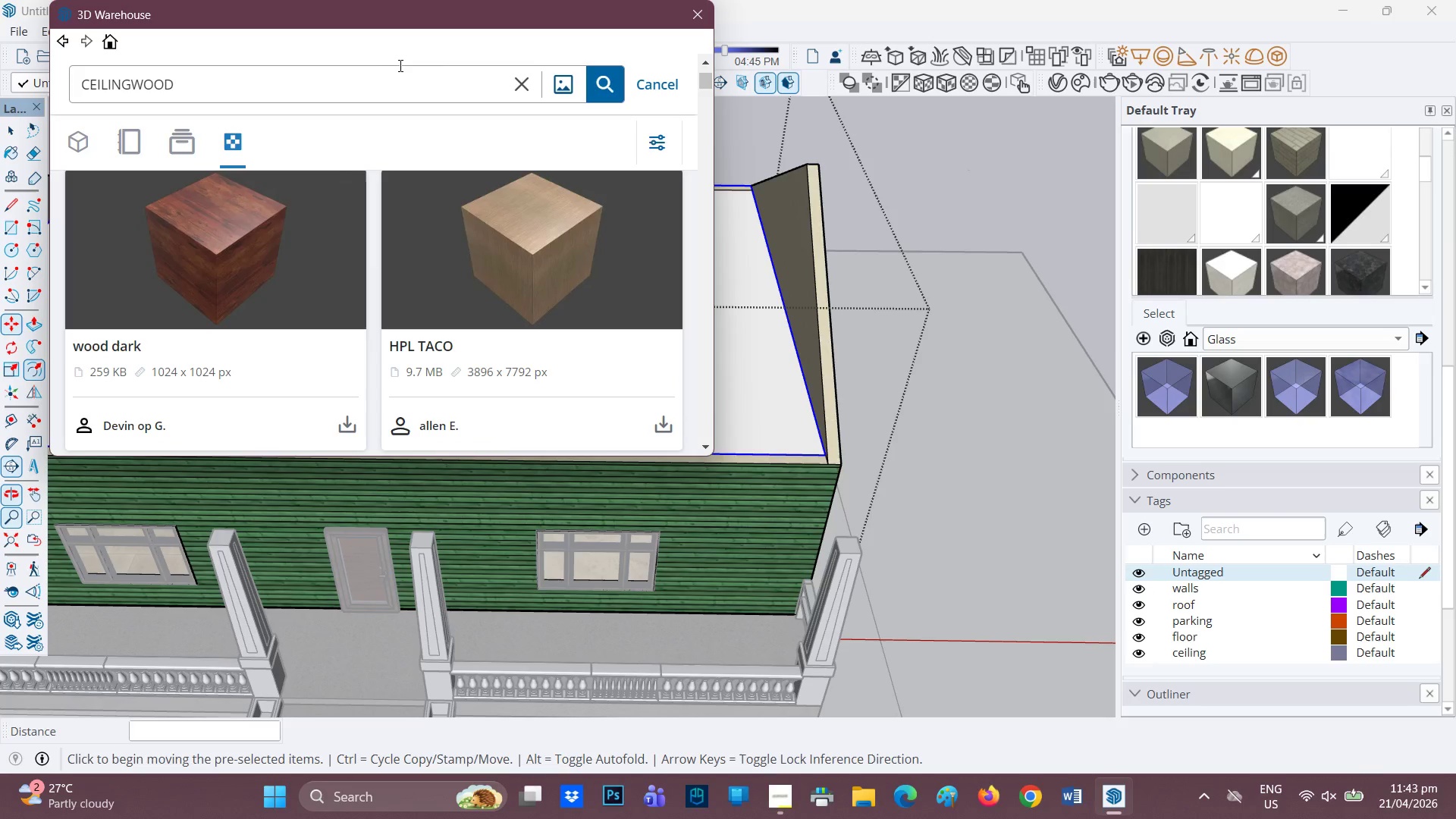 
key(Space)
 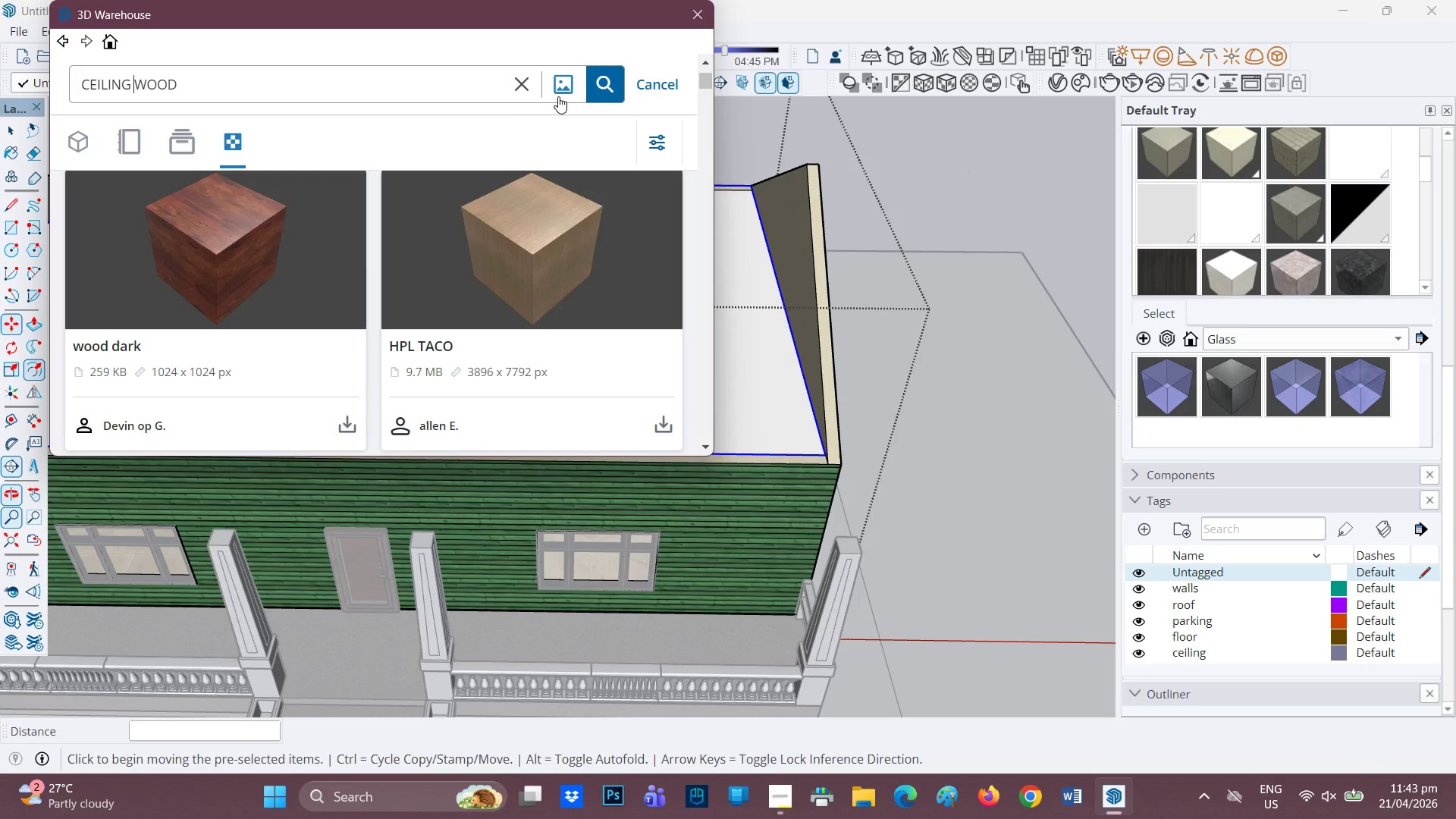 
left_click([590, 84])
 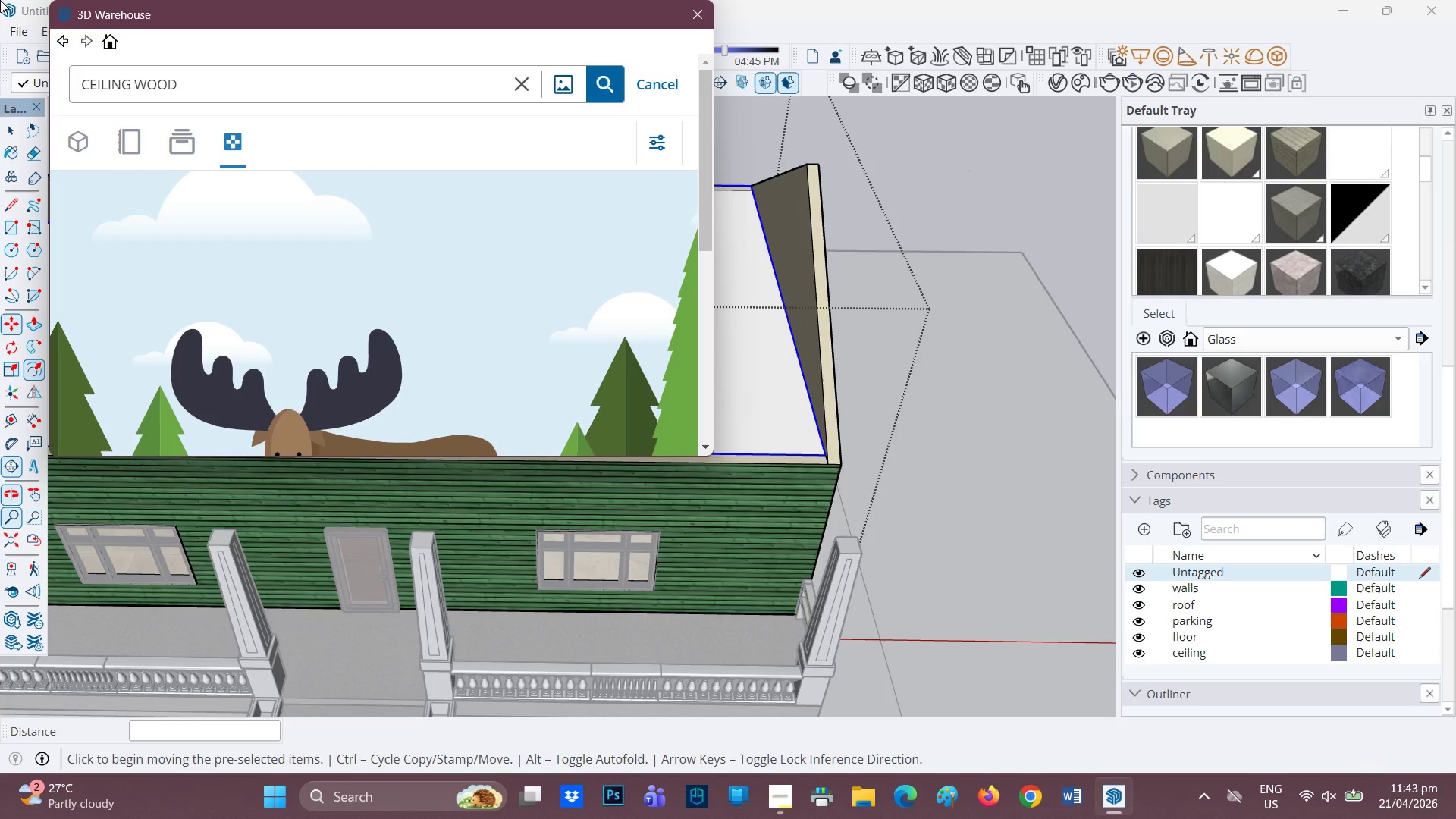 
left_click_drag(start_coordinate=[131, 84], to_coordinate=[17, 77])
 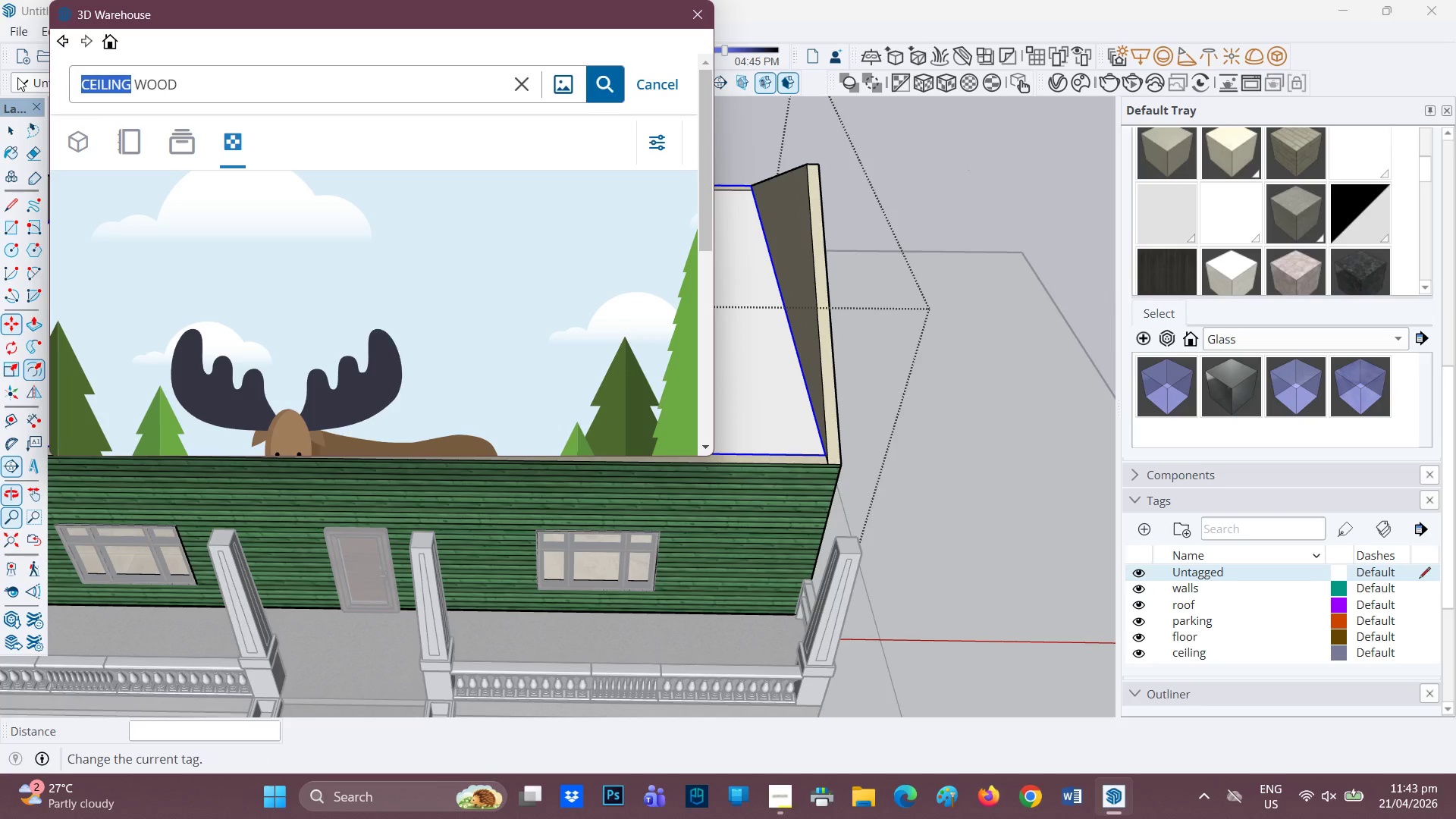 
key(Backspace)
 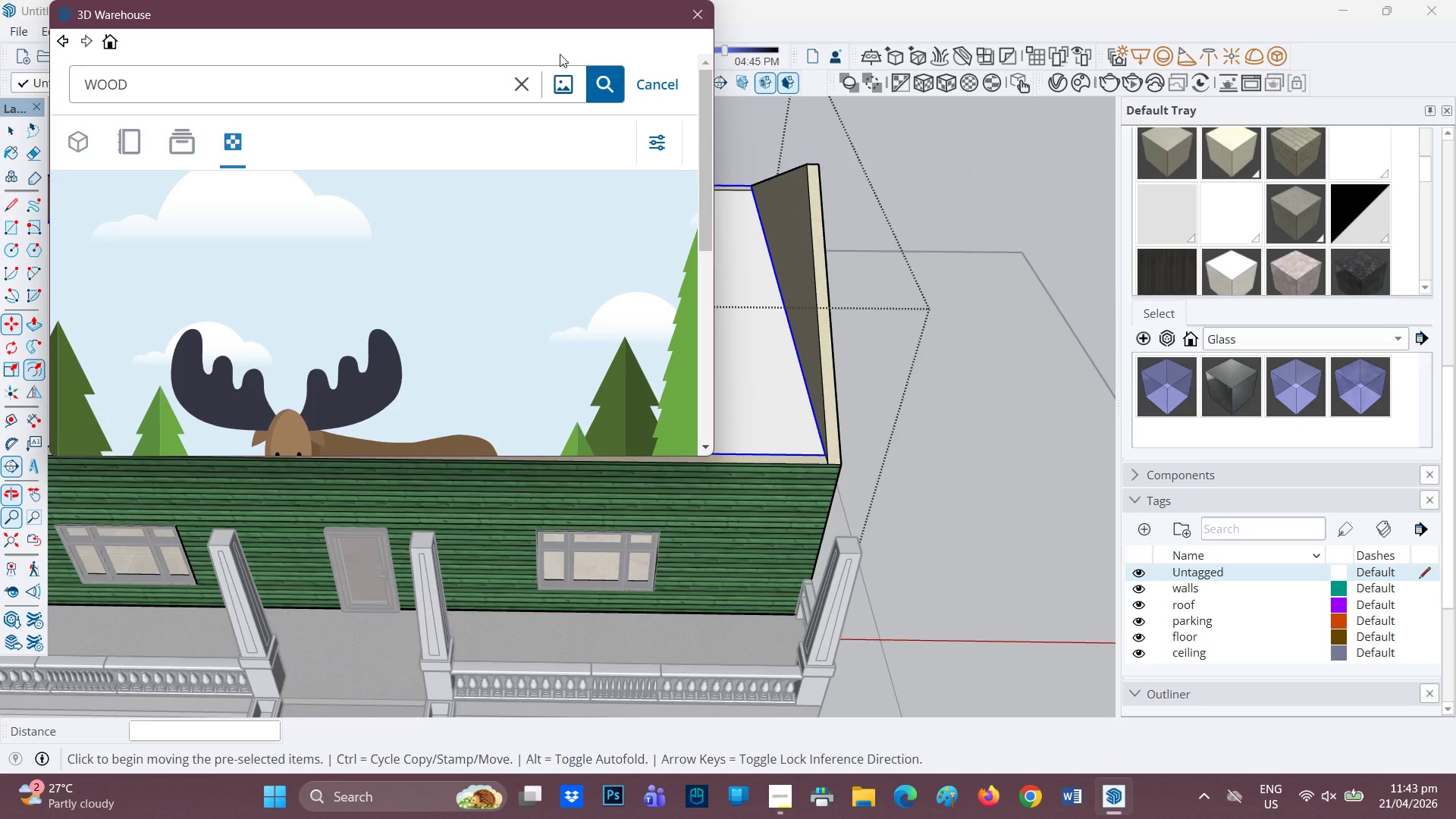 
left_click([607, 71])
 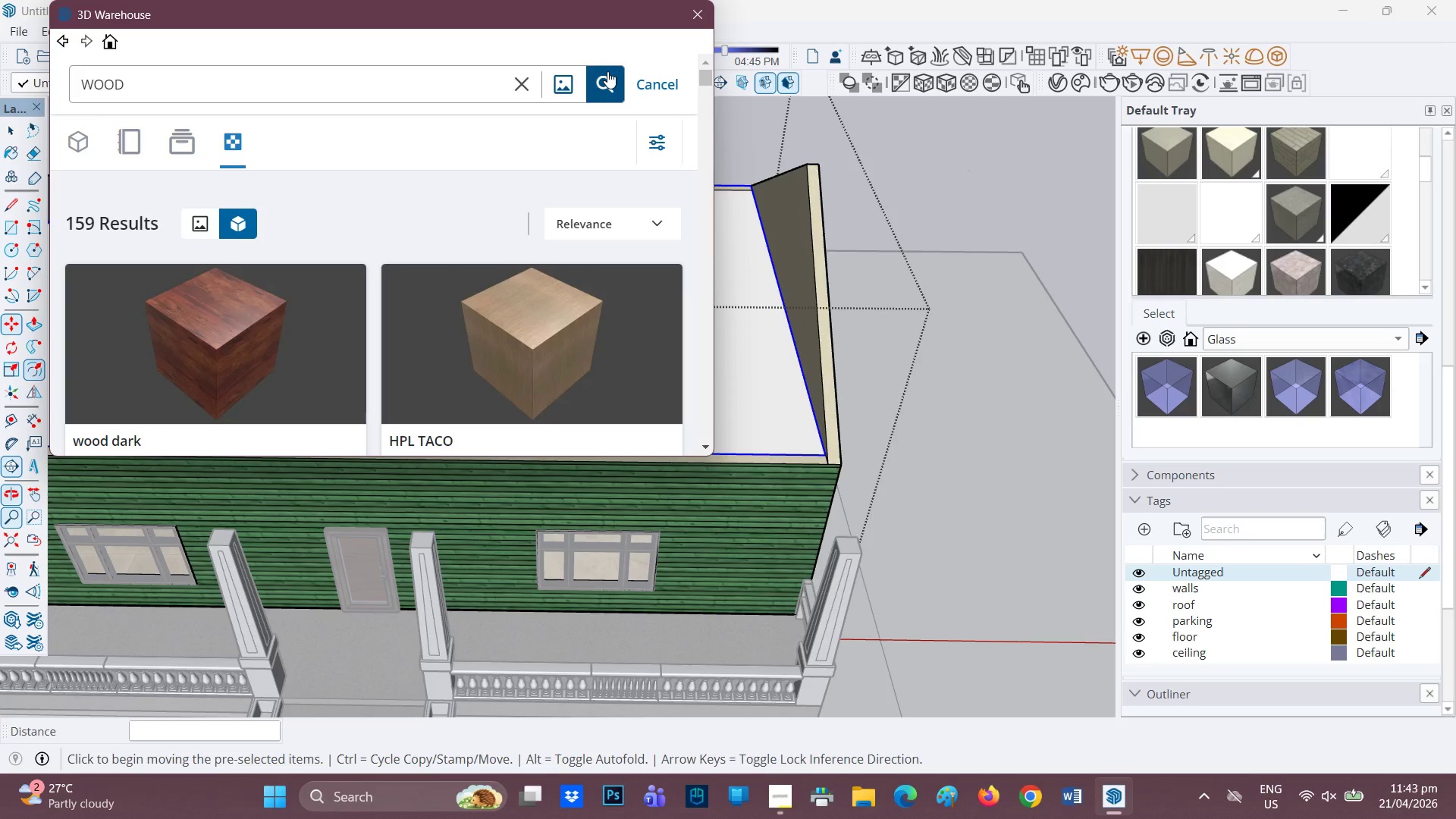 
wait(7.3)
 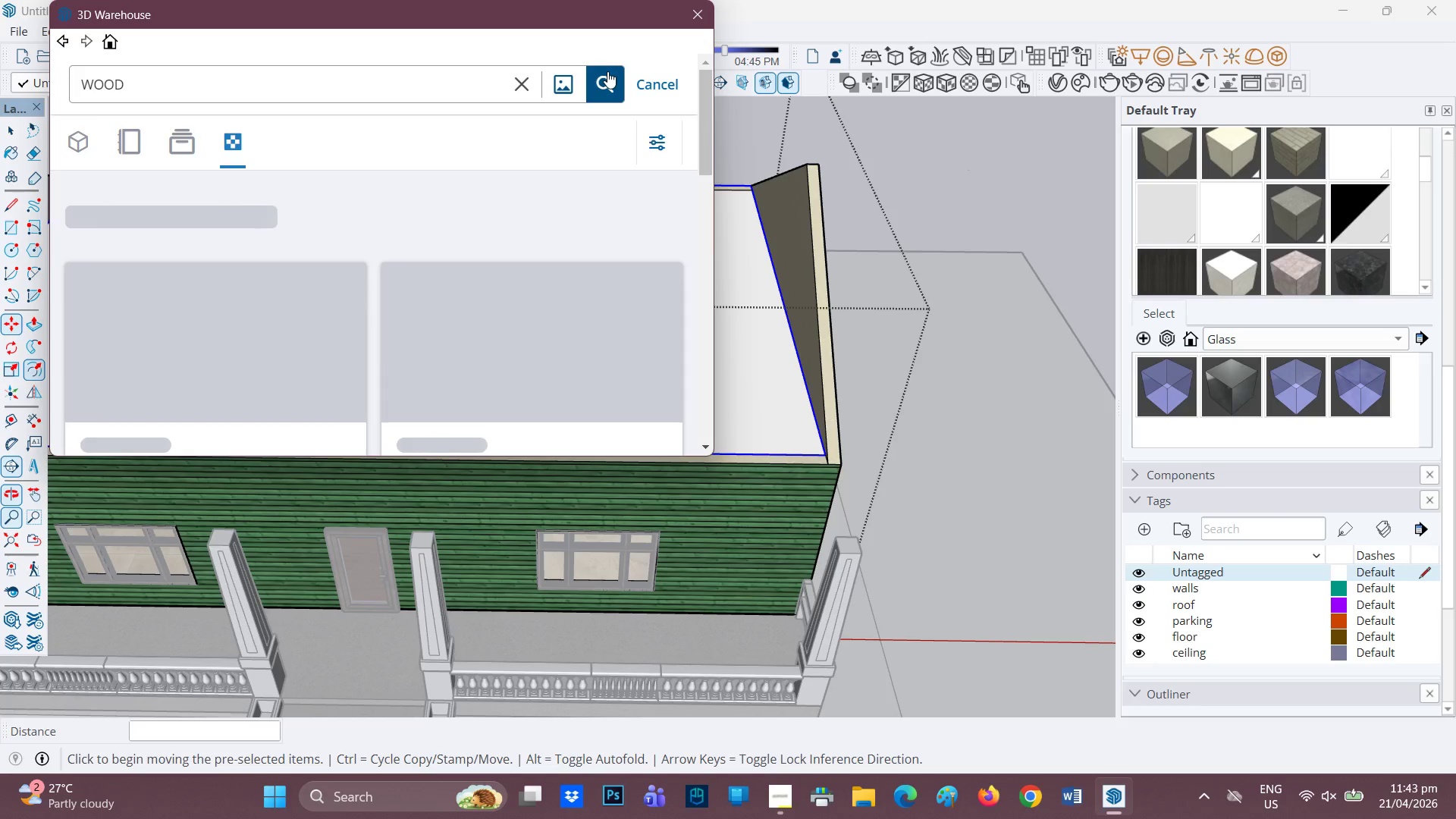 
scroll: coordinate [253, 286], scroll_direction: down, amount: 10.0
 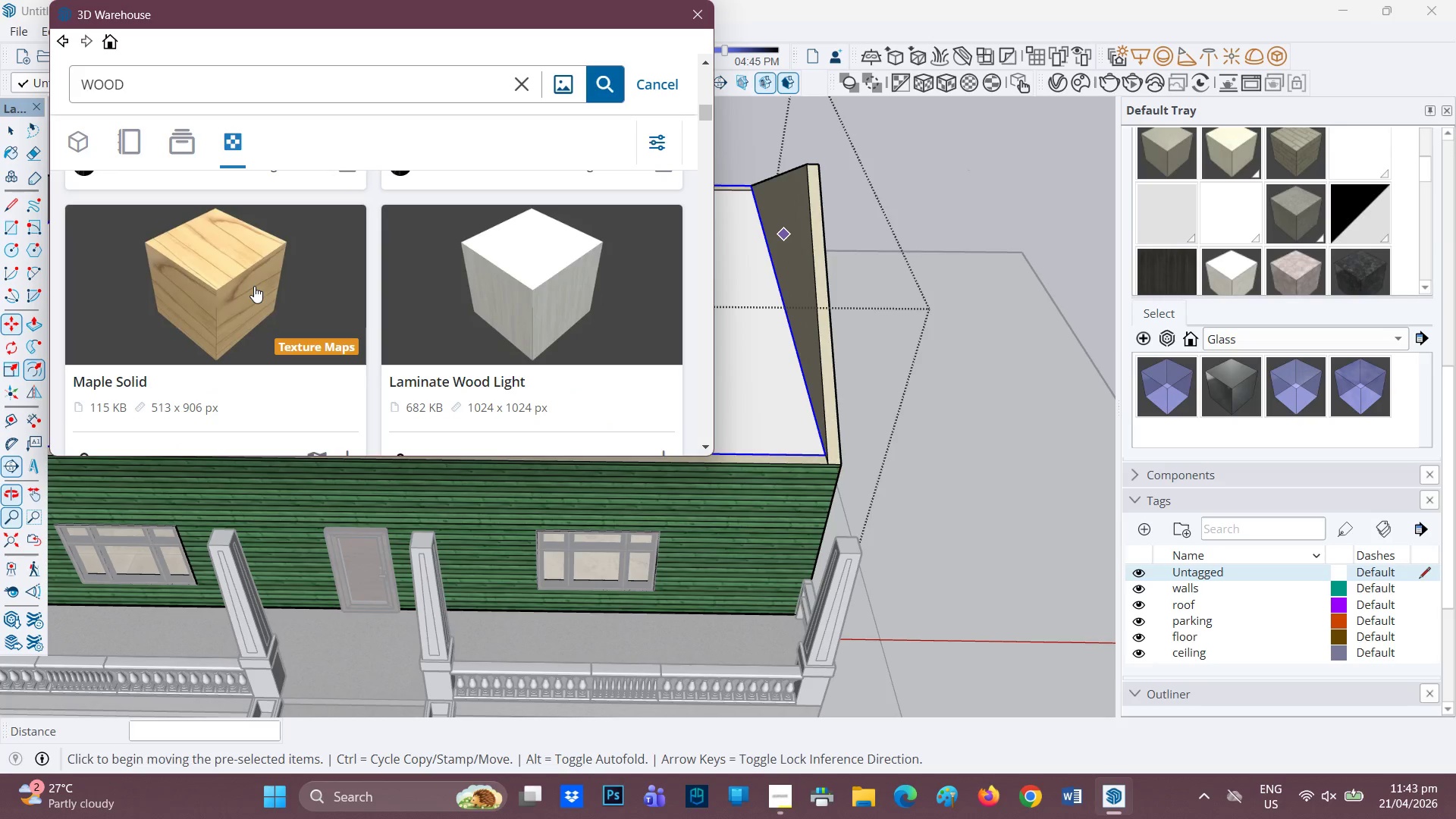 
scroll: coordinate [254, 286], scroll_direction: up, amount: 2.0
 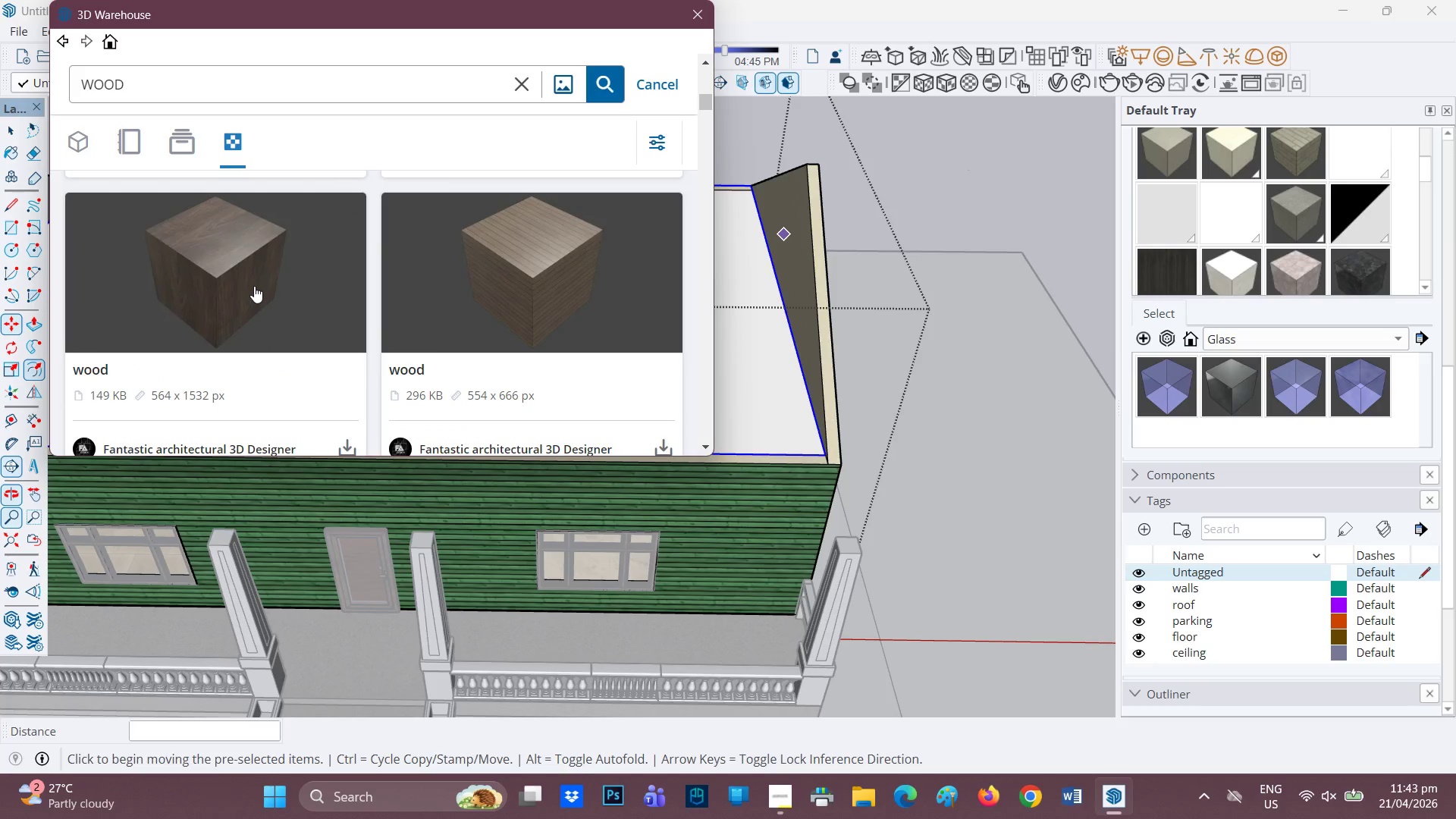 
scroll: coordinate [237, 300], scroll_direction: down, amount: 16.0
 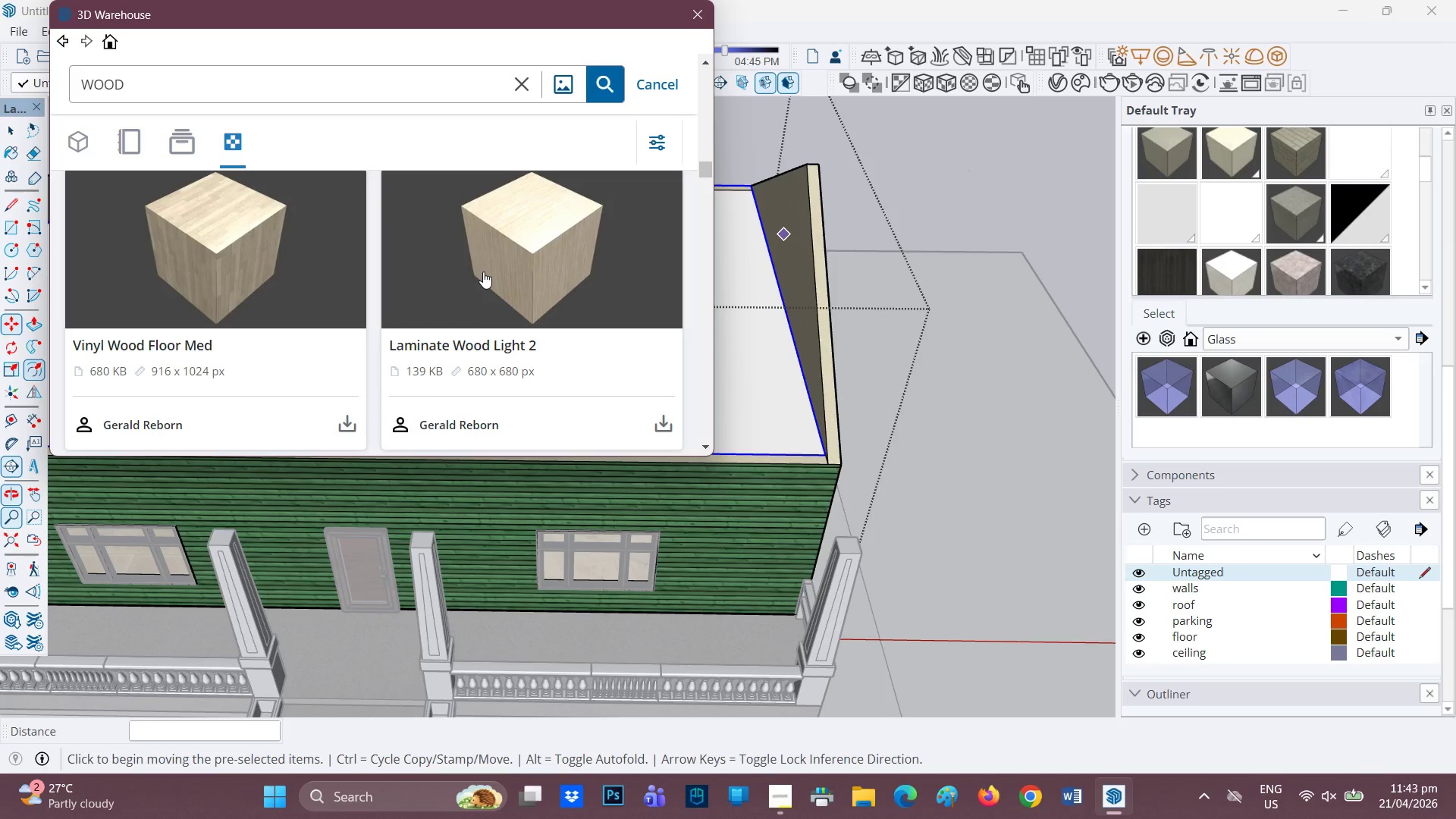 
scroll: coordinate [483, 271], scroll_direction: down, amount: 3.0
 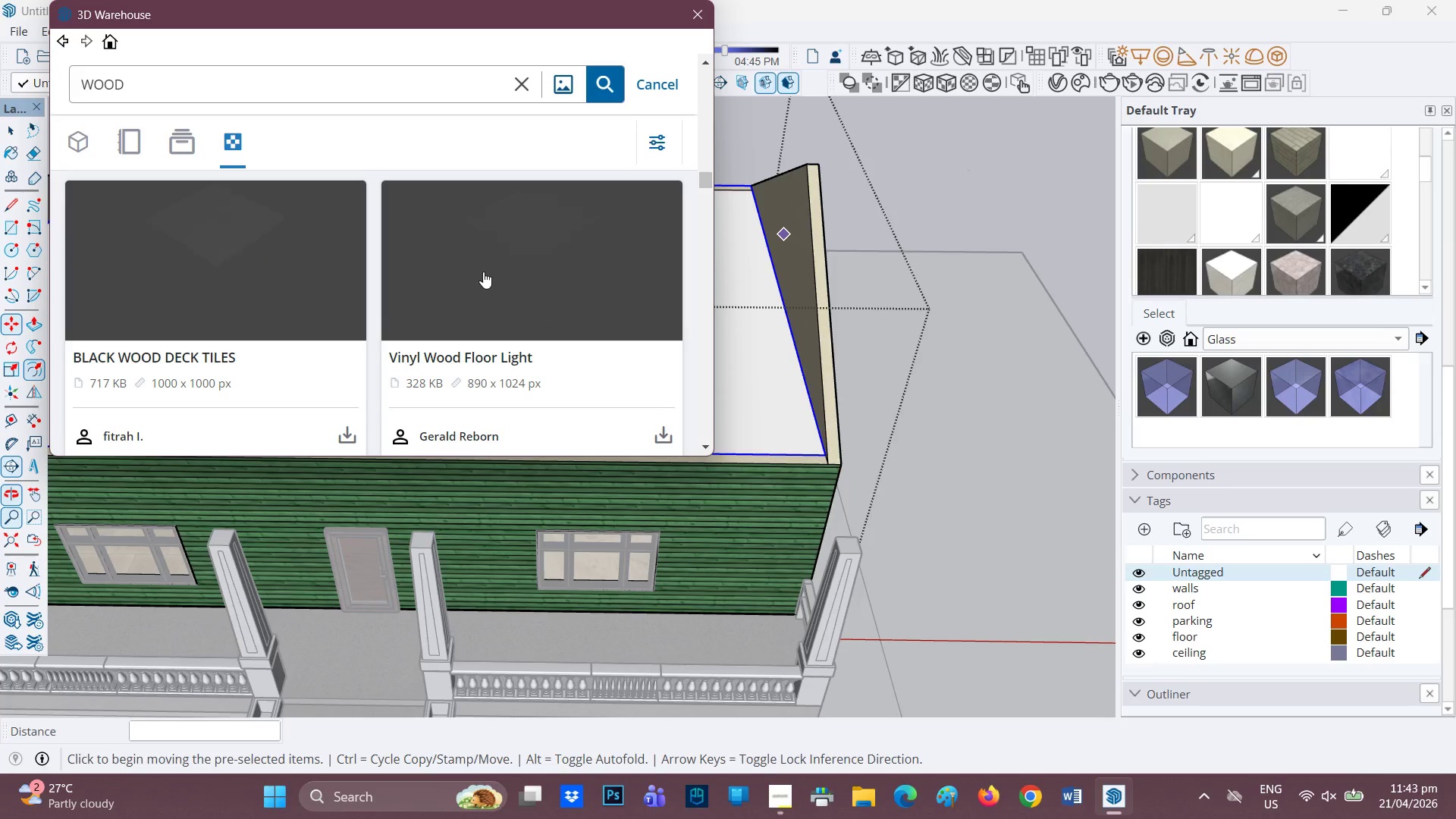 
scroll: coordinate [483, 271], scroll_direction: up, amount: 1.0
 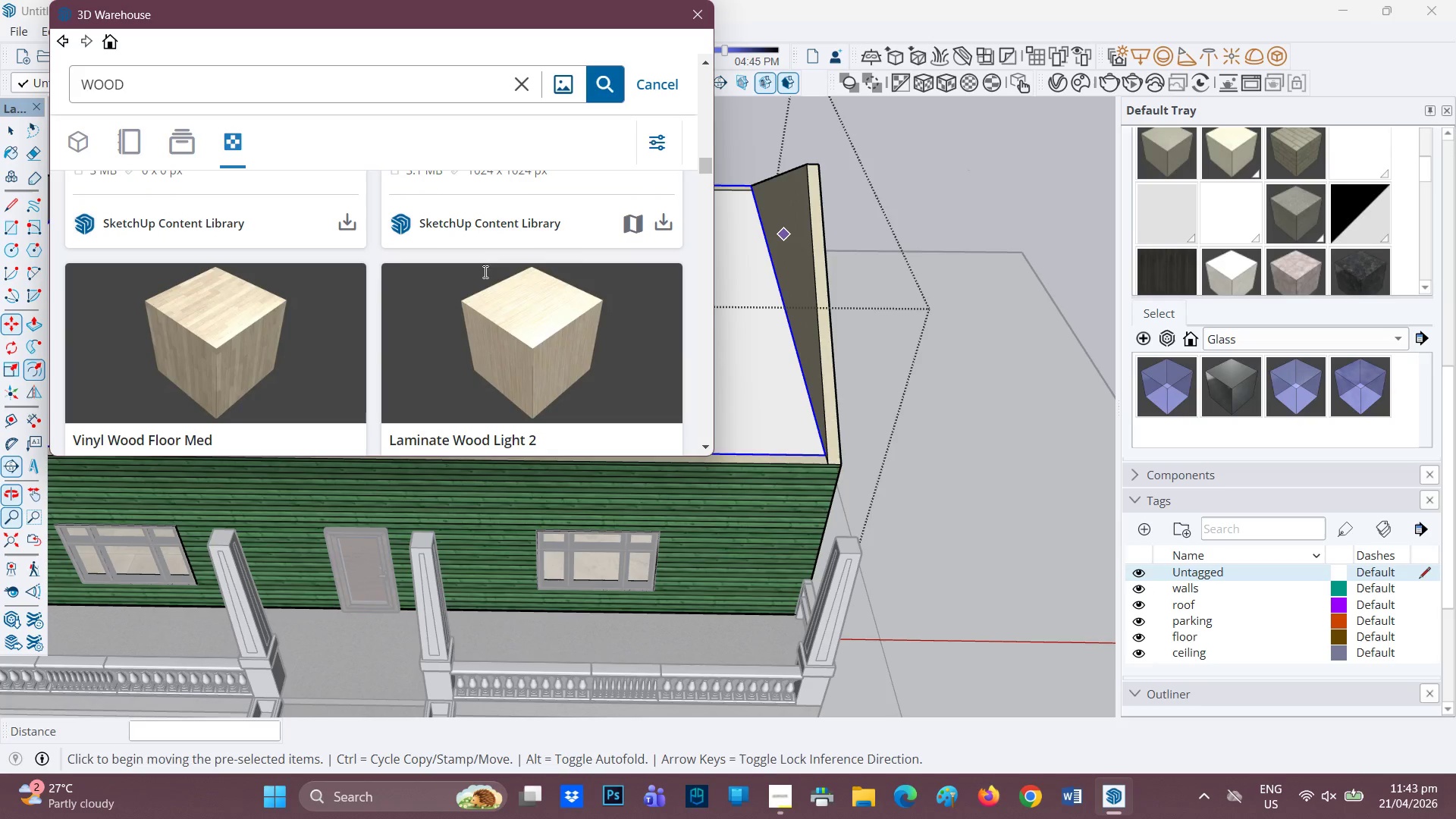 
scroll: coordinate [563, 295], scroll_direction: none, amount: 0.0
 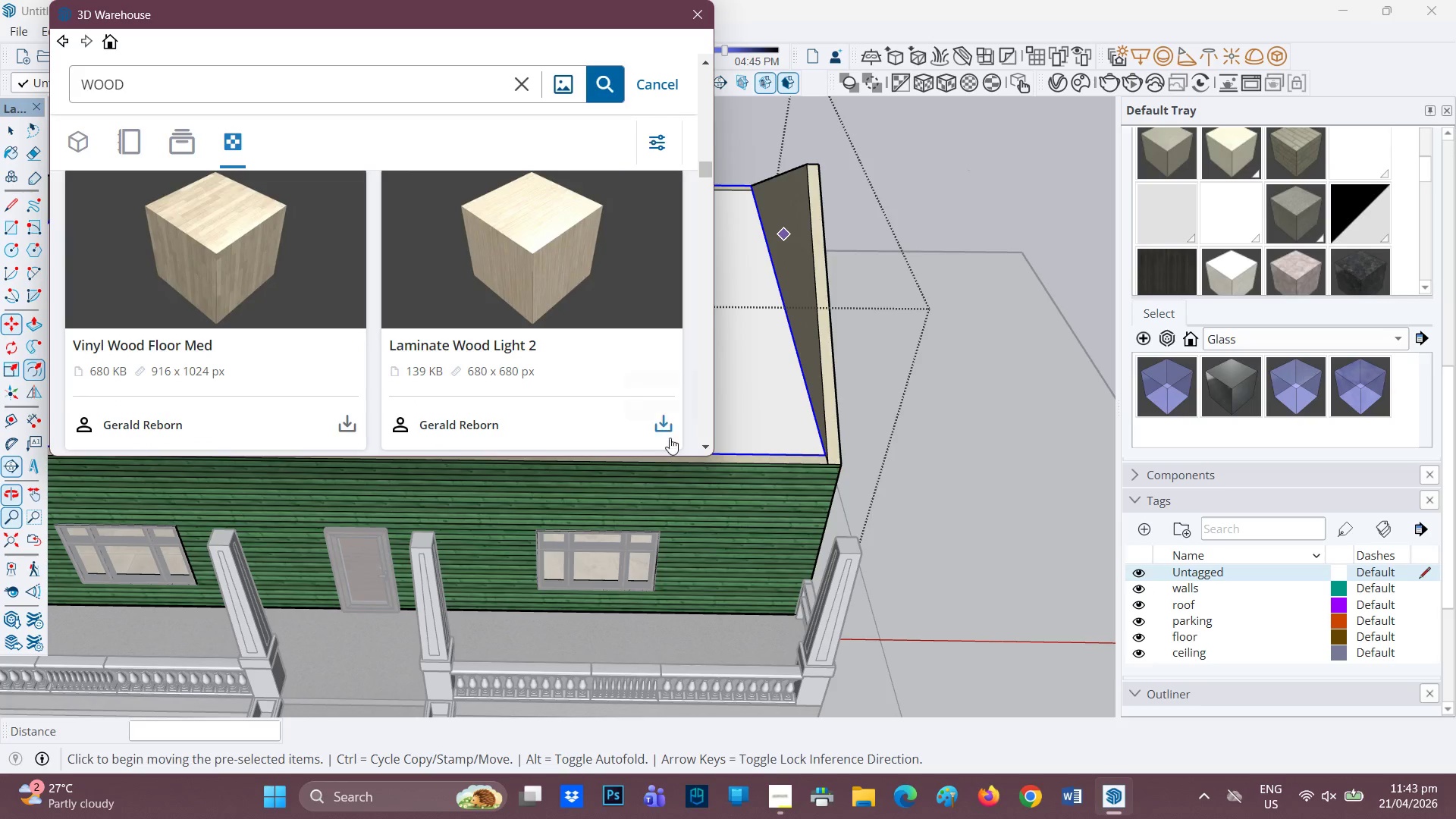 
left_click([662, 424])
 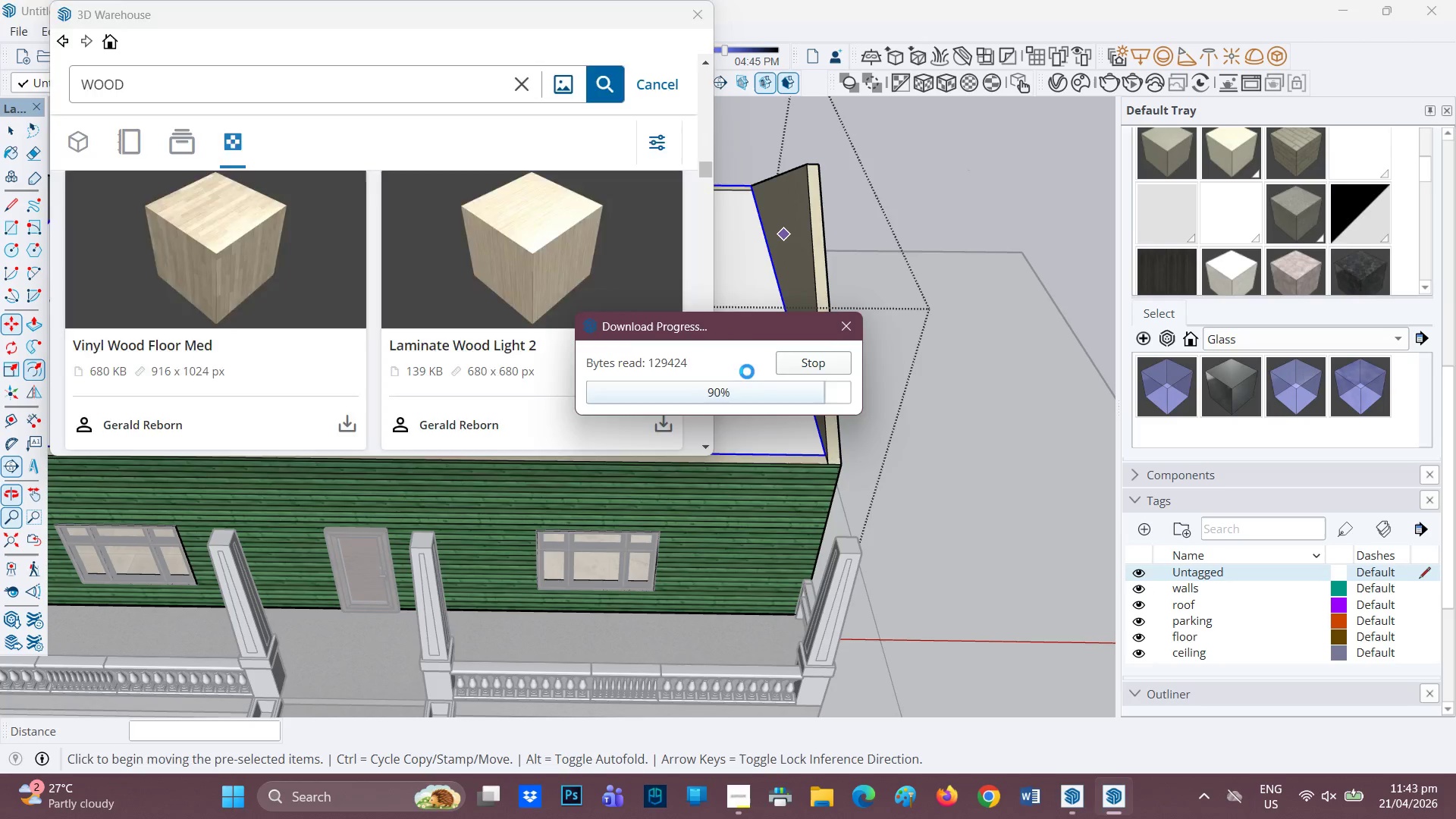 
left_click([725, 367])
 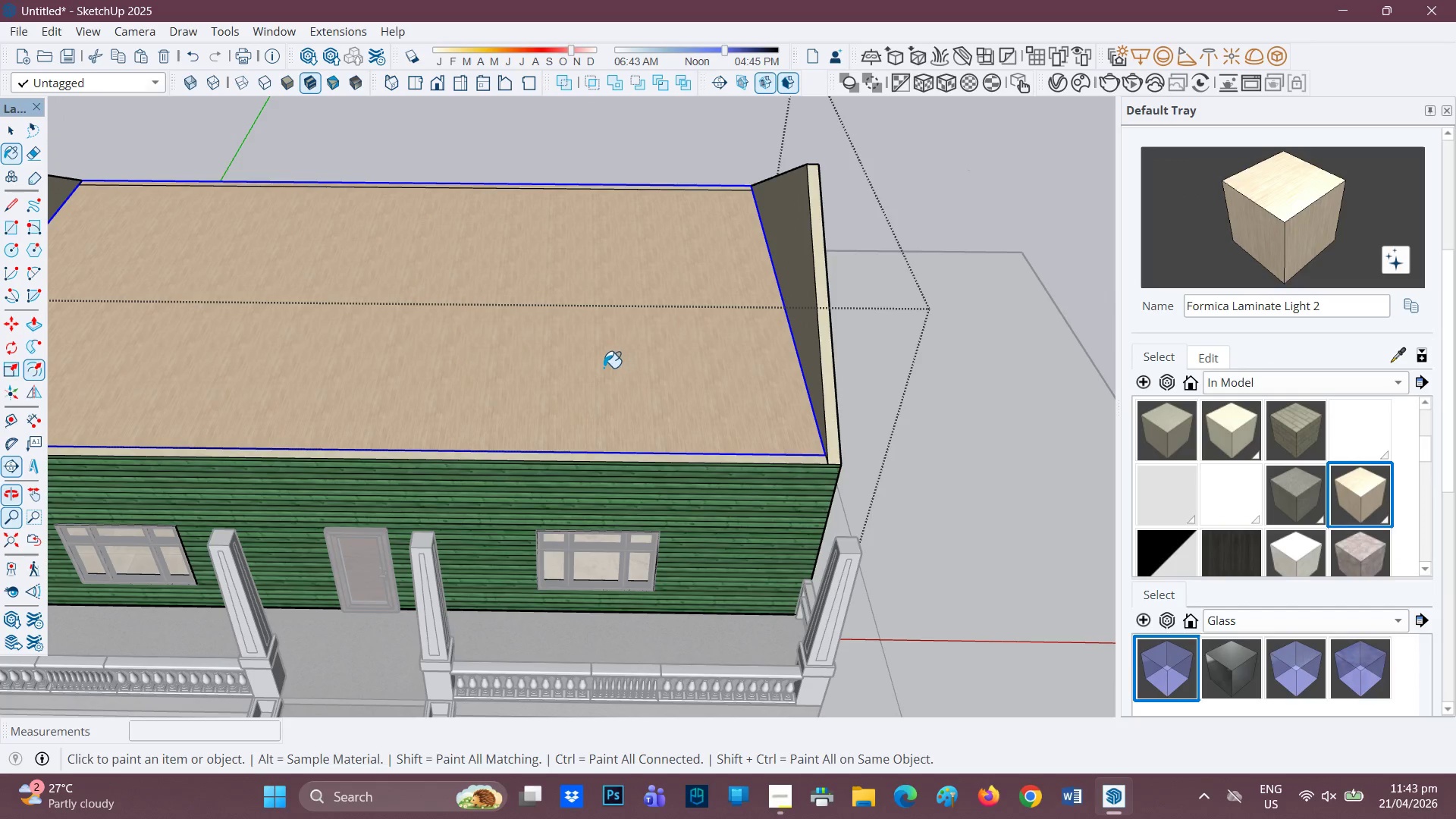 
scroll: coordinate [592, 392], scroll_direction: down, amount: 3.0
 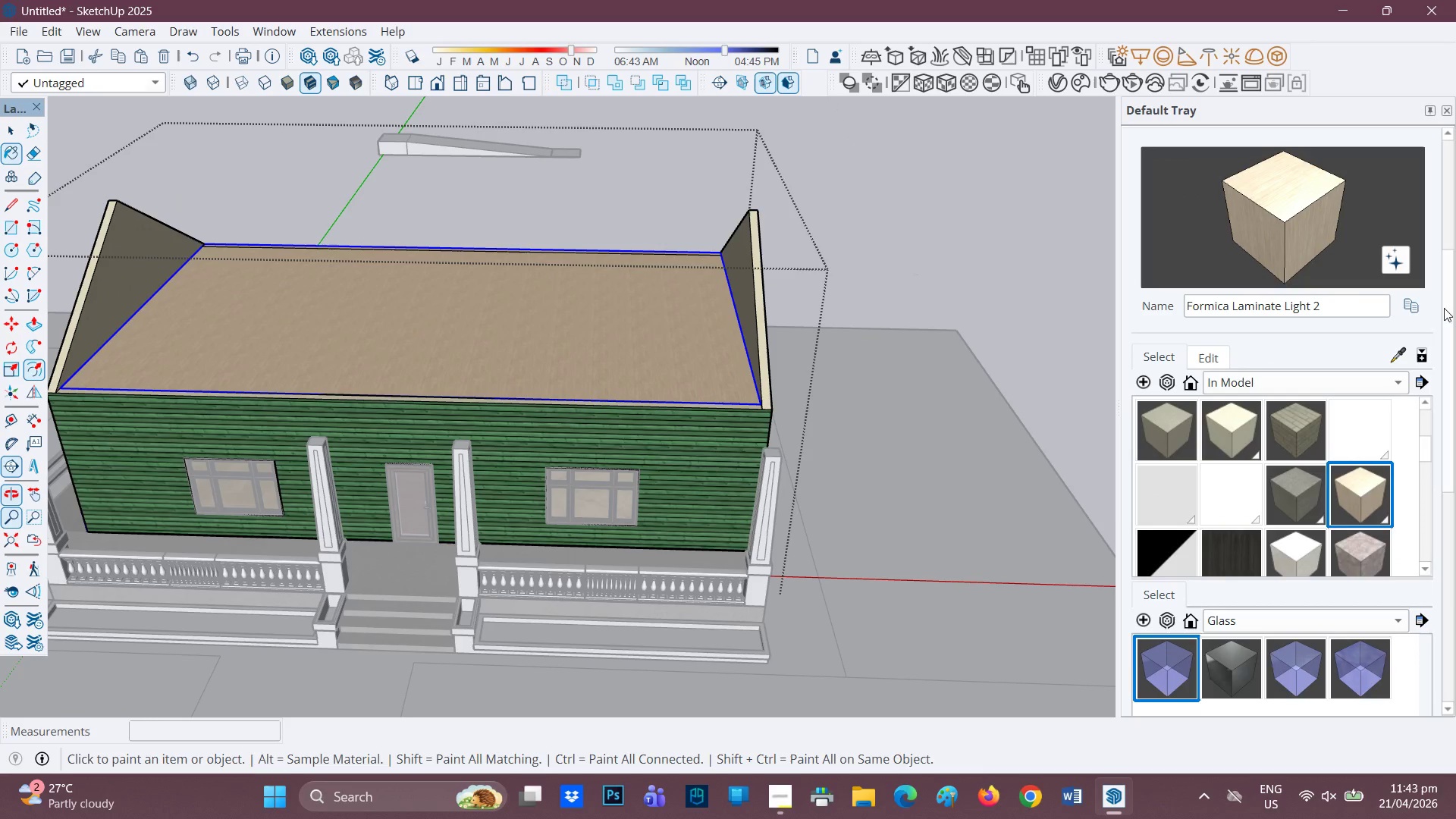 
left_click([1411, 312])
 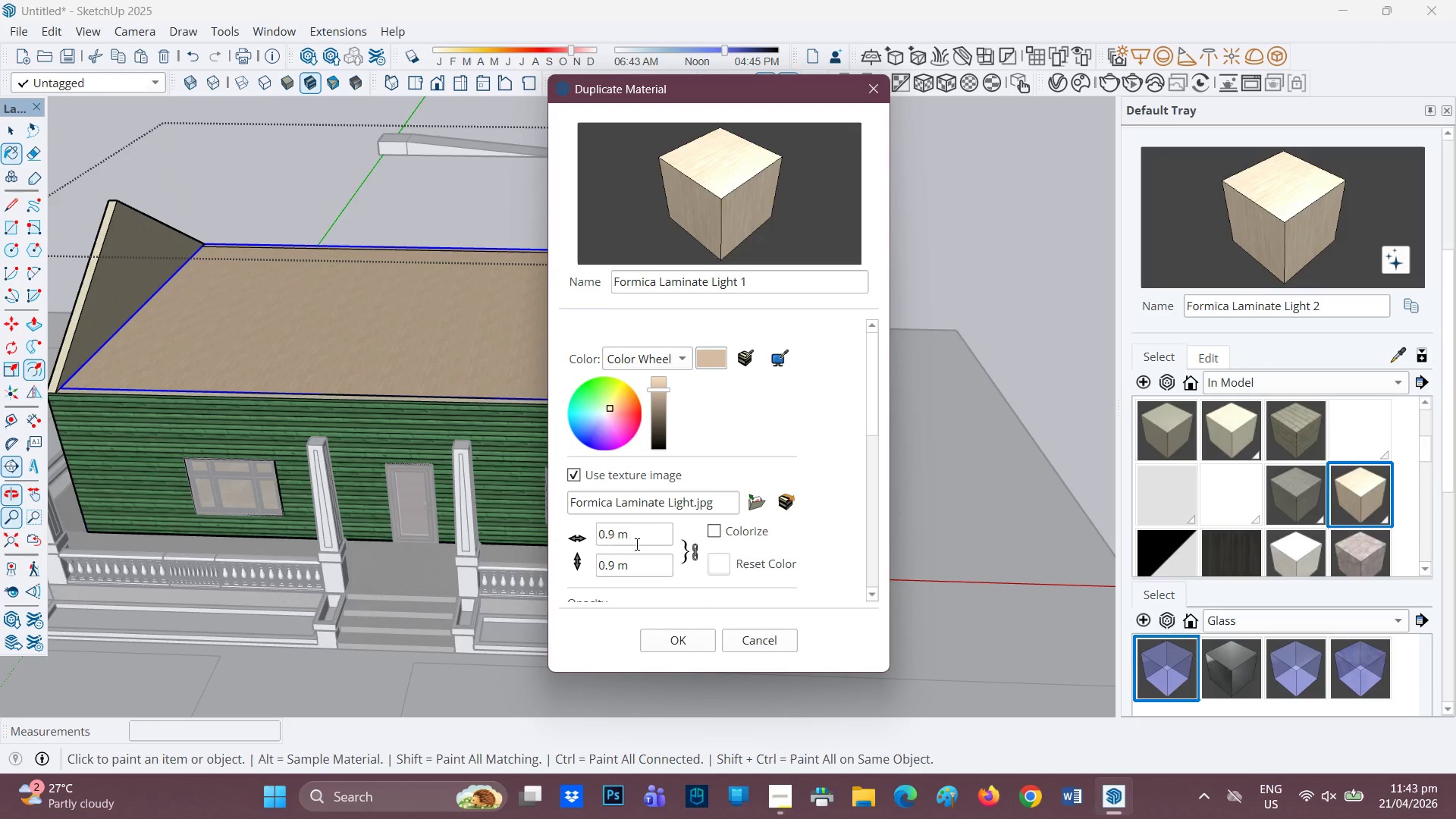 
left_click_drag(start_coordinate=[634, 537], to_coordinate=[470, 529])
 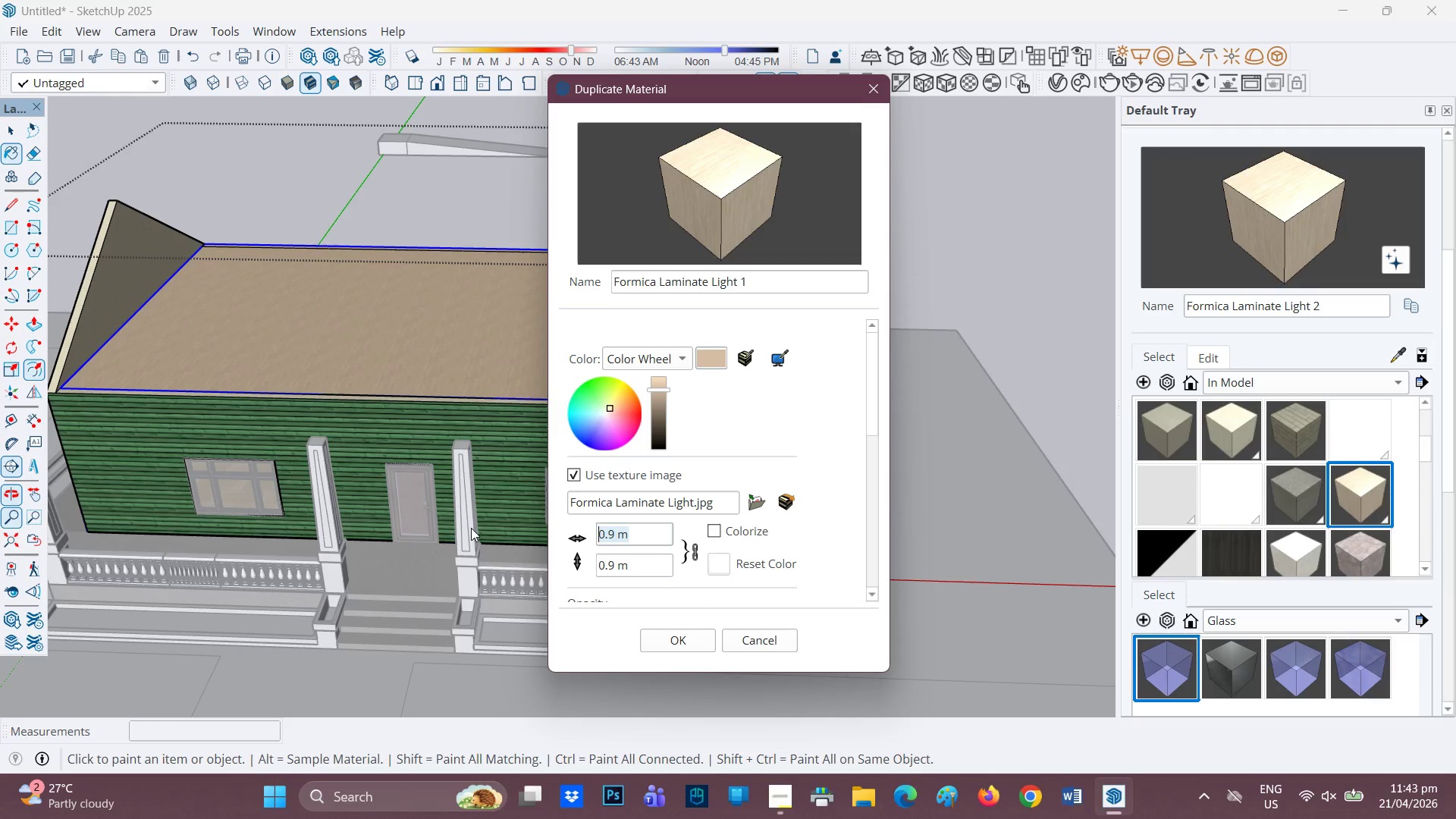 
scroll: coordinate [500, 543], scroll_direction: up, amount: 1.0
 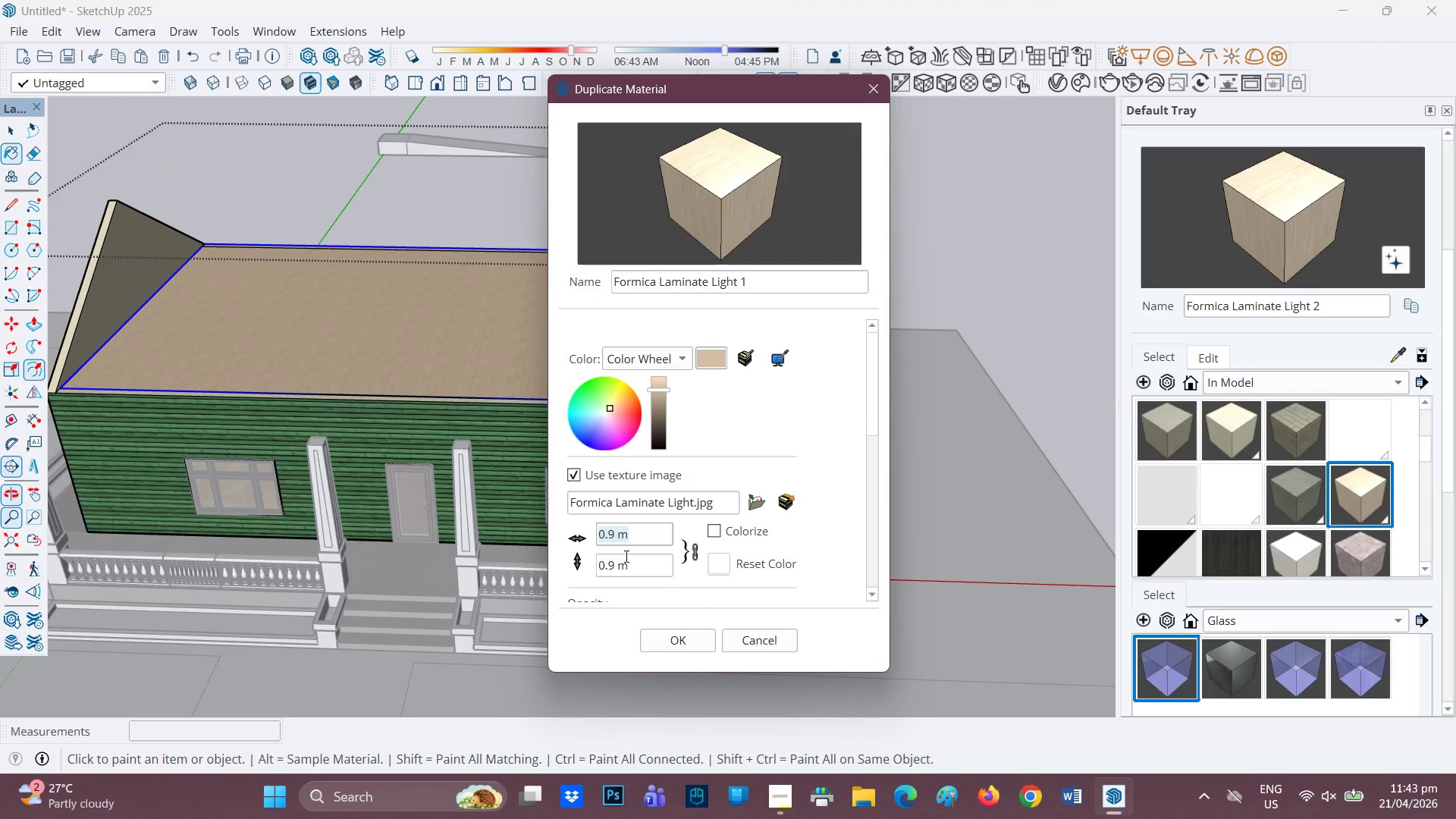 
key(2)
 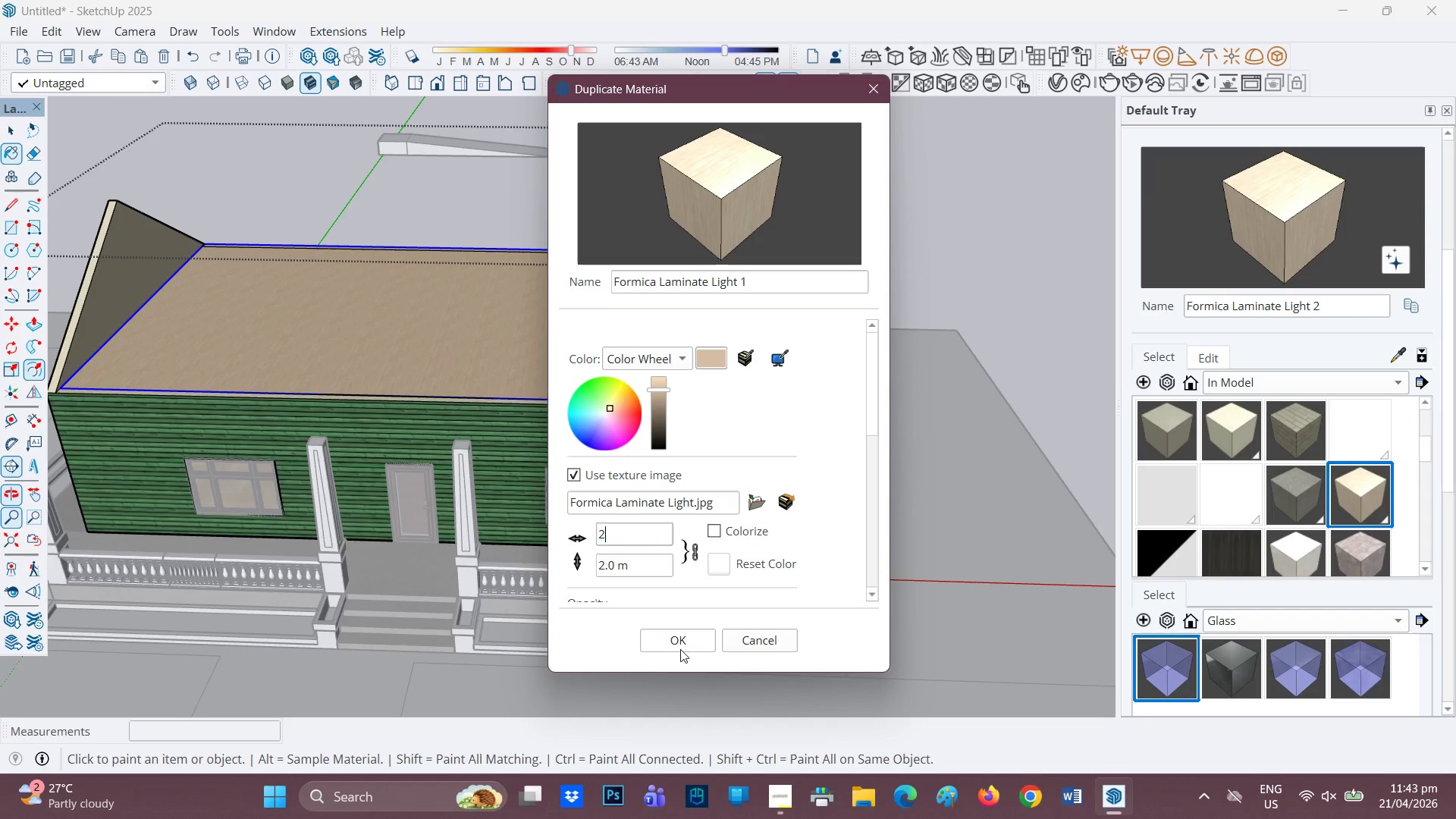 
left_click([675, 645])
 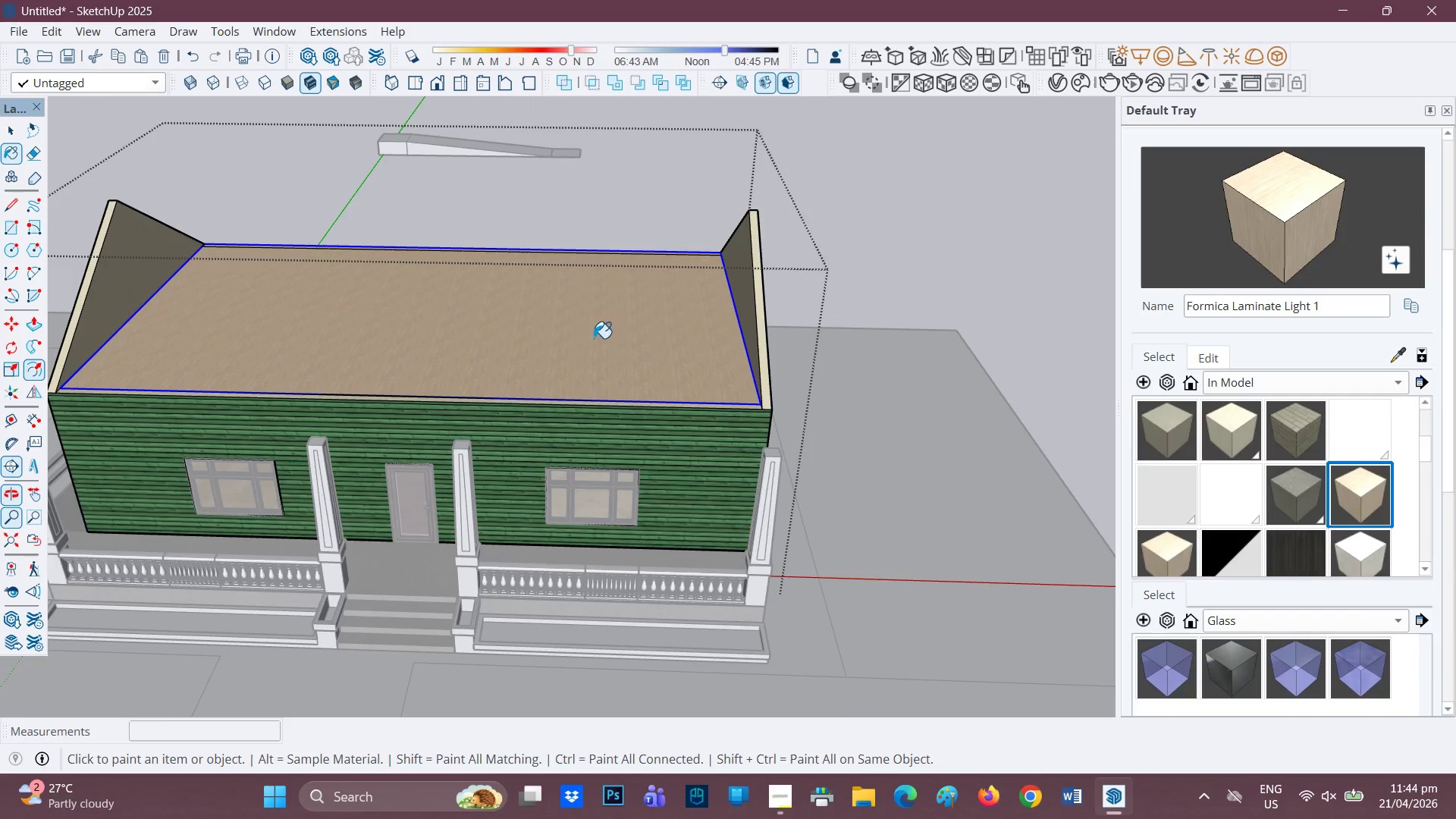 
left_click([594, 338])
 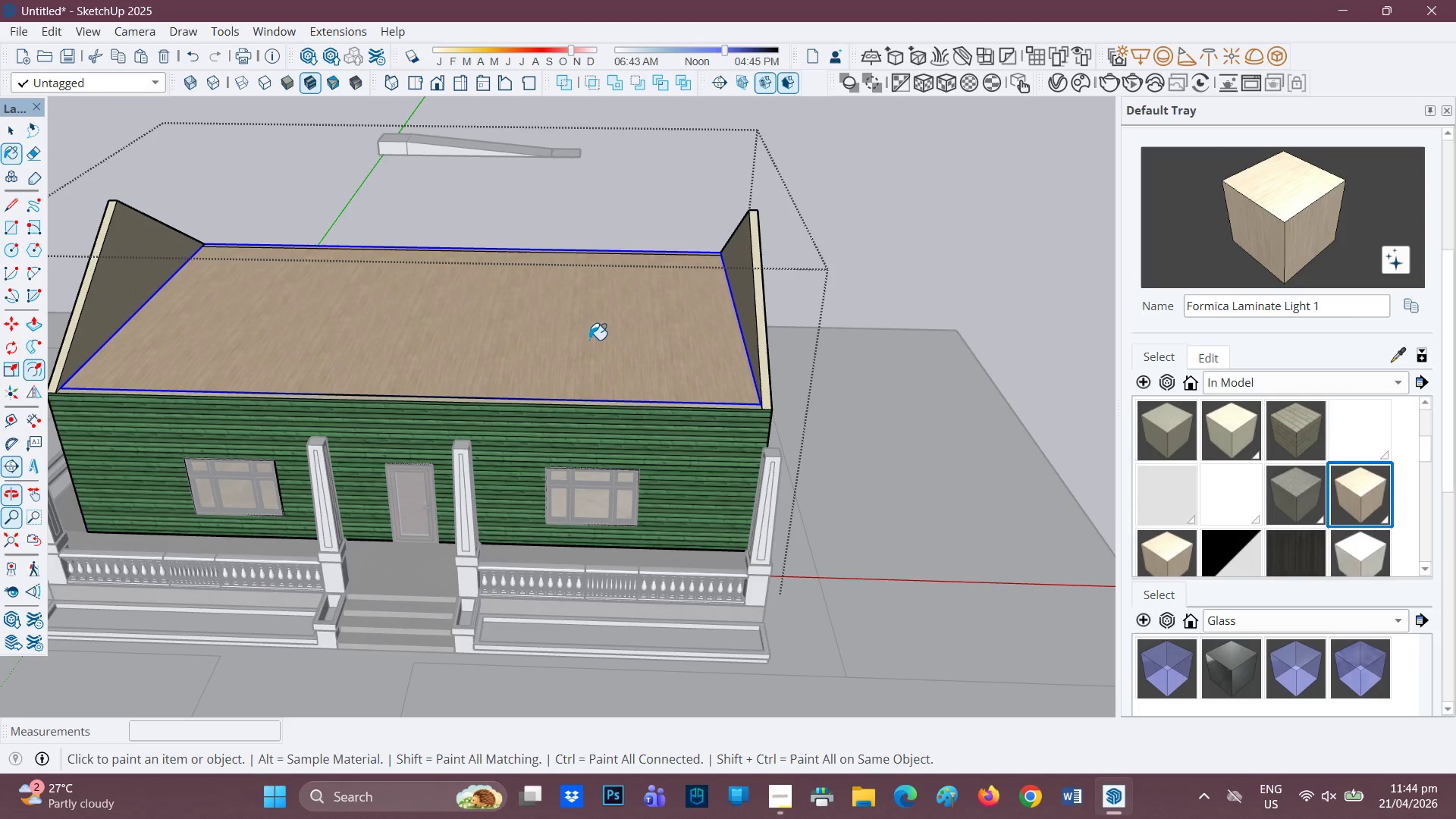 
scroll: coordinate [645, 397], scroll_direction: up, amount: 6.0
 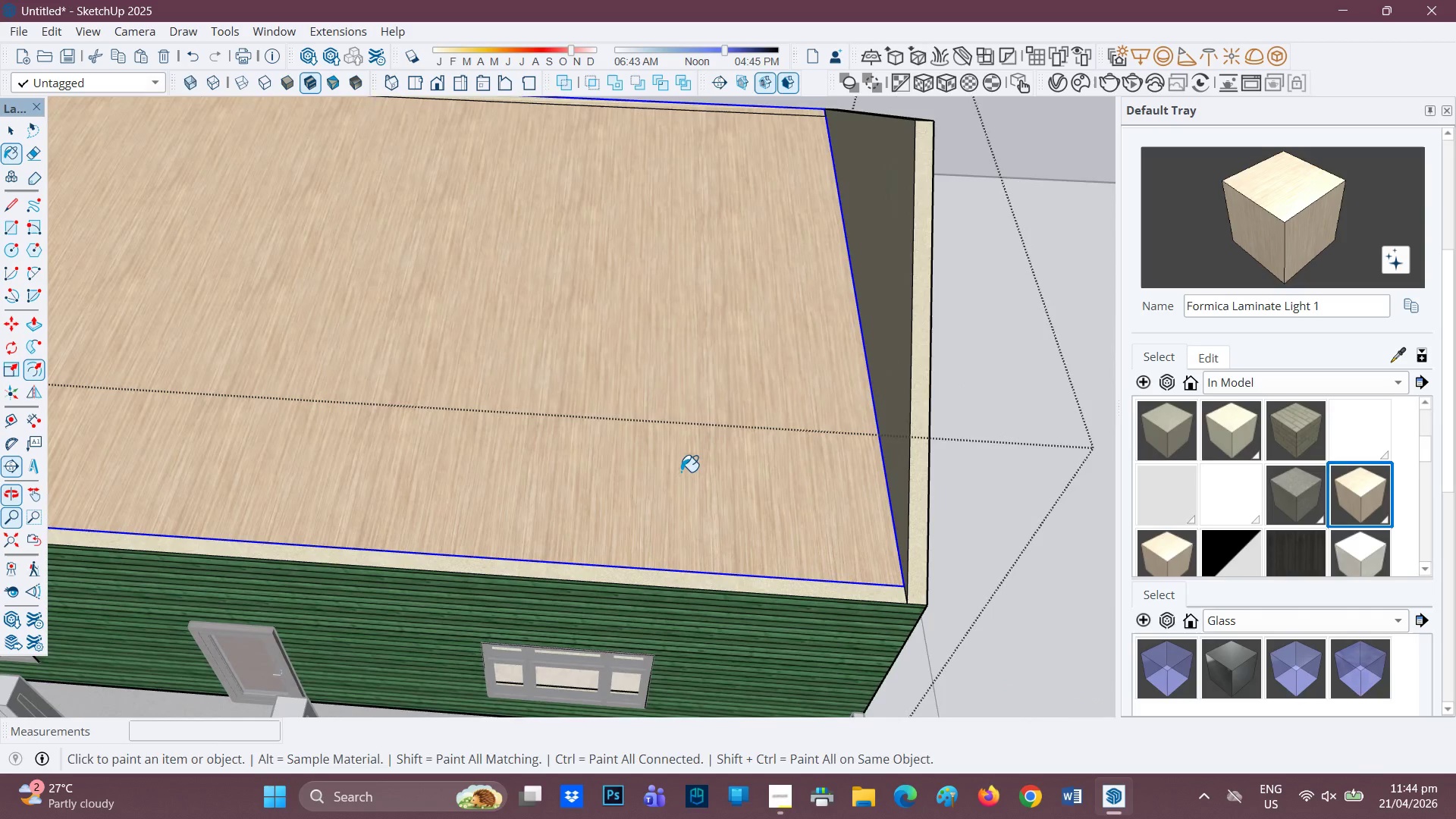 
scroll: coordinate [670, 473], scroll_direction: down, amount: 2.0
 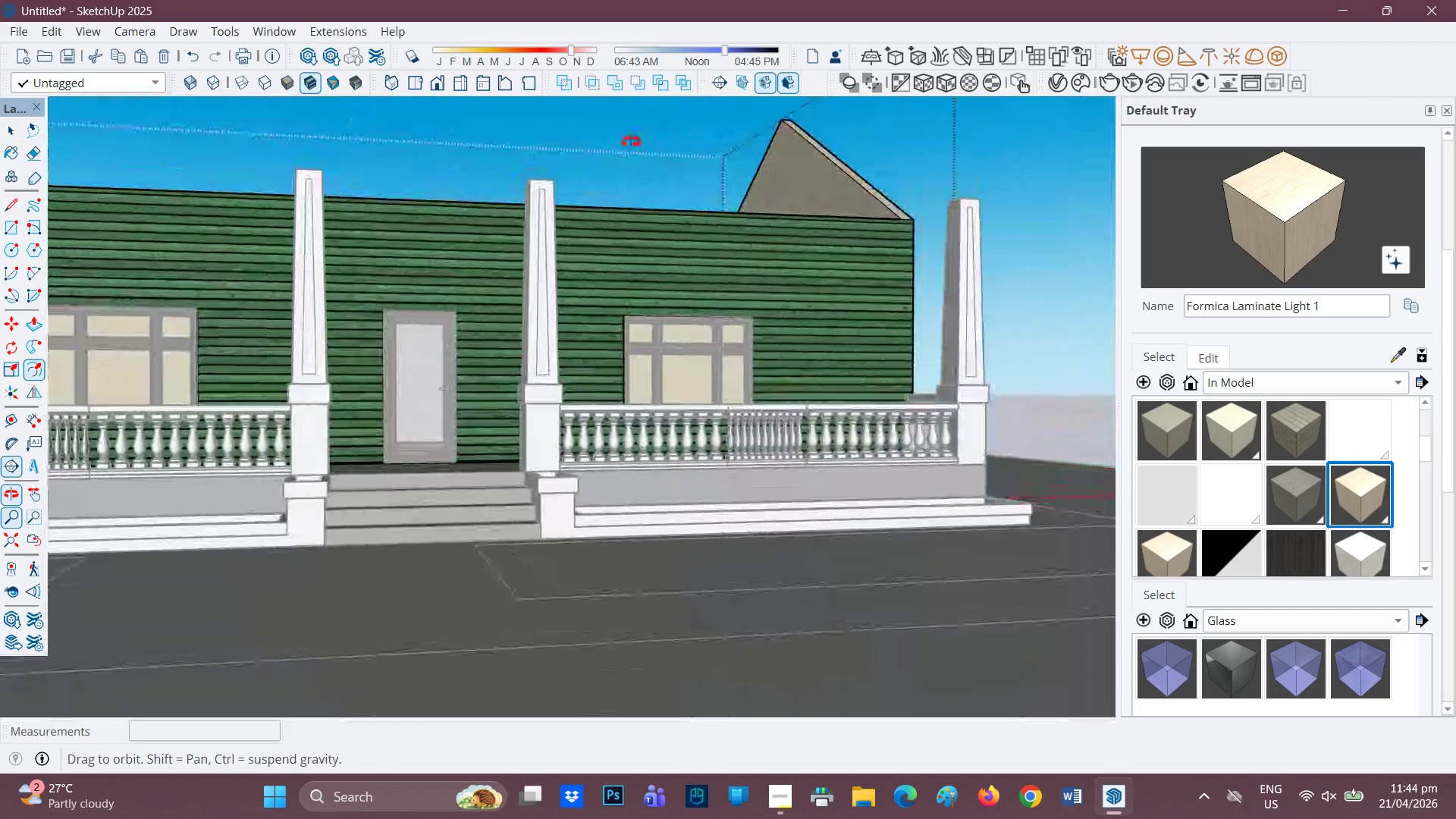 
key(C)
 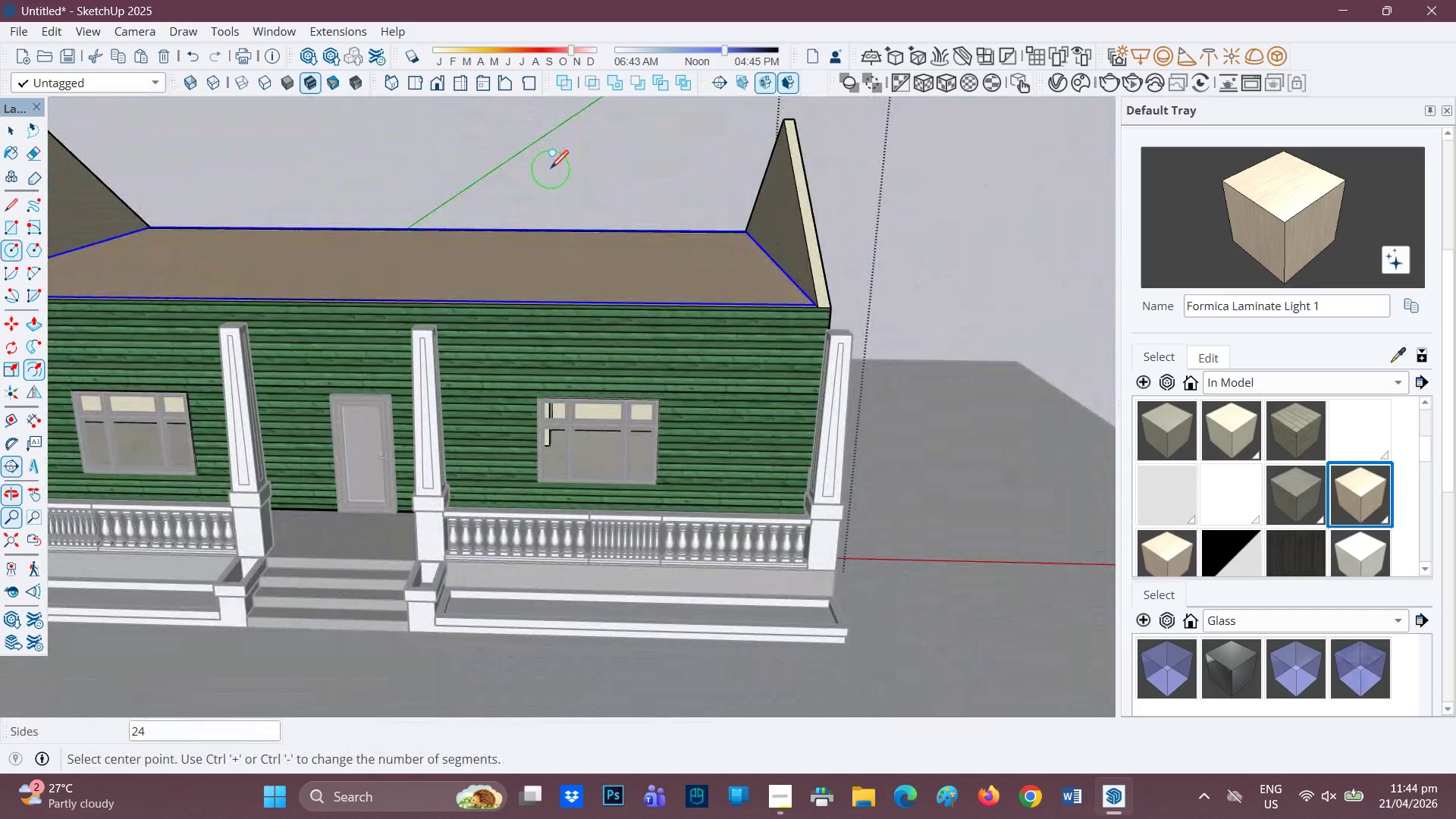 
scroll: coordinate [552, 232], scroll_direction: down, amount: 1.0
 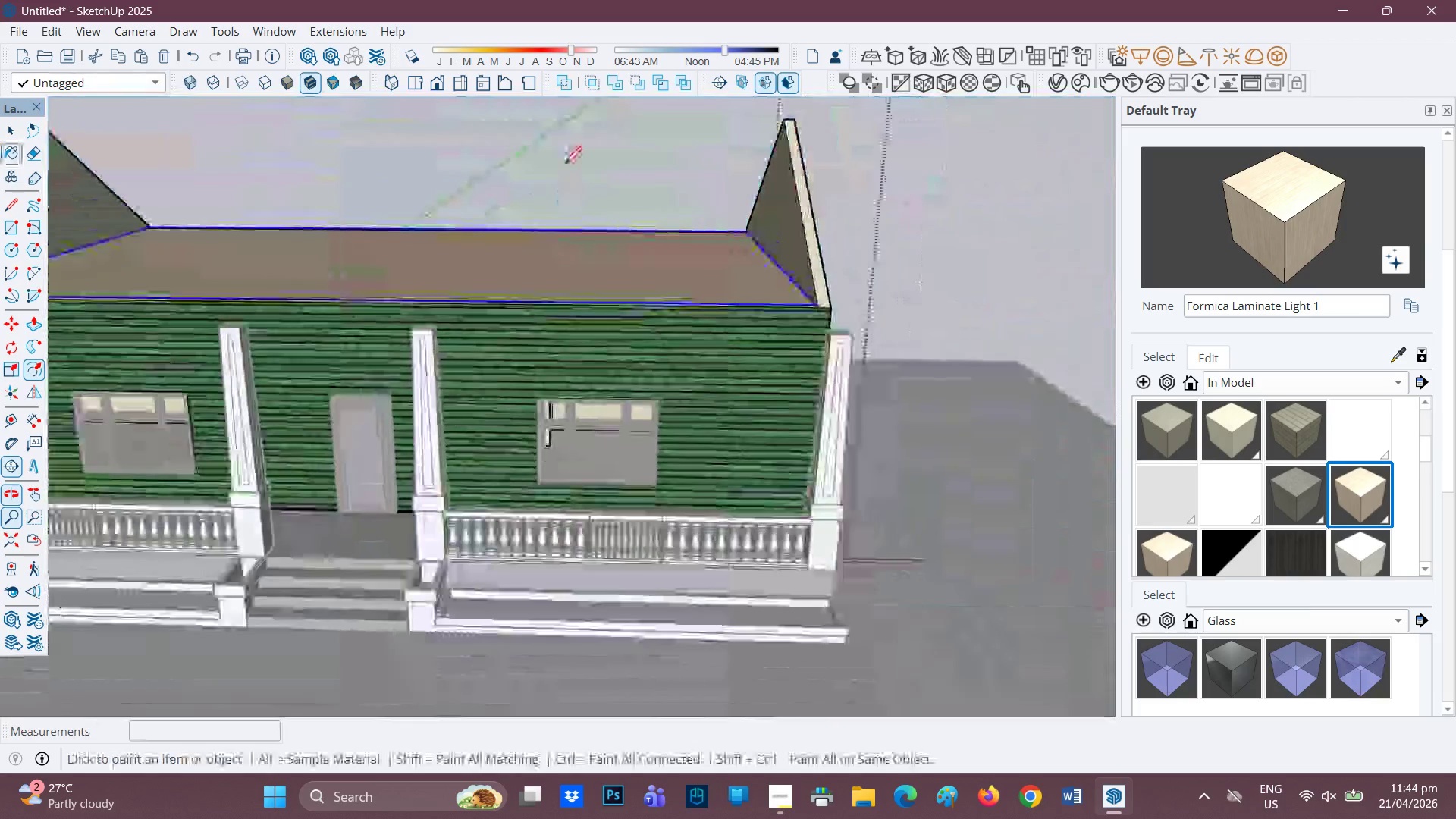 
key(Space)
 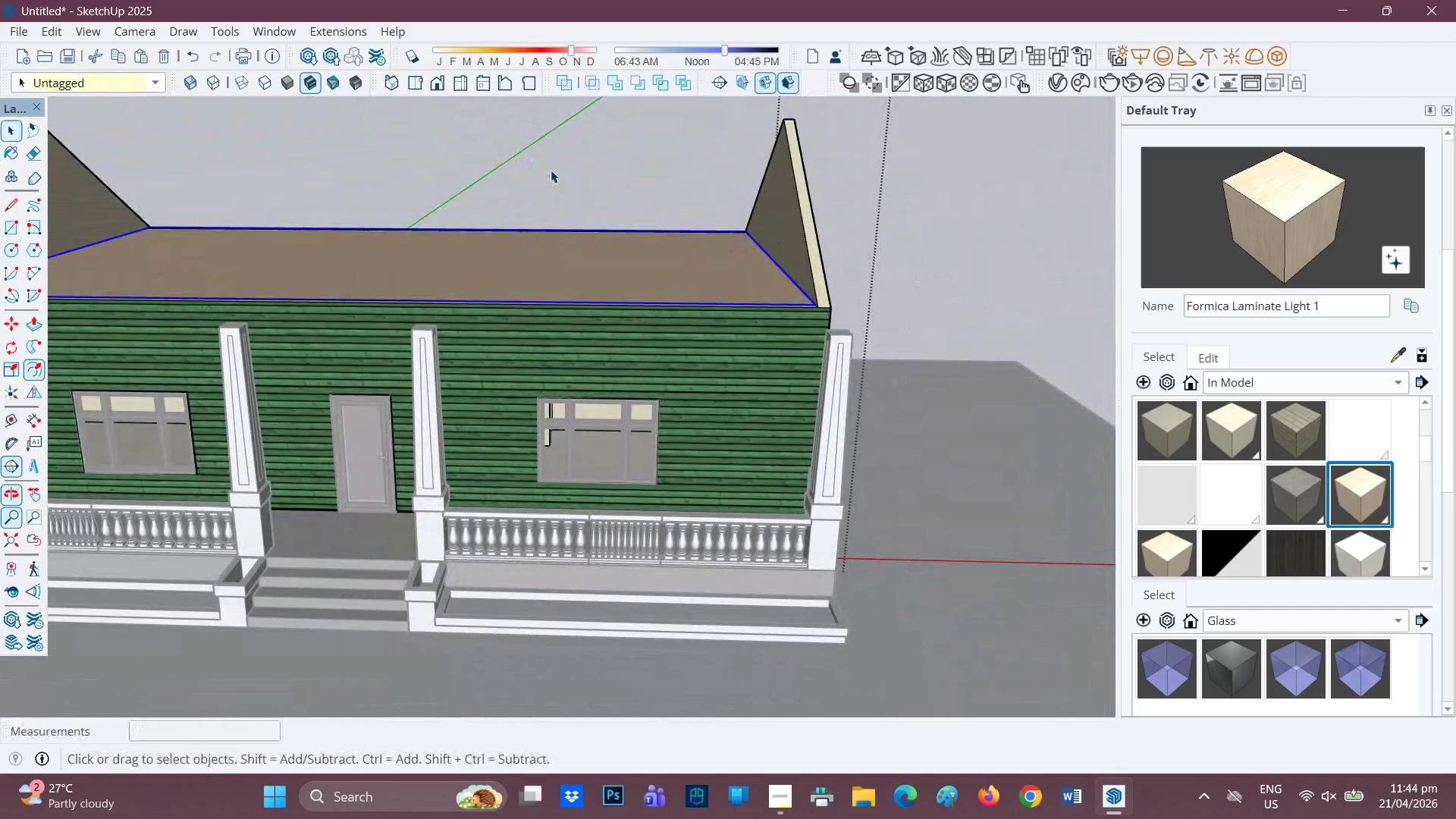 
left_click([551, 170])
 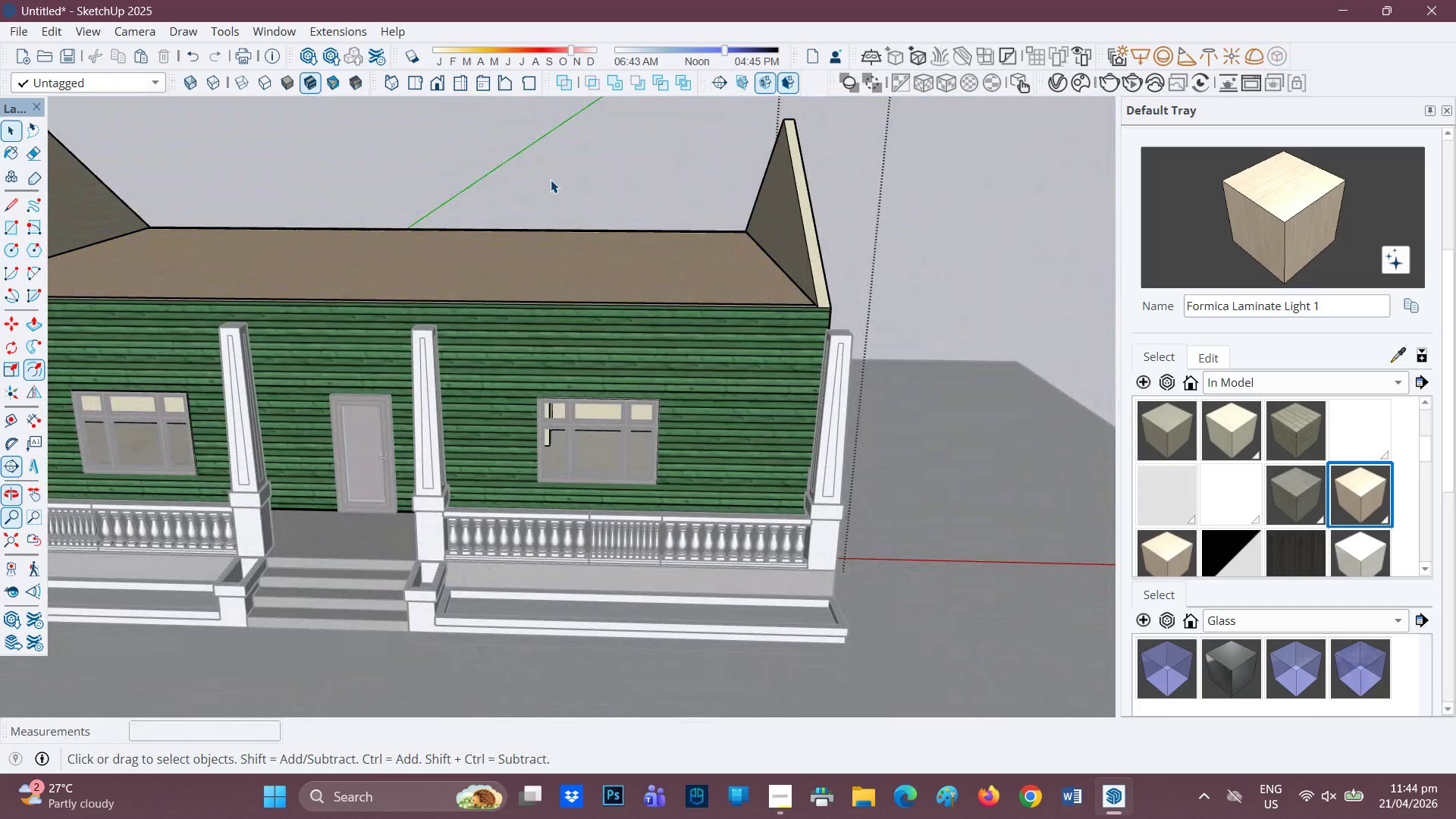 
left_click([551, 180])
 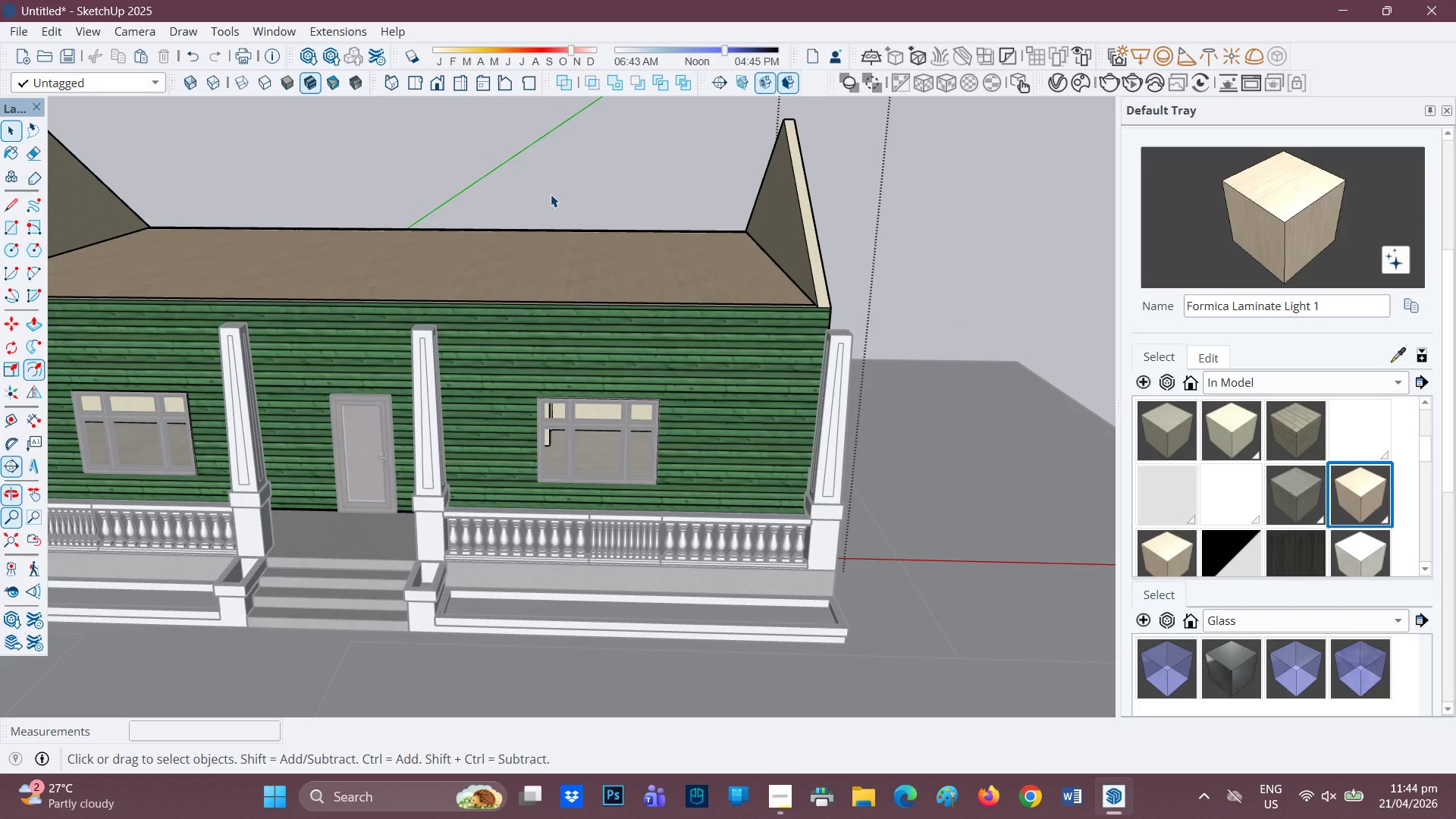 
scroll: coordinate [551, 196], scroll_direction: down, amount: 2.0
 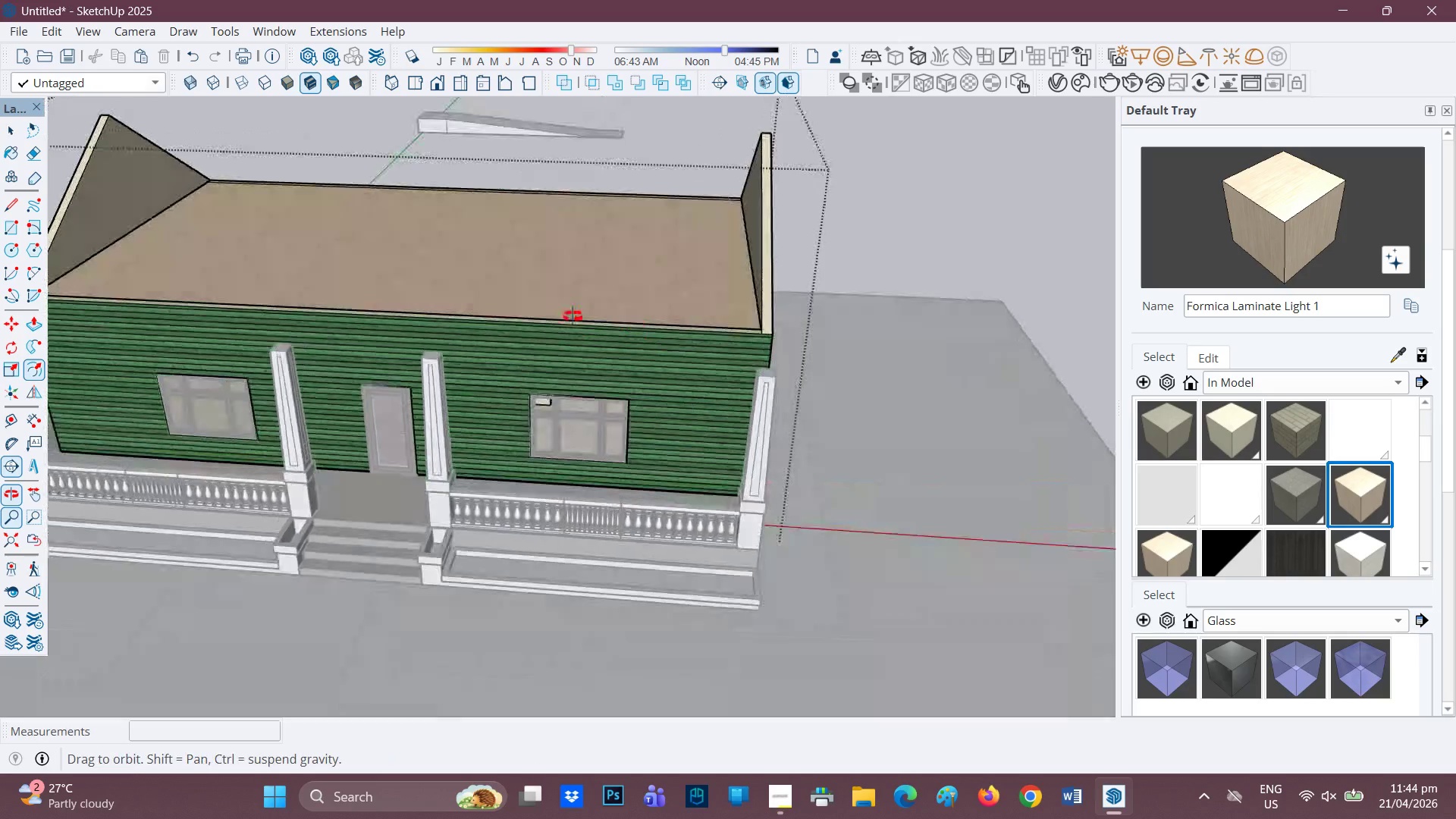 
scroll: coordinate [791, 353], scroll_direction: up, amount: 5.0
 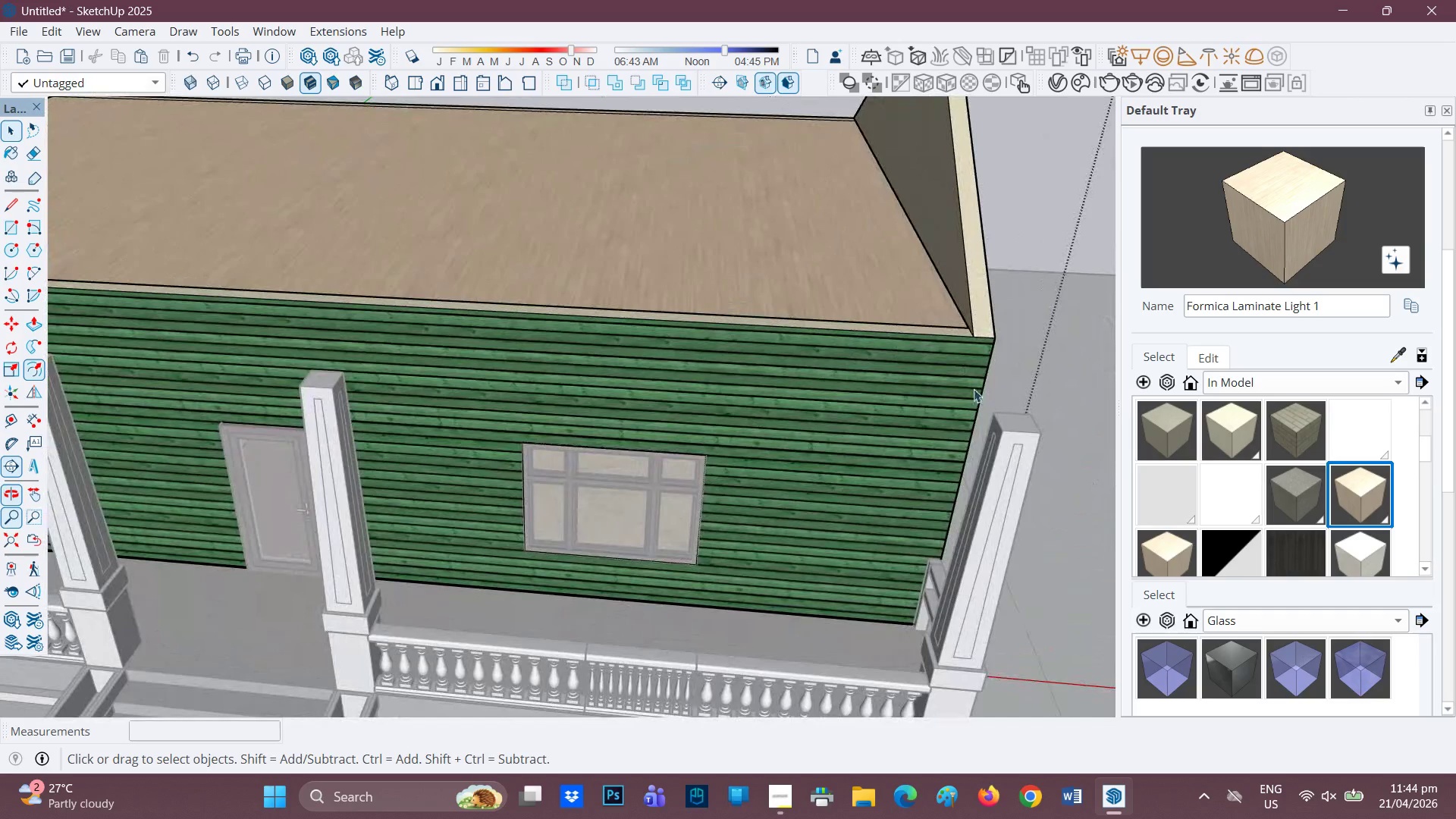 
scroll: coordinate [460, 351], scroll_direction: none, amount: 0.0
 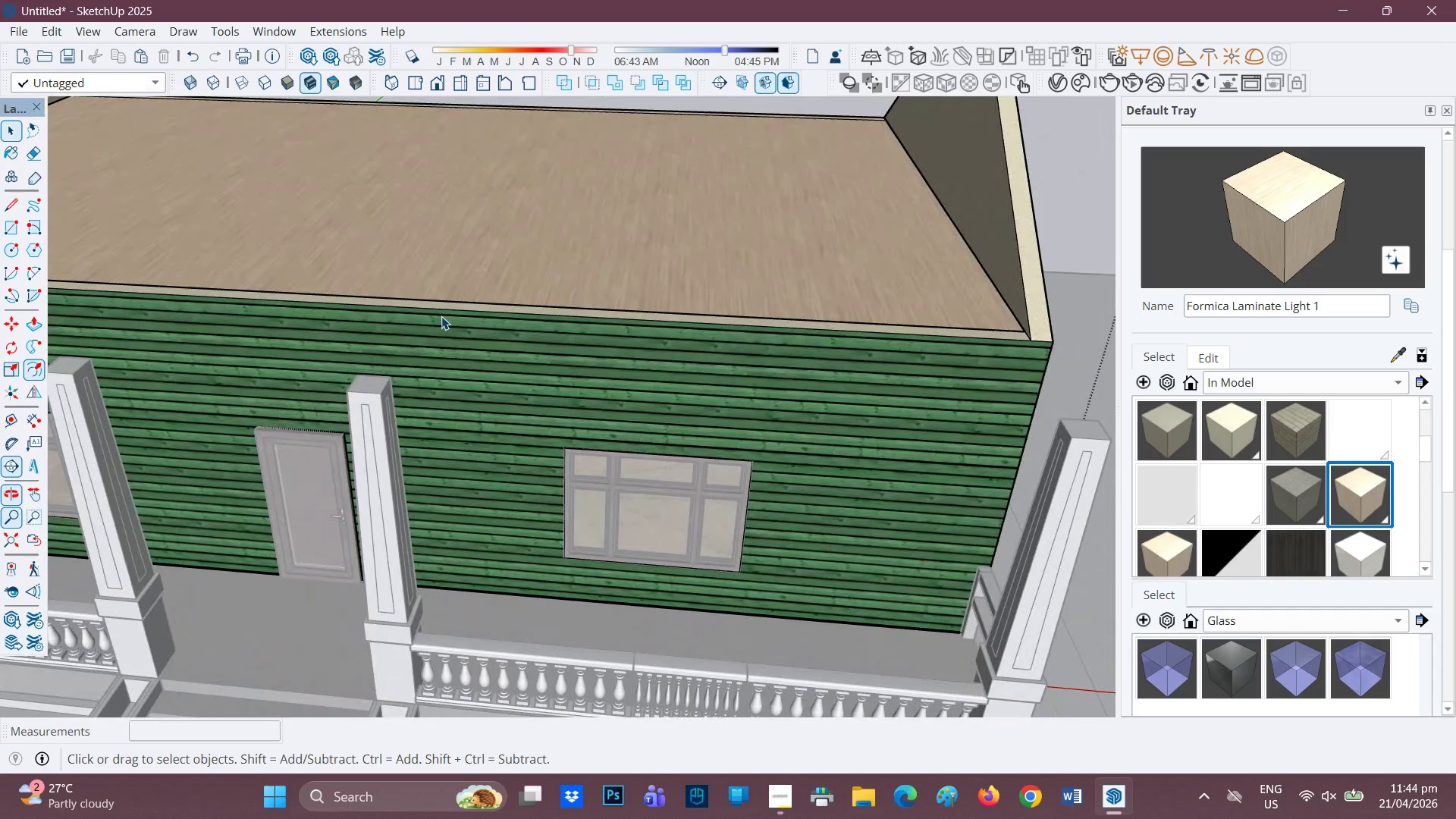 
scroll: coordinate [445, 318], scroll_direction: down, amount: 4.0
 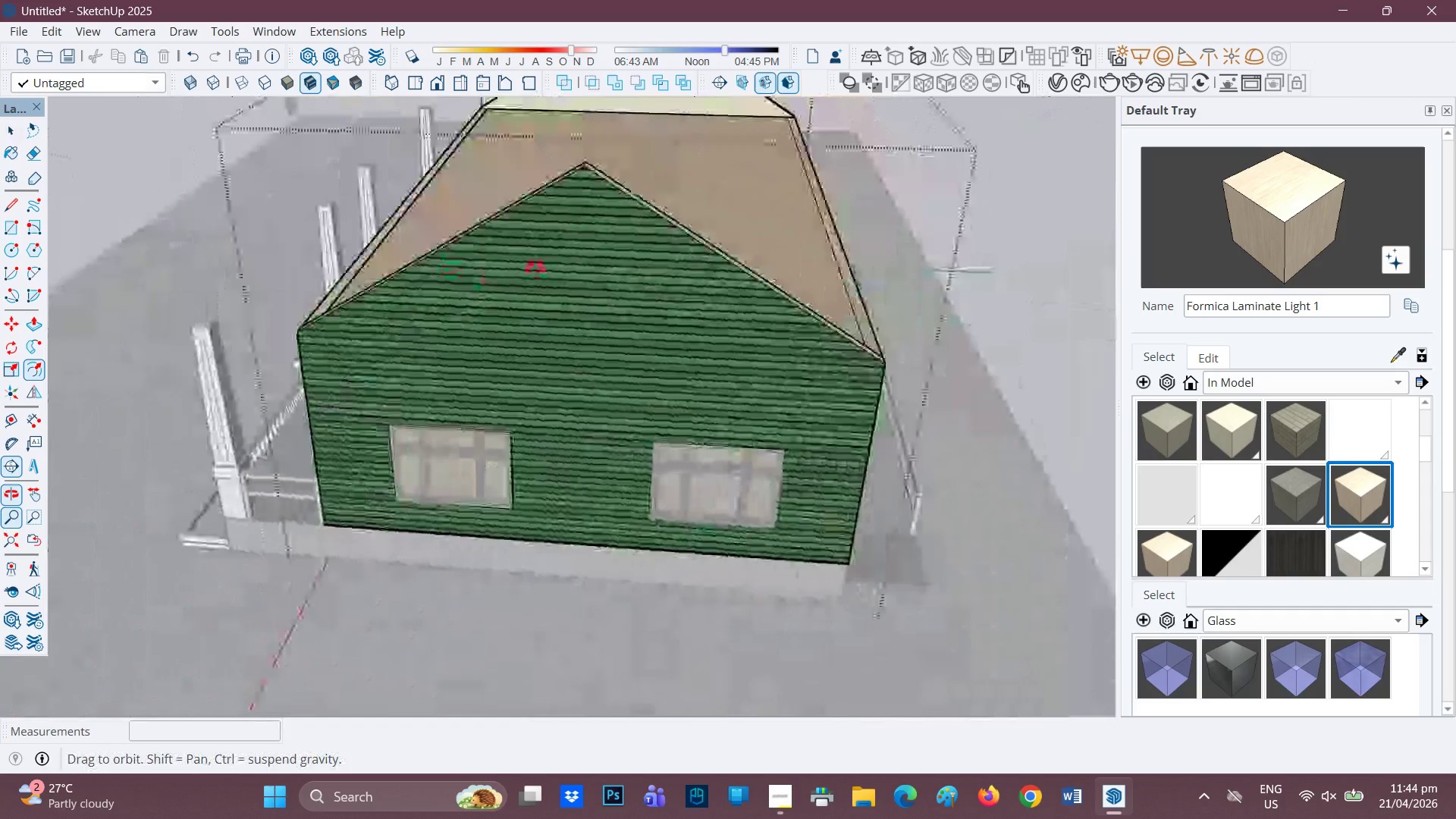 
wait(5.56)
 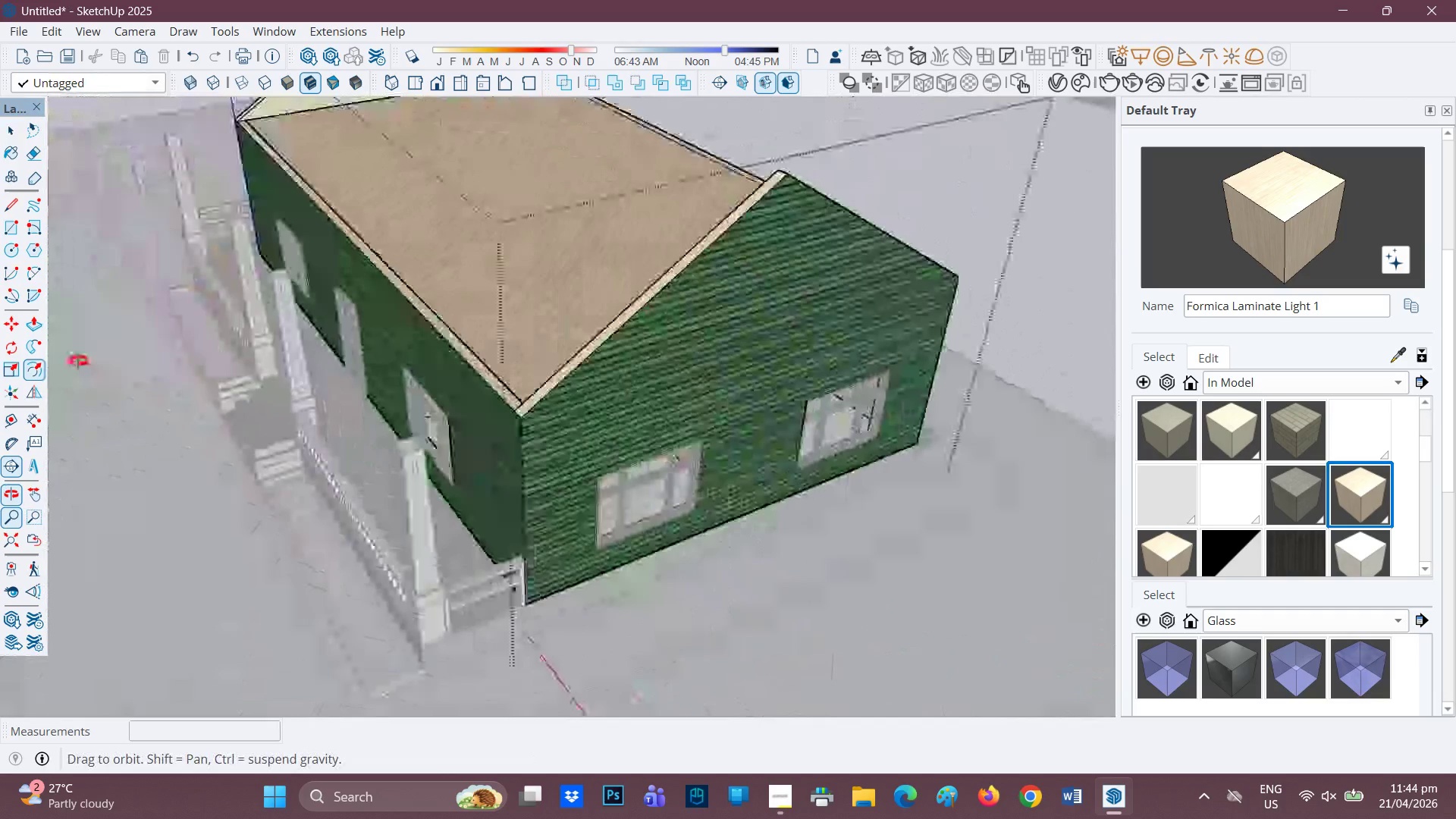 
scroll: coordinate [667, 262], scroll_direction: down, amount: 6.0
 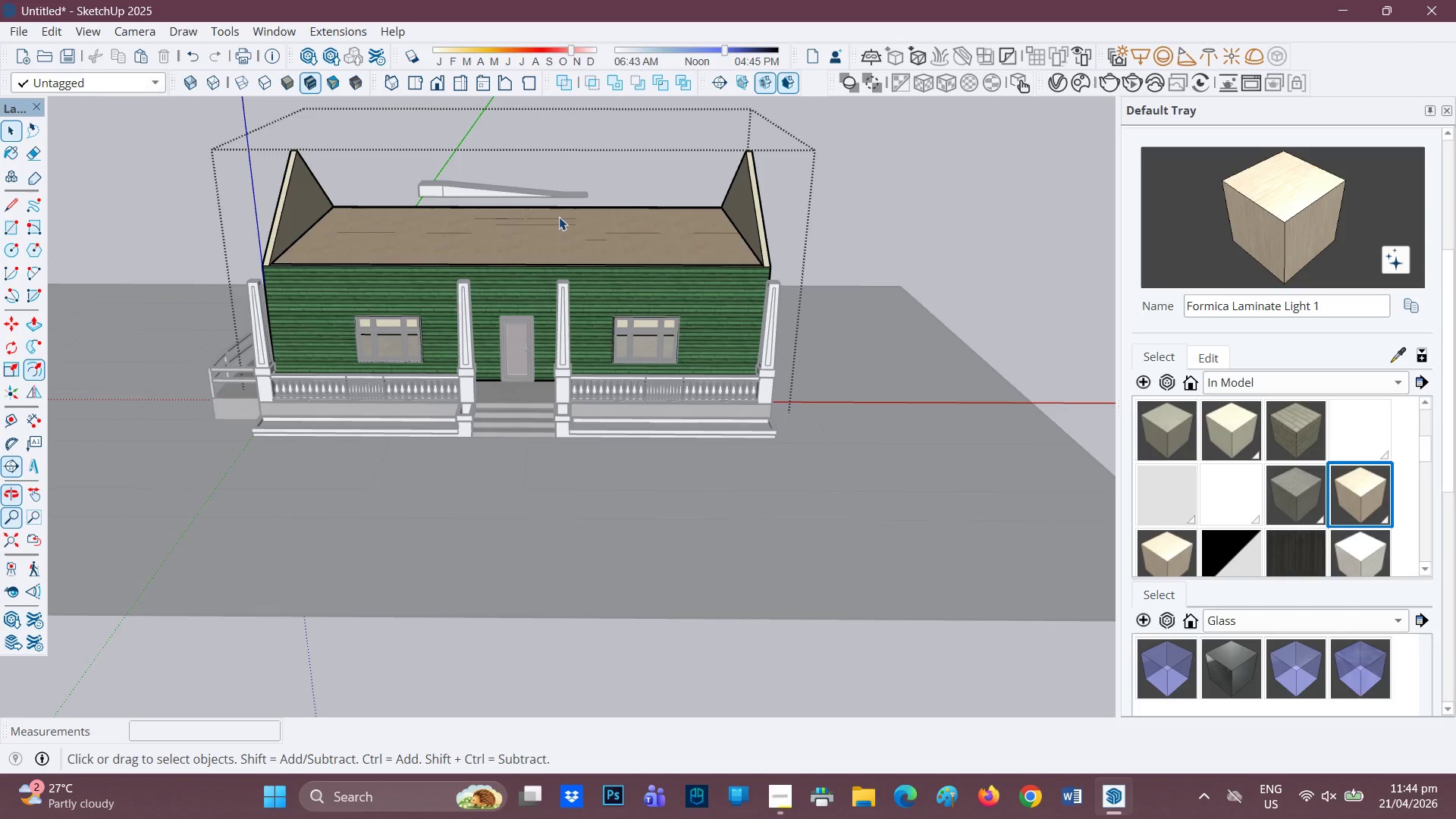 
scroll: coordinate [558, 249], scroll_direction: up, amount: 1.0
 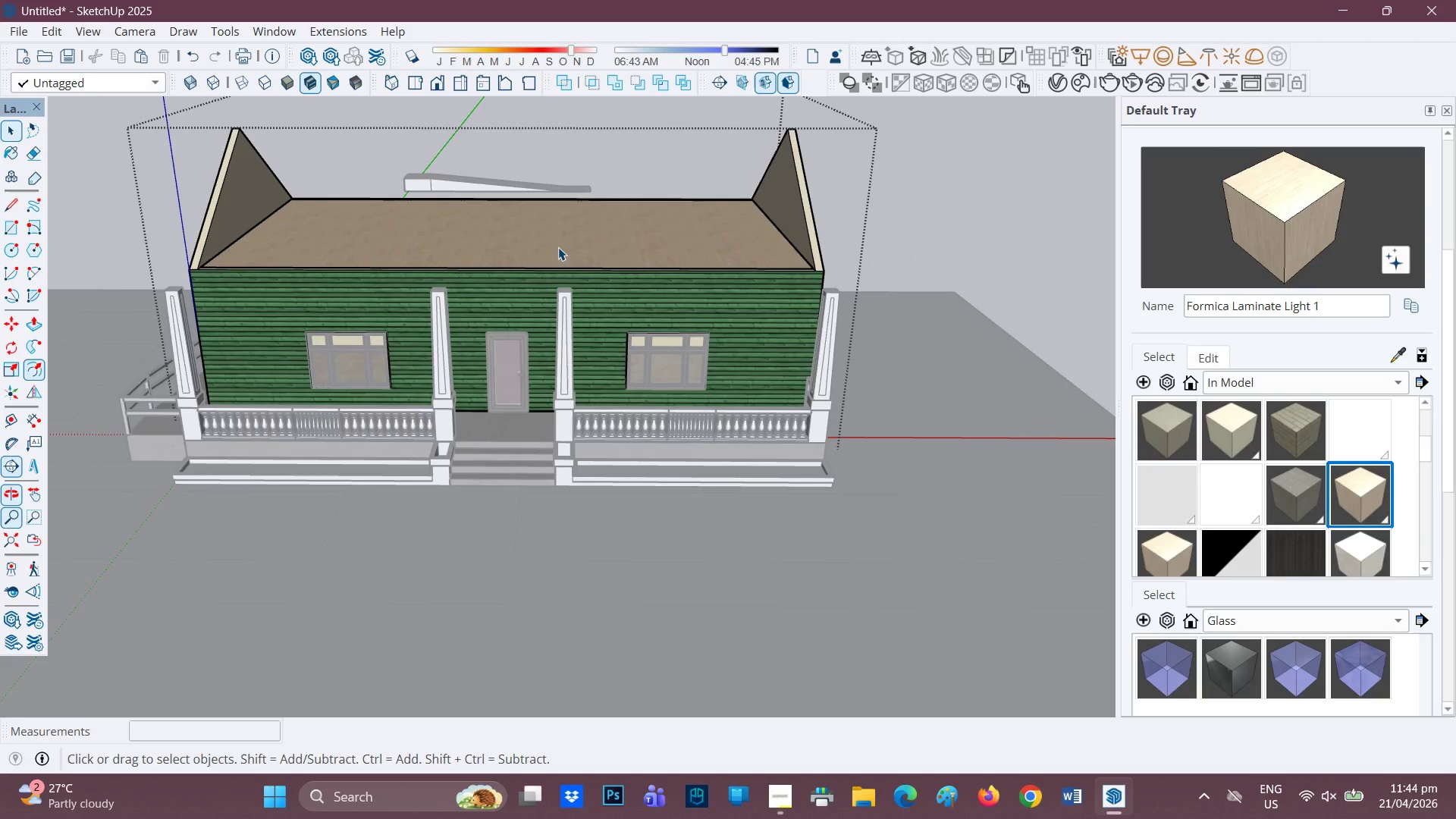 
scroll: coordinate [554, 246], scroll_direction: down, amount: 2.0
 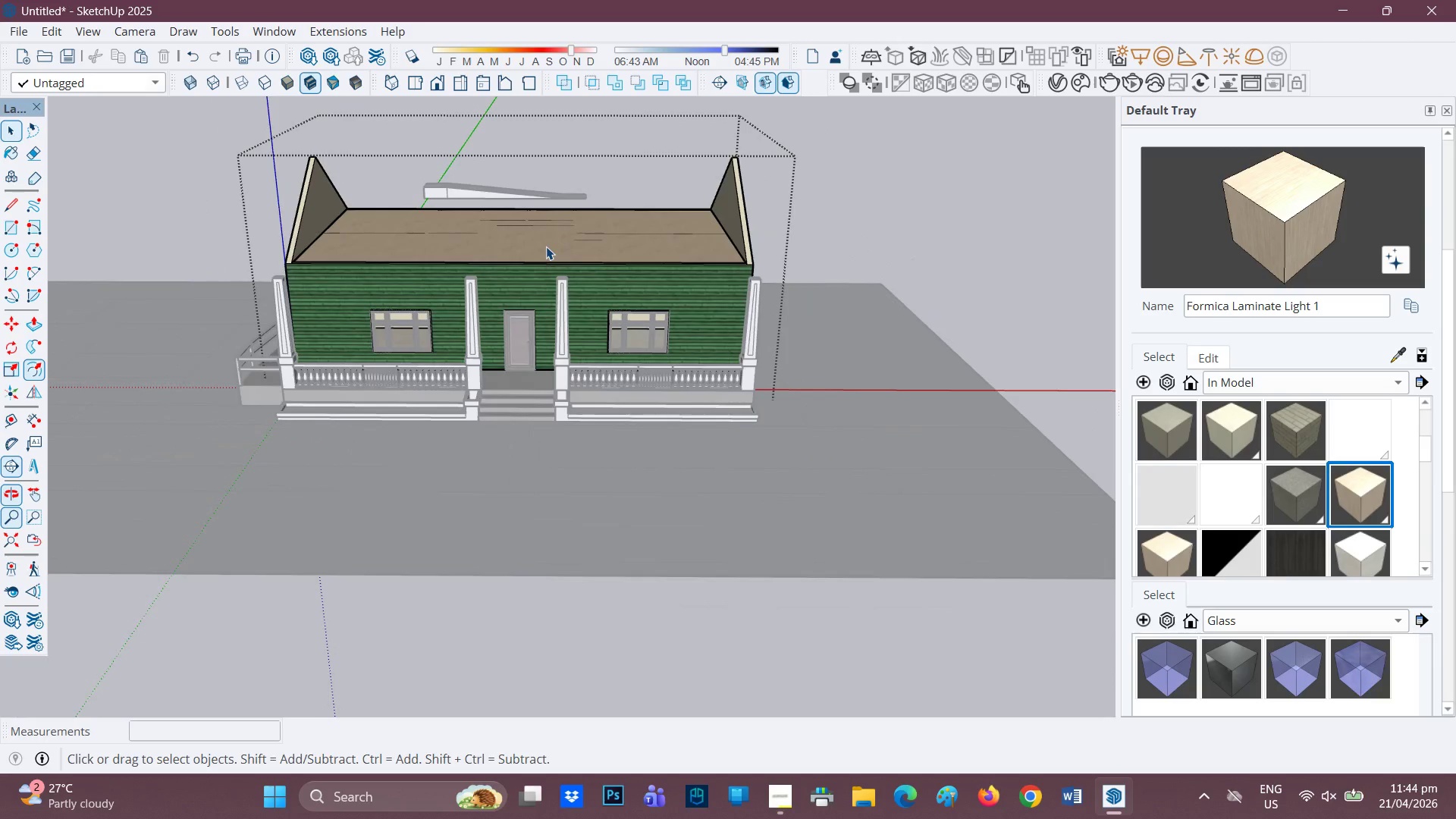 
scroll: coordinate [551, 248], scroll_direction: up, amount: 3.0
 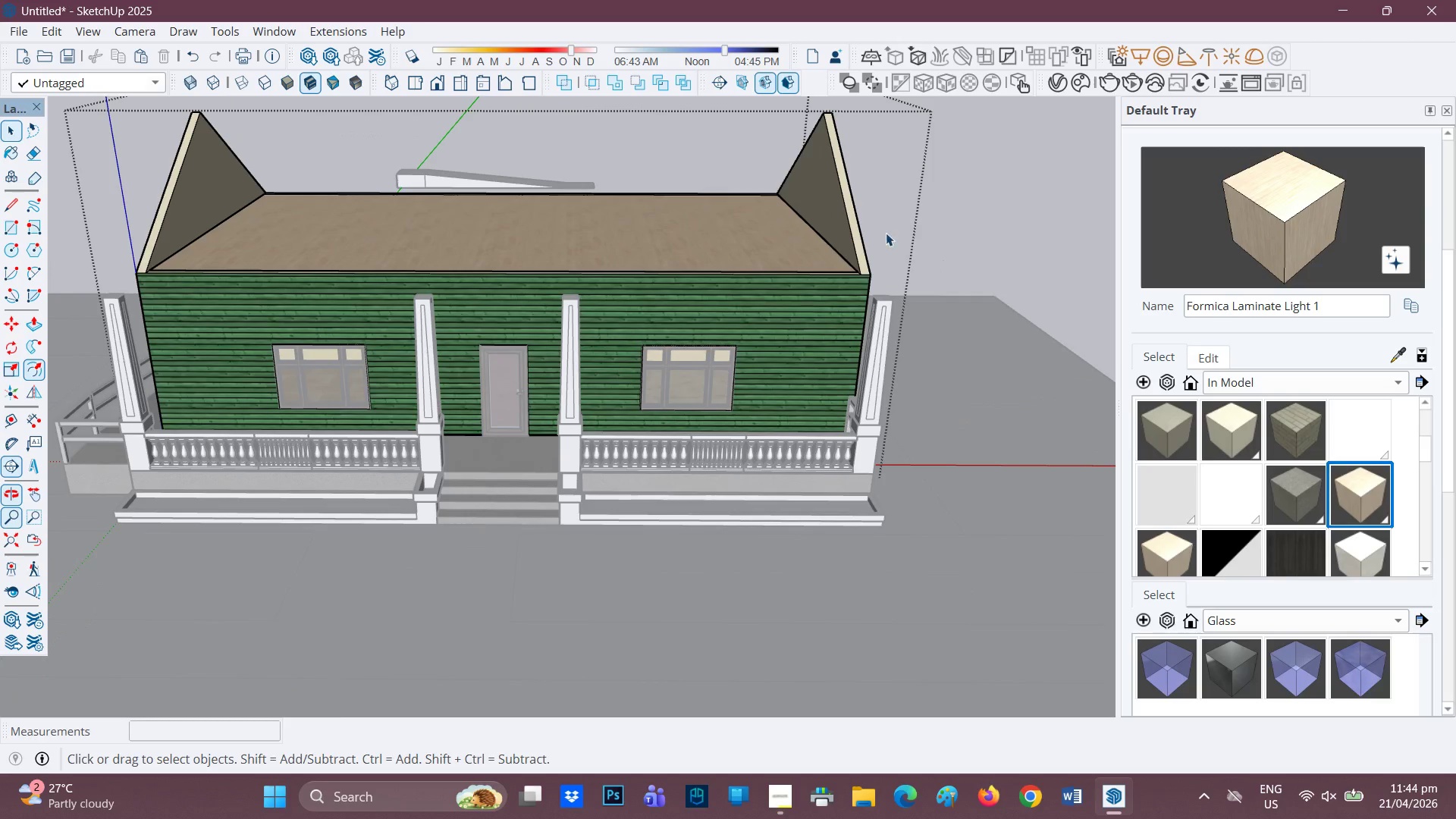 
key(Space)
 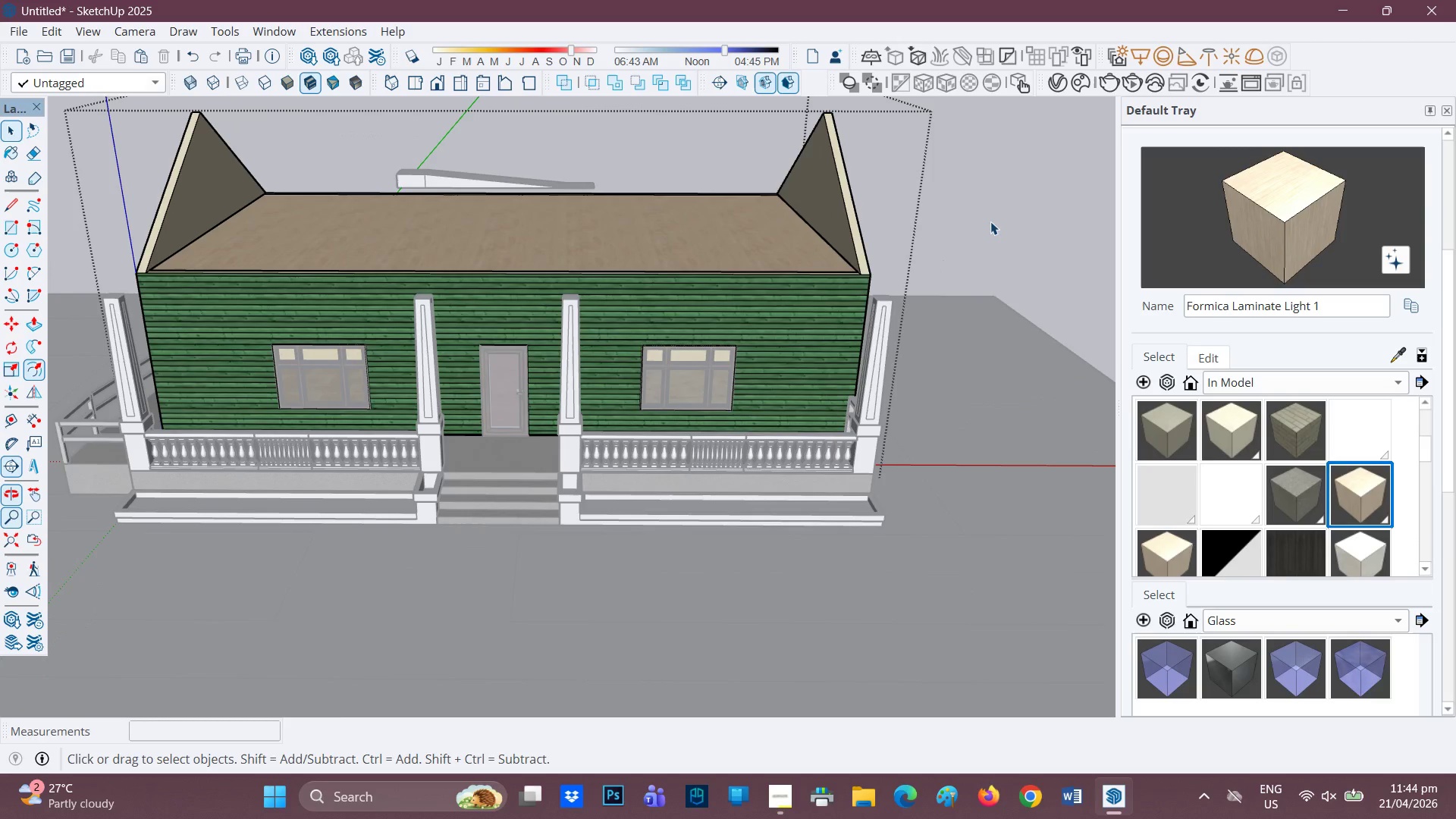 
left_click([990, 221])
 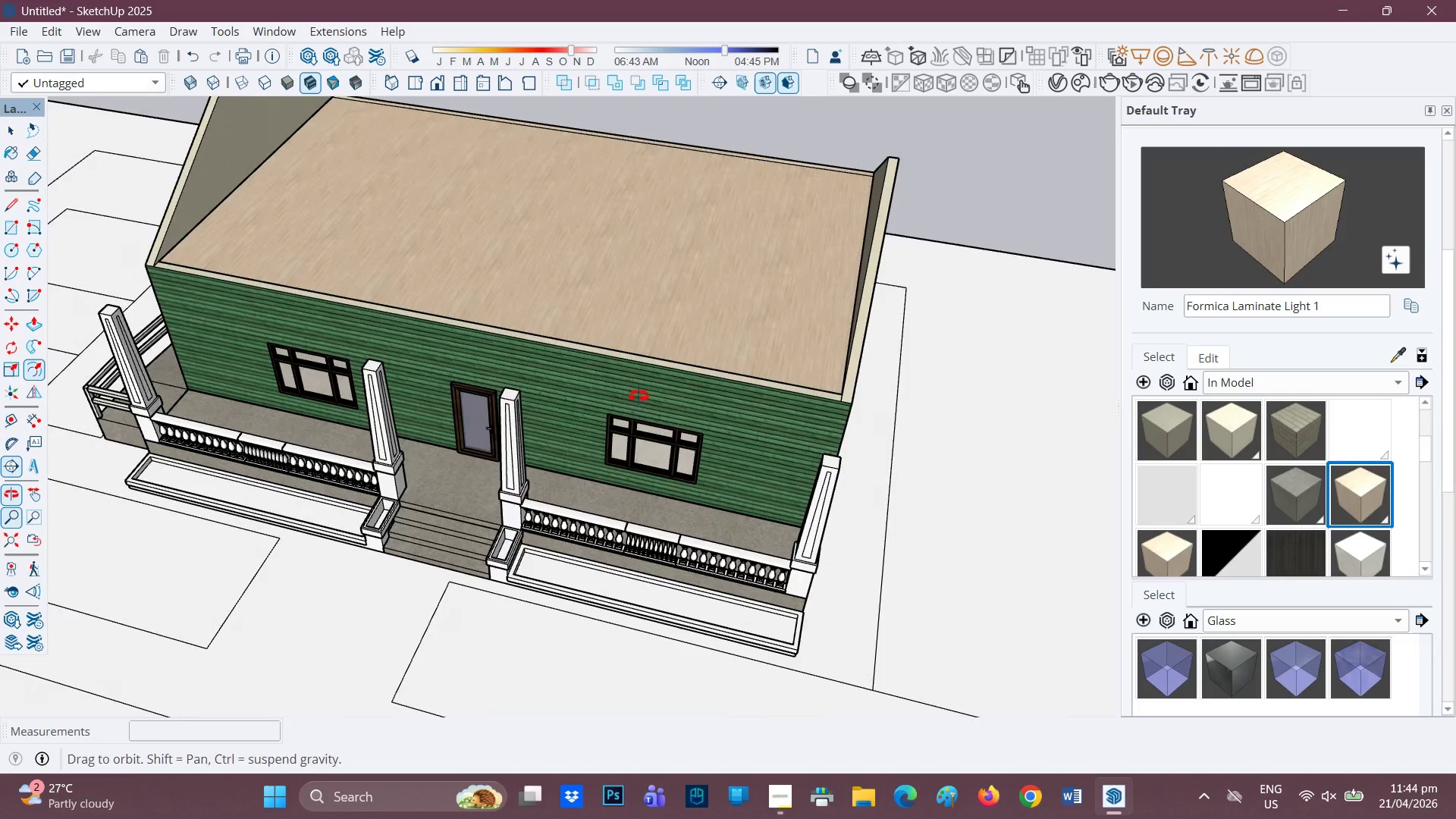 
scroll: coordinate [462, 319], scroll_direction: up, amount: 3.0
 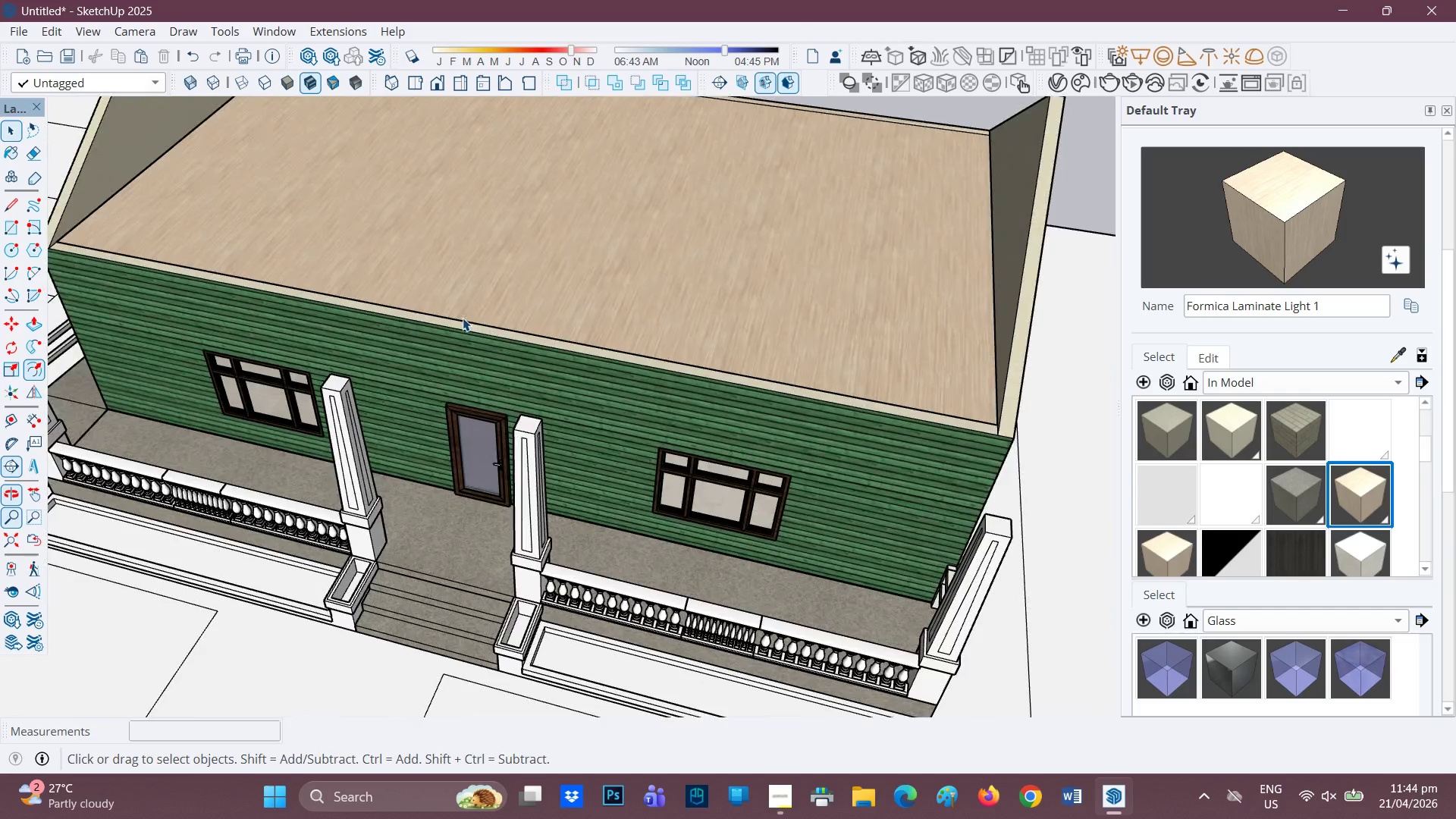 
scroll: coordinate [498, 432], scroll_direction: down, amount: 7.0
 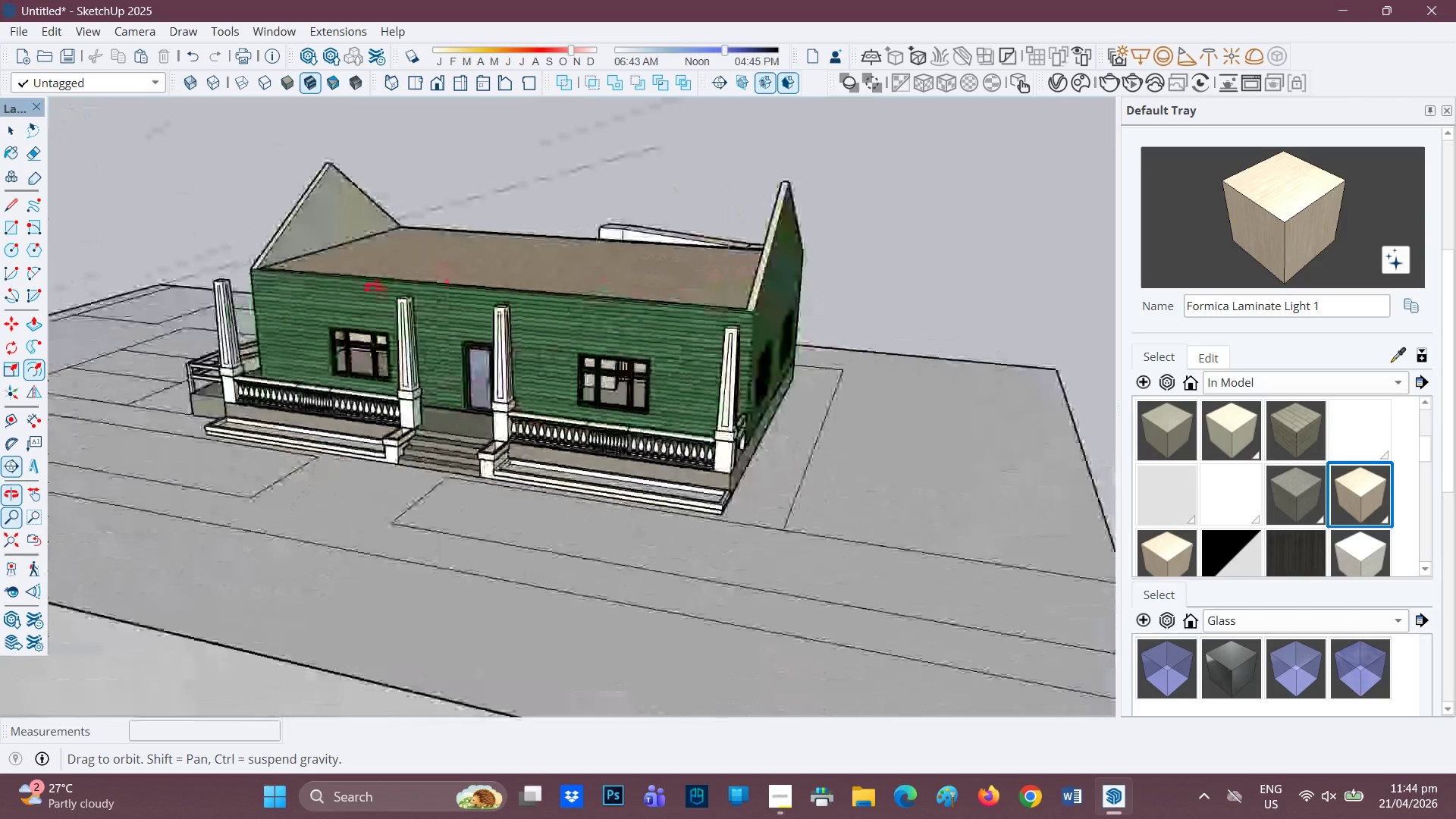 
key(H)
 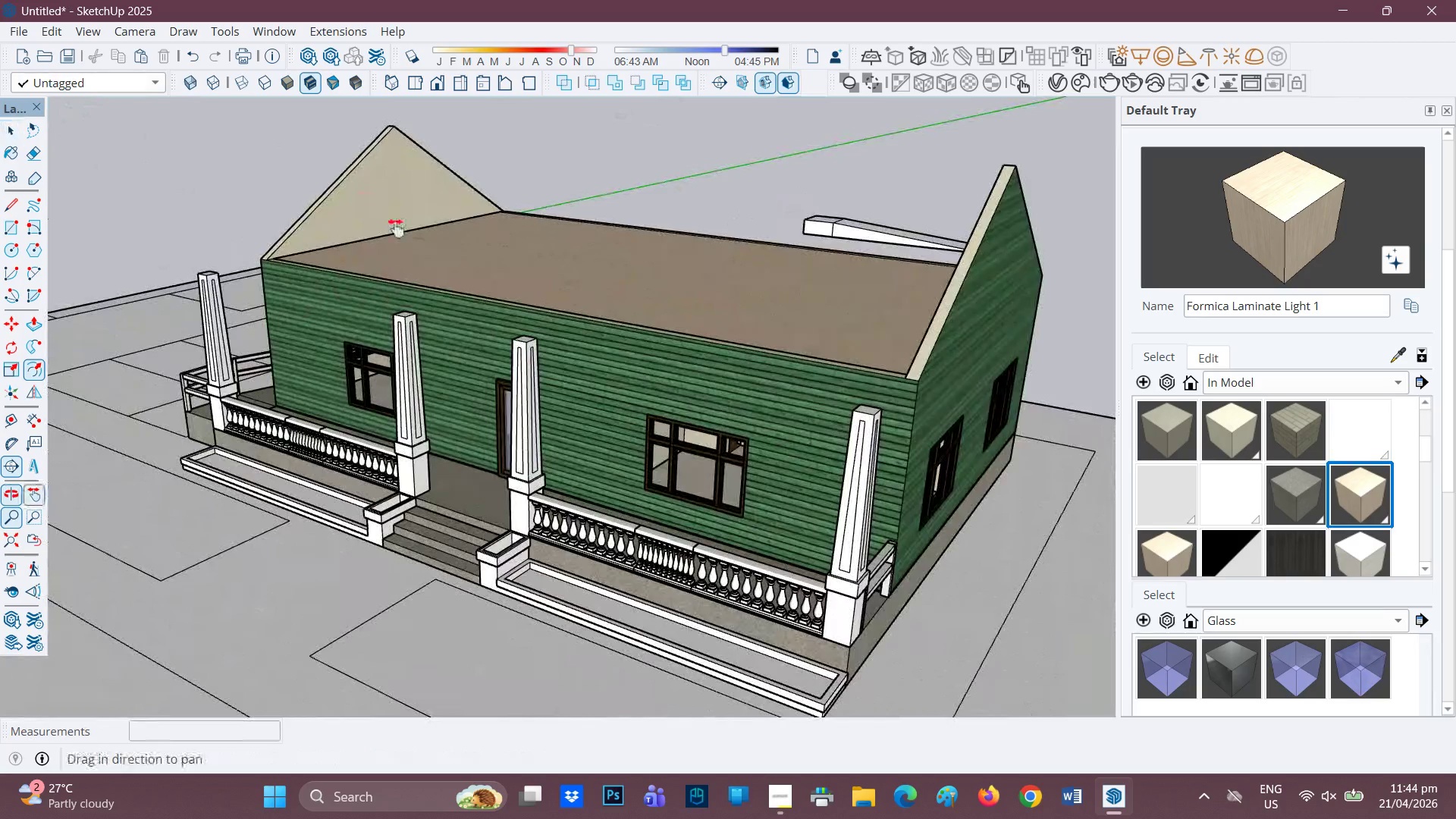 
left_click_drag(start_coordinate=[369, 209], to_coordinate=[505, 318])
 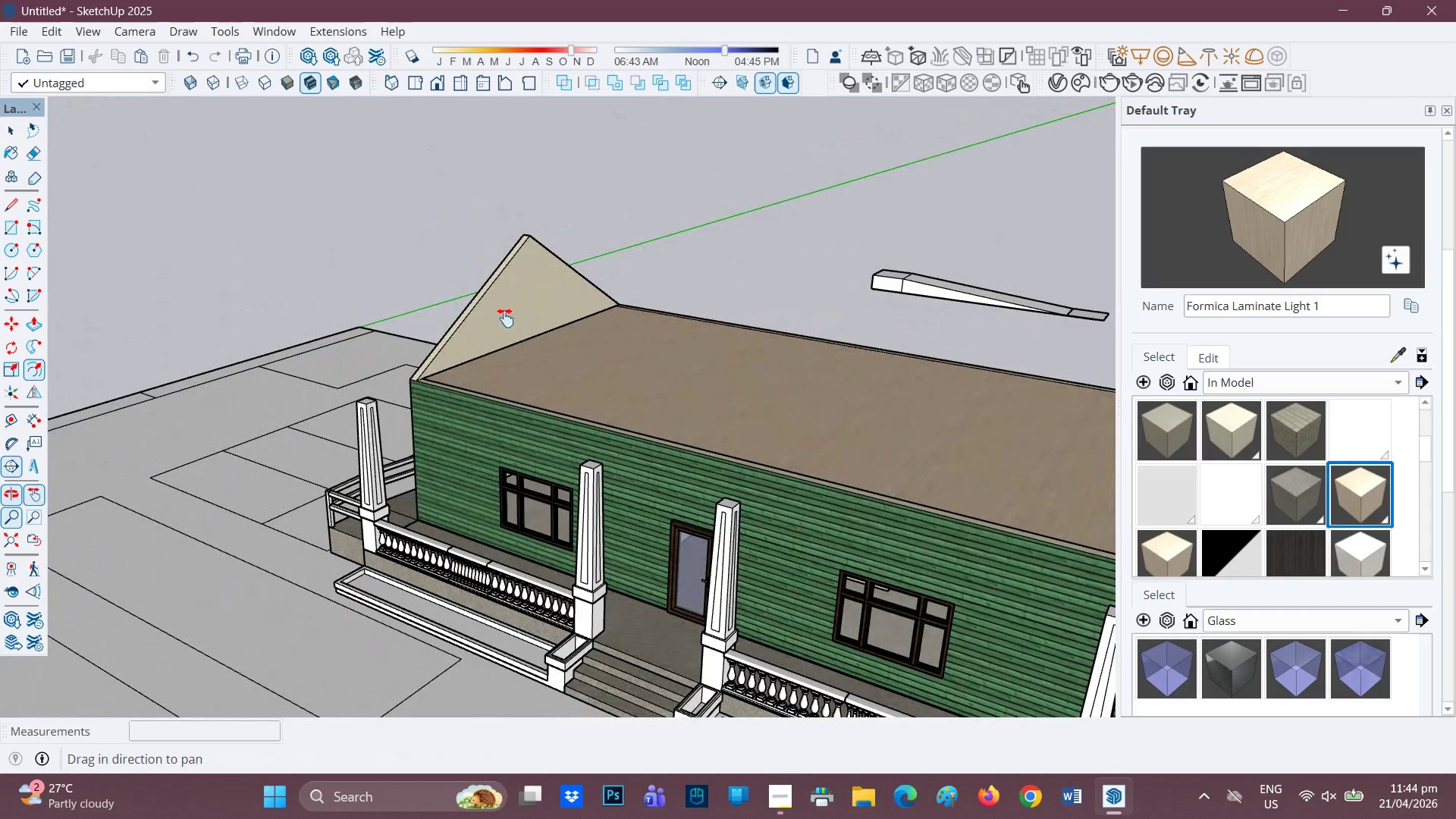 
scroll: coordinate [369, 231], scroll_direction: up, amount: 2.0
 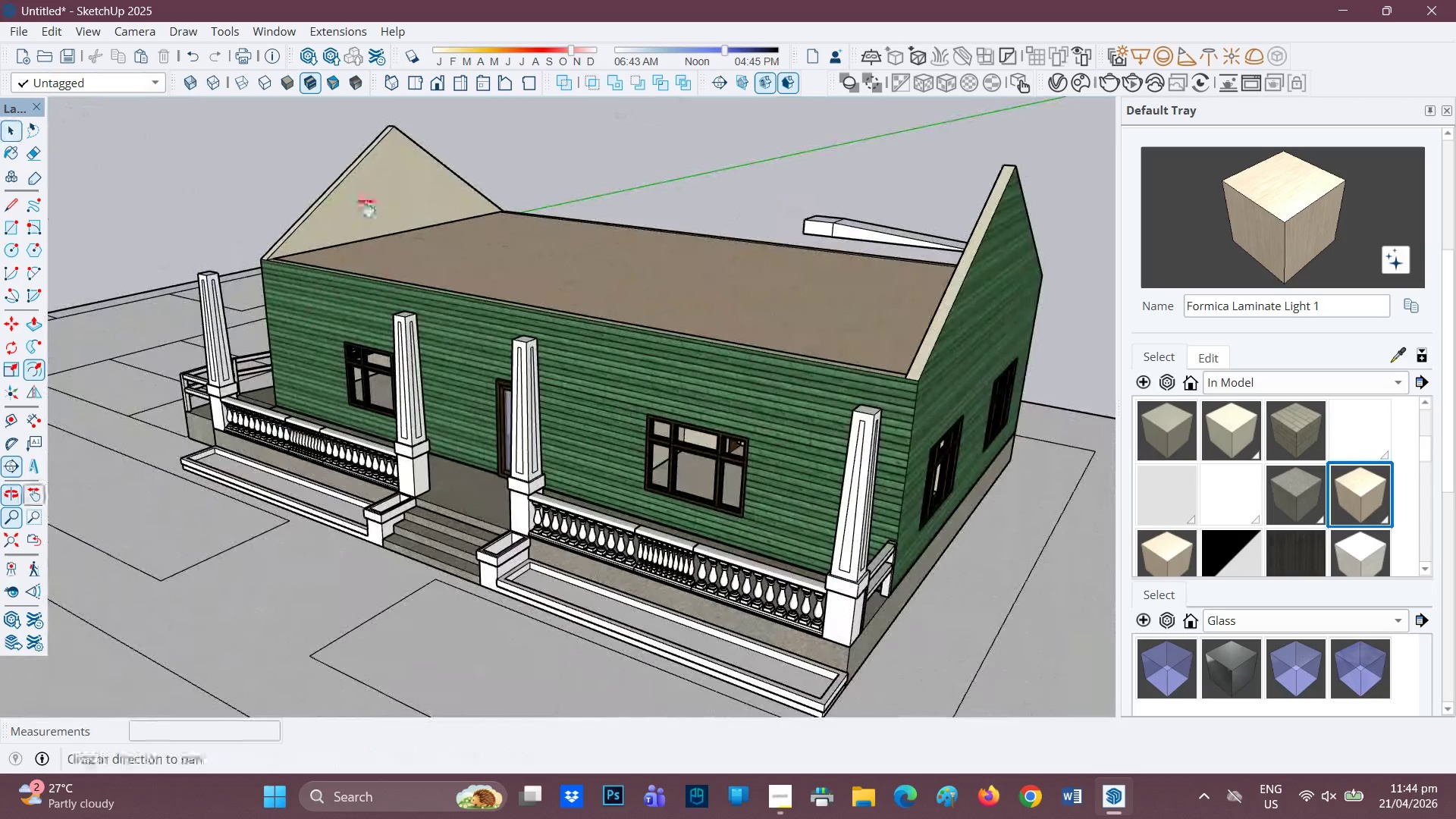 
wait(5.33)
 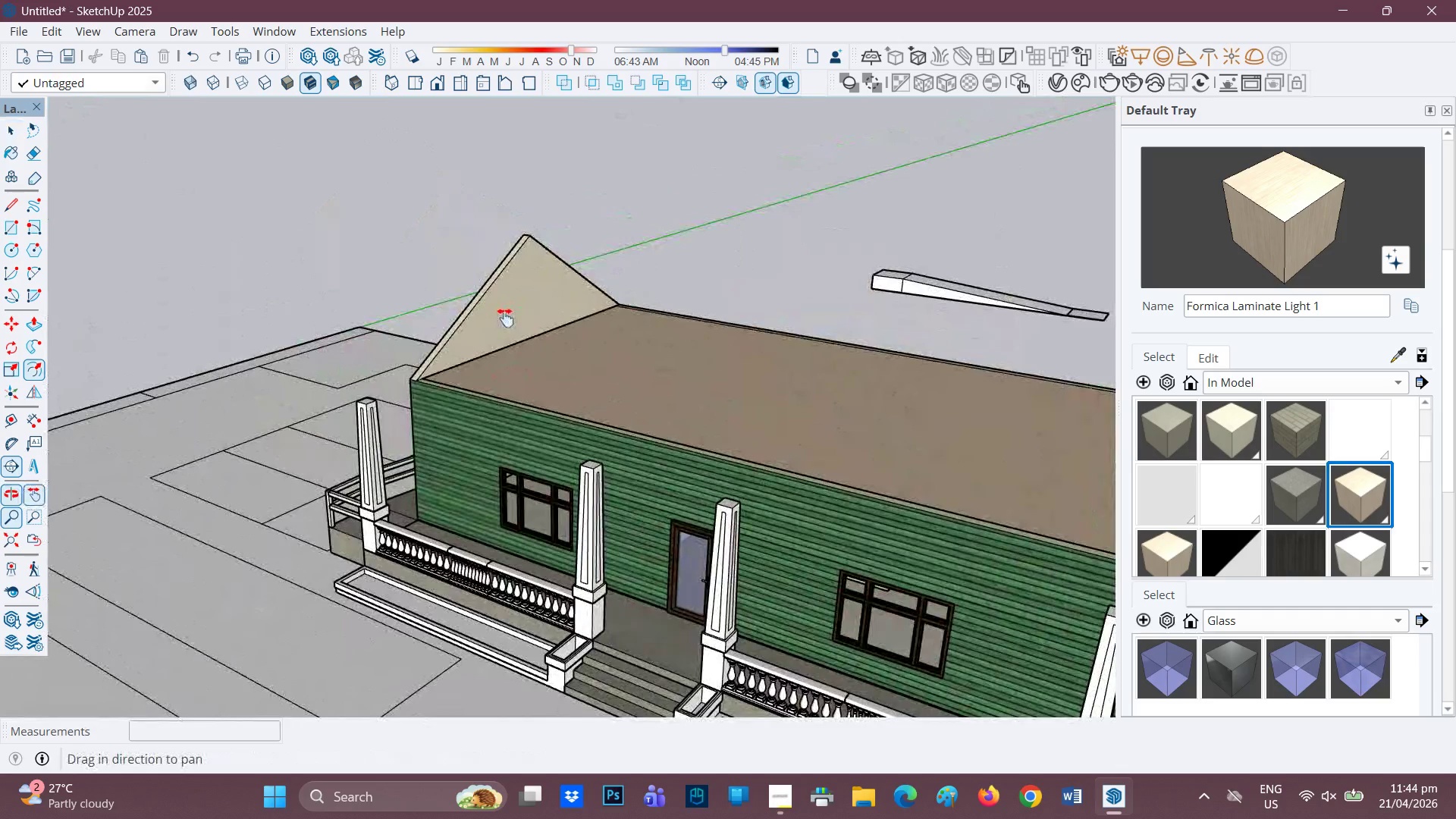 
scroll: coordinate [522, 299], scroll_direction: up, amount: 4.0
 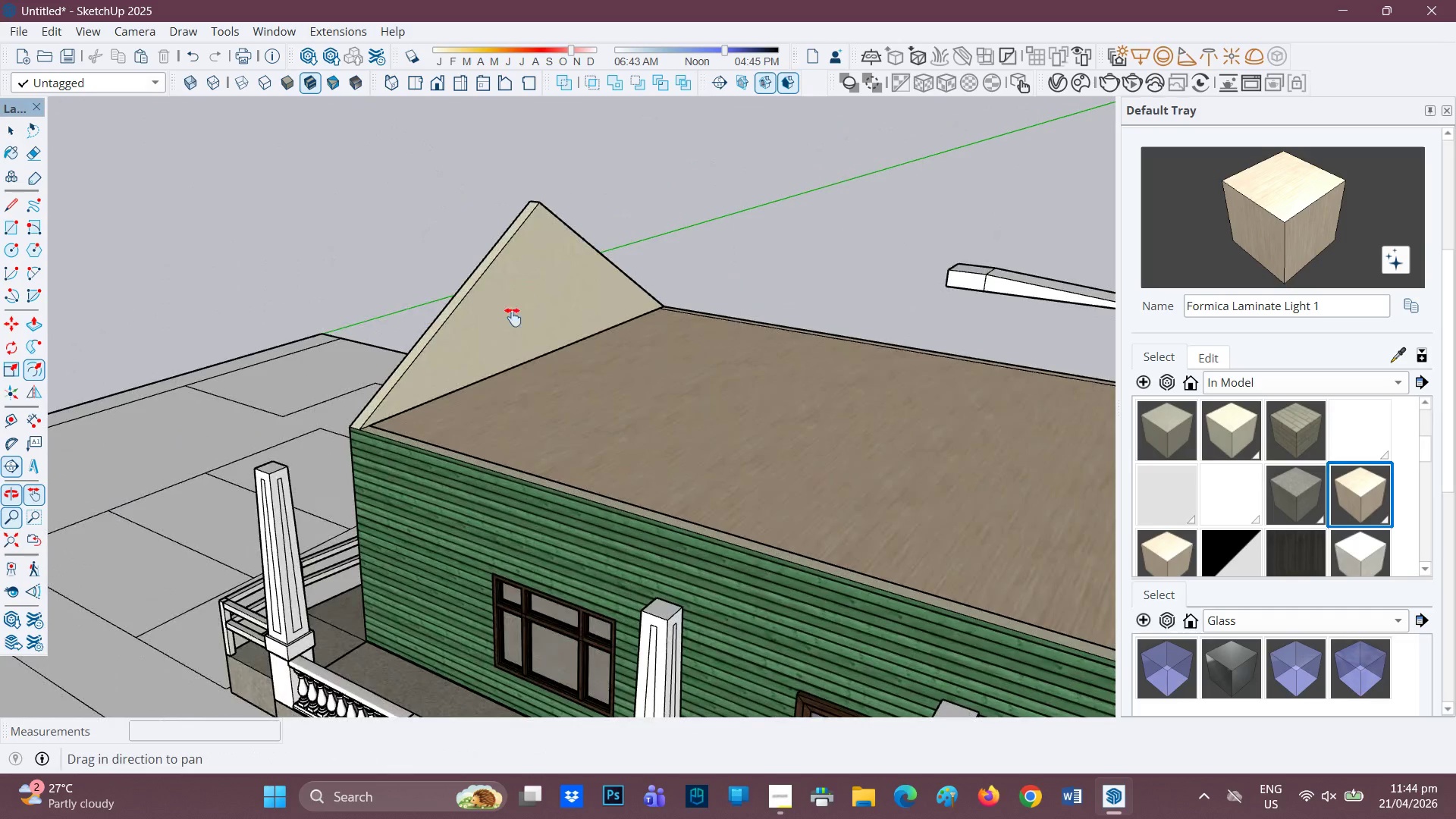 
key(H)
 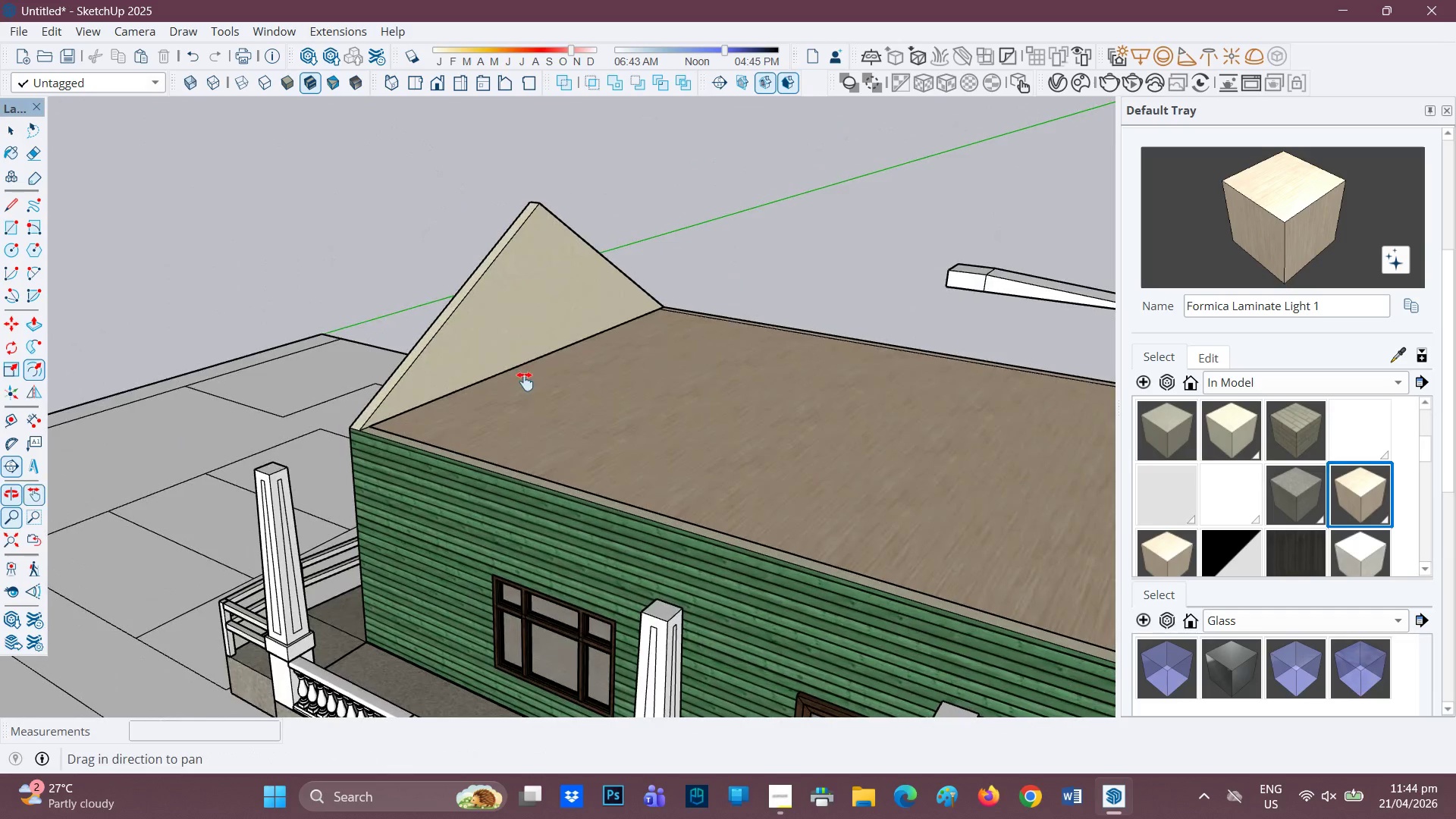 
left_click_drag(start_coordinate=[502, 350], to_coordinate=[633, 467])
 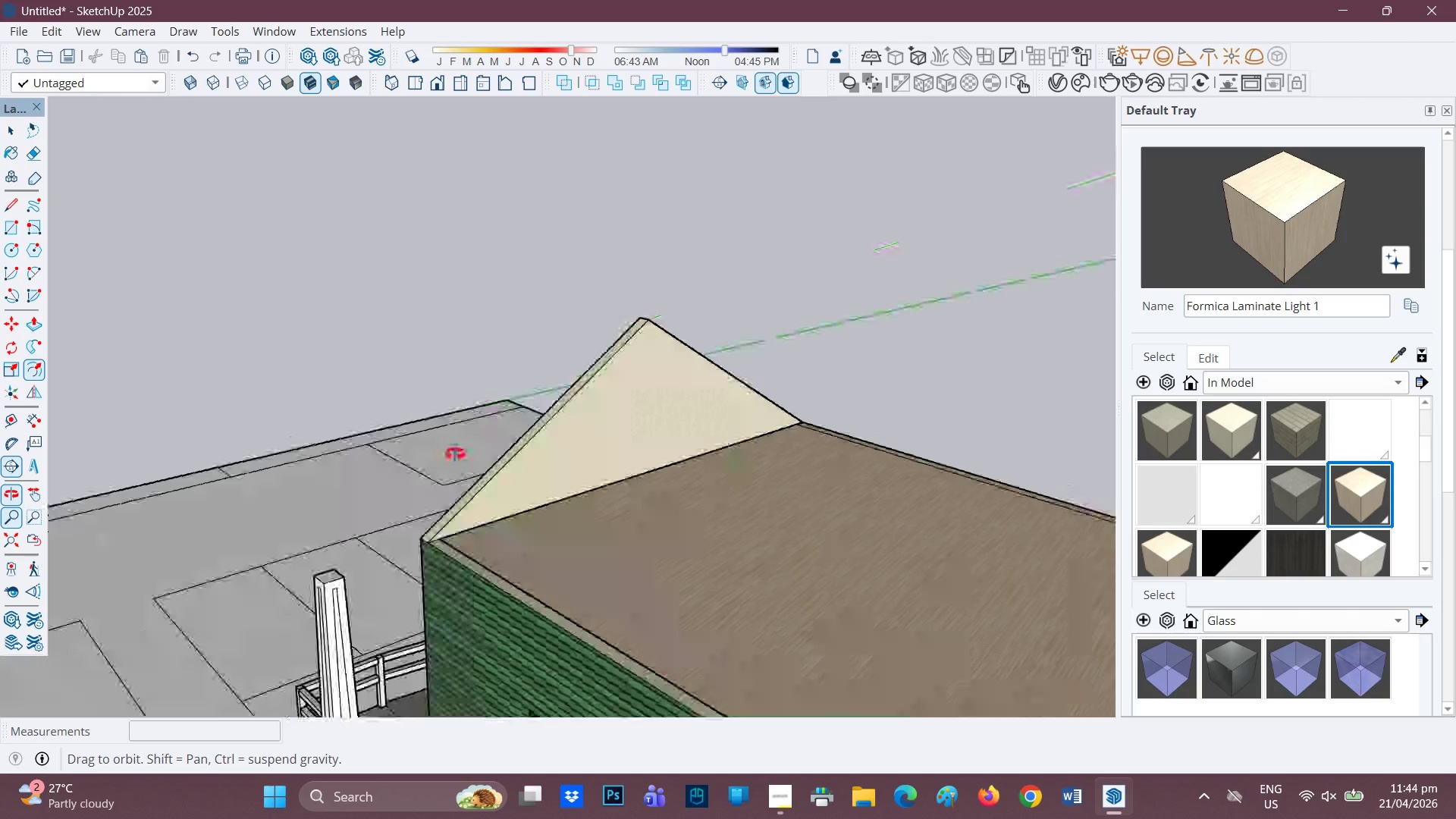 
scroll: coordinate [605, 432], scroll_direction: up, amount: 5.0
 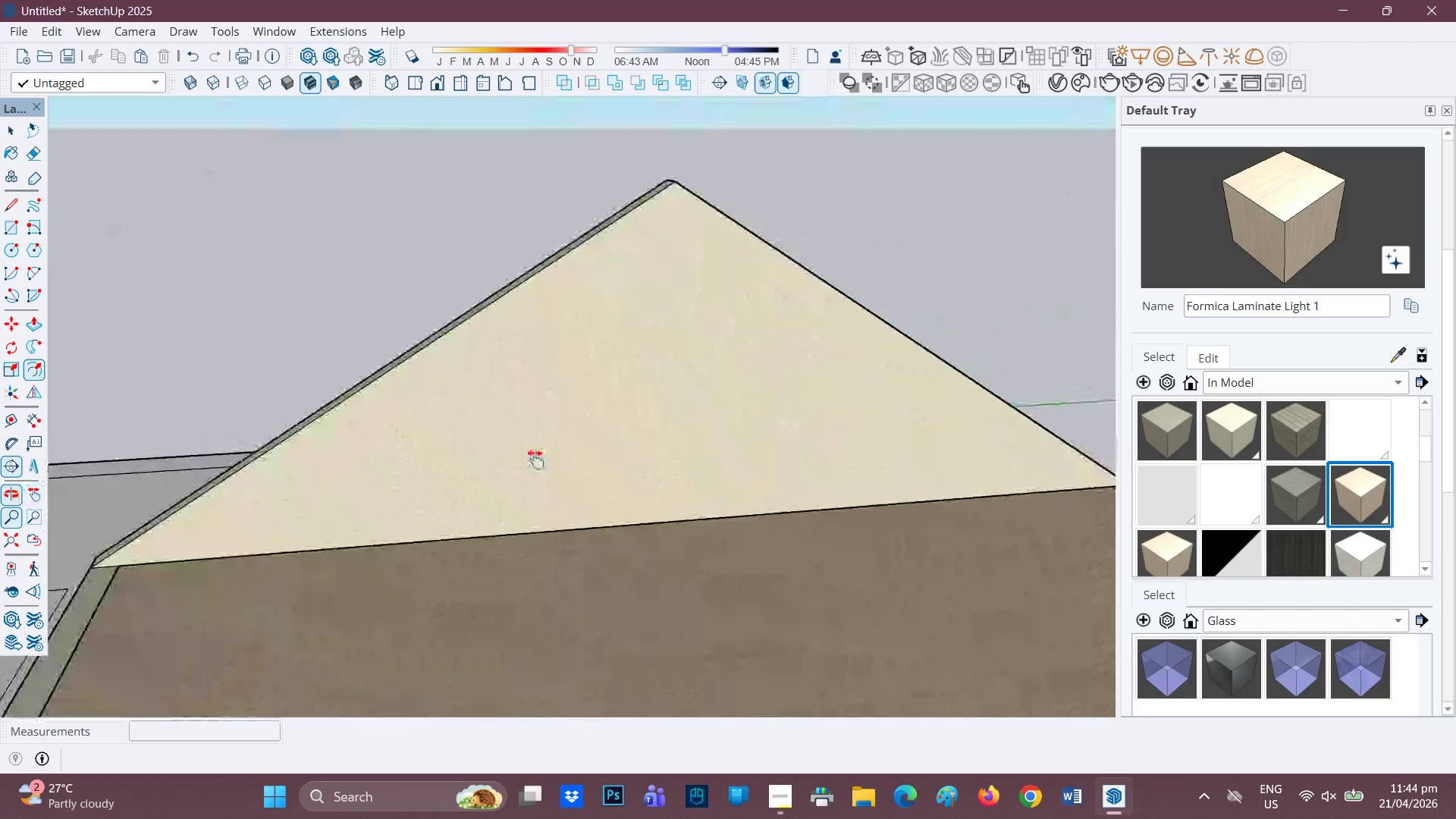 
key(L)
 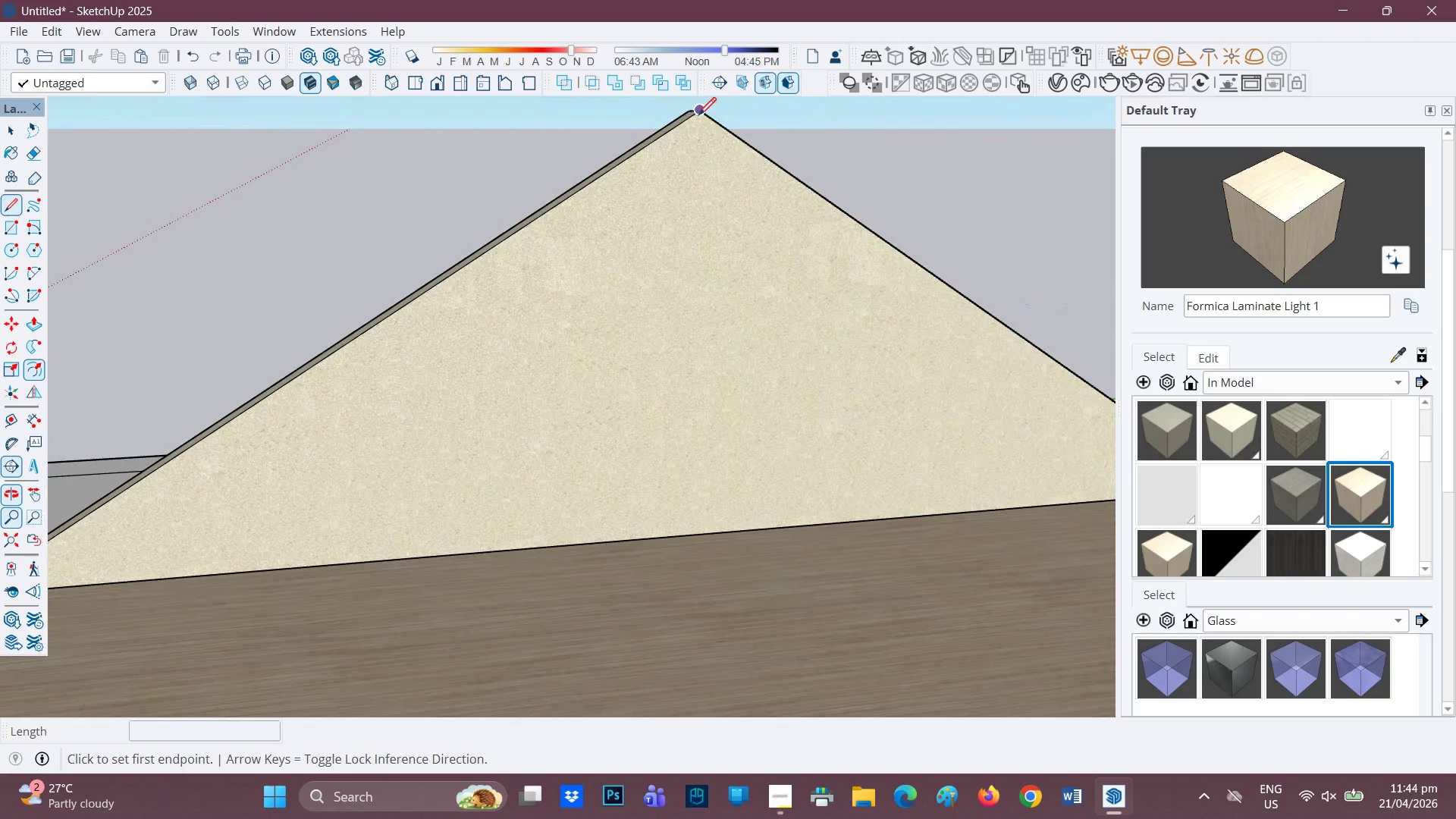 
scroll: coordinate [577, 462], scroll_direction: up, amount: 2.0
 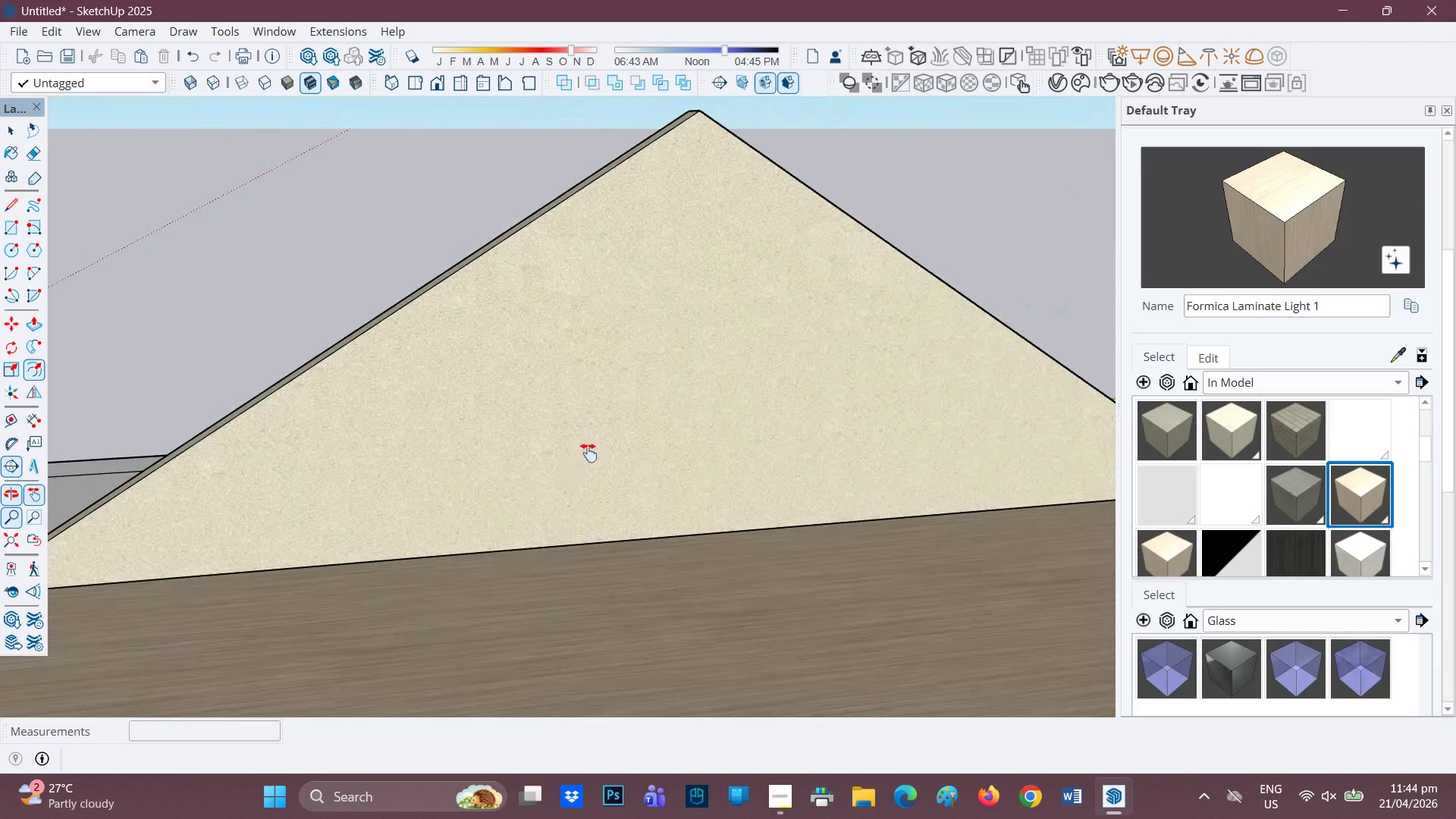 
left_click([698, 117])
 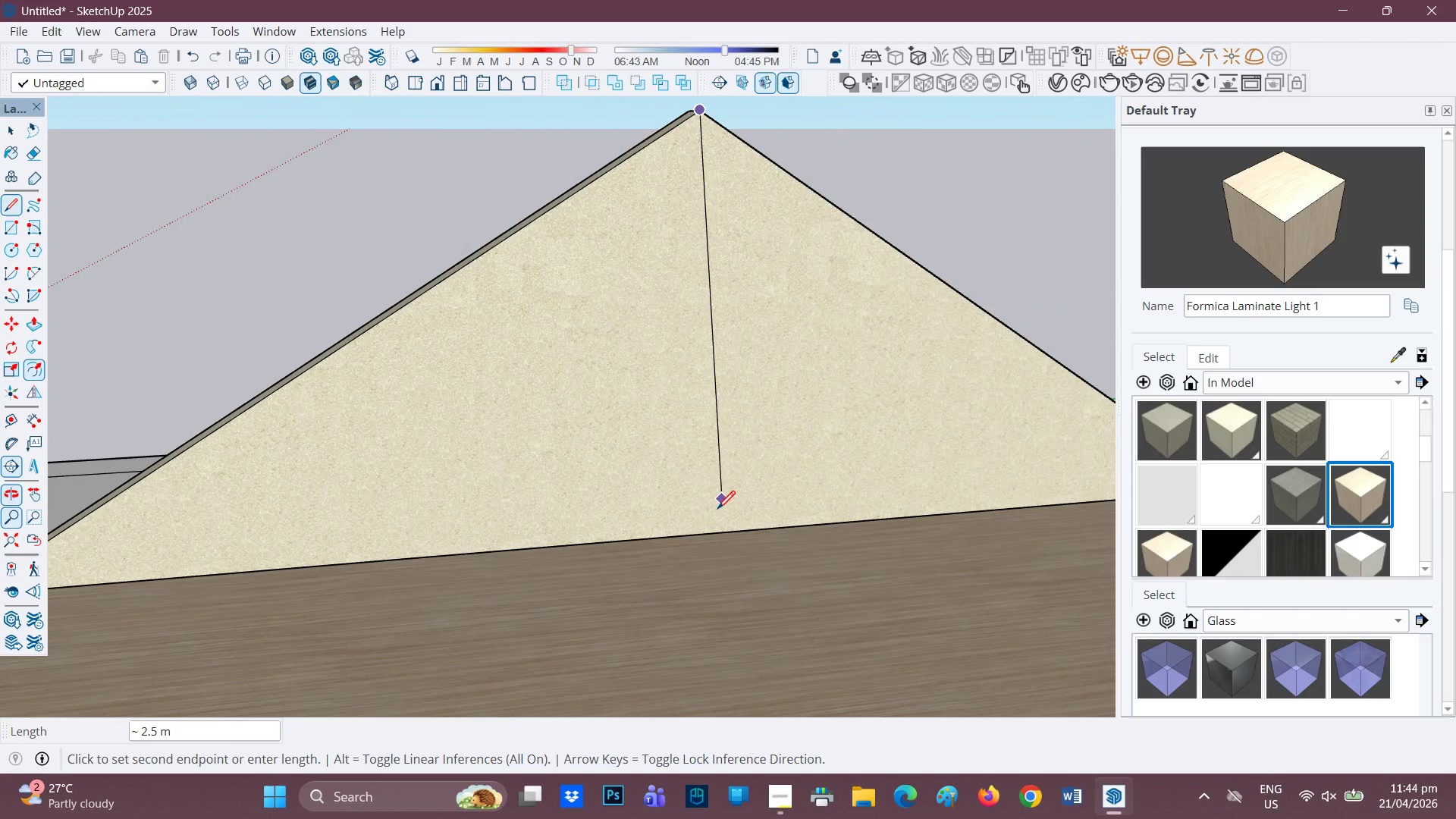 
mouse_move([703, 511])
 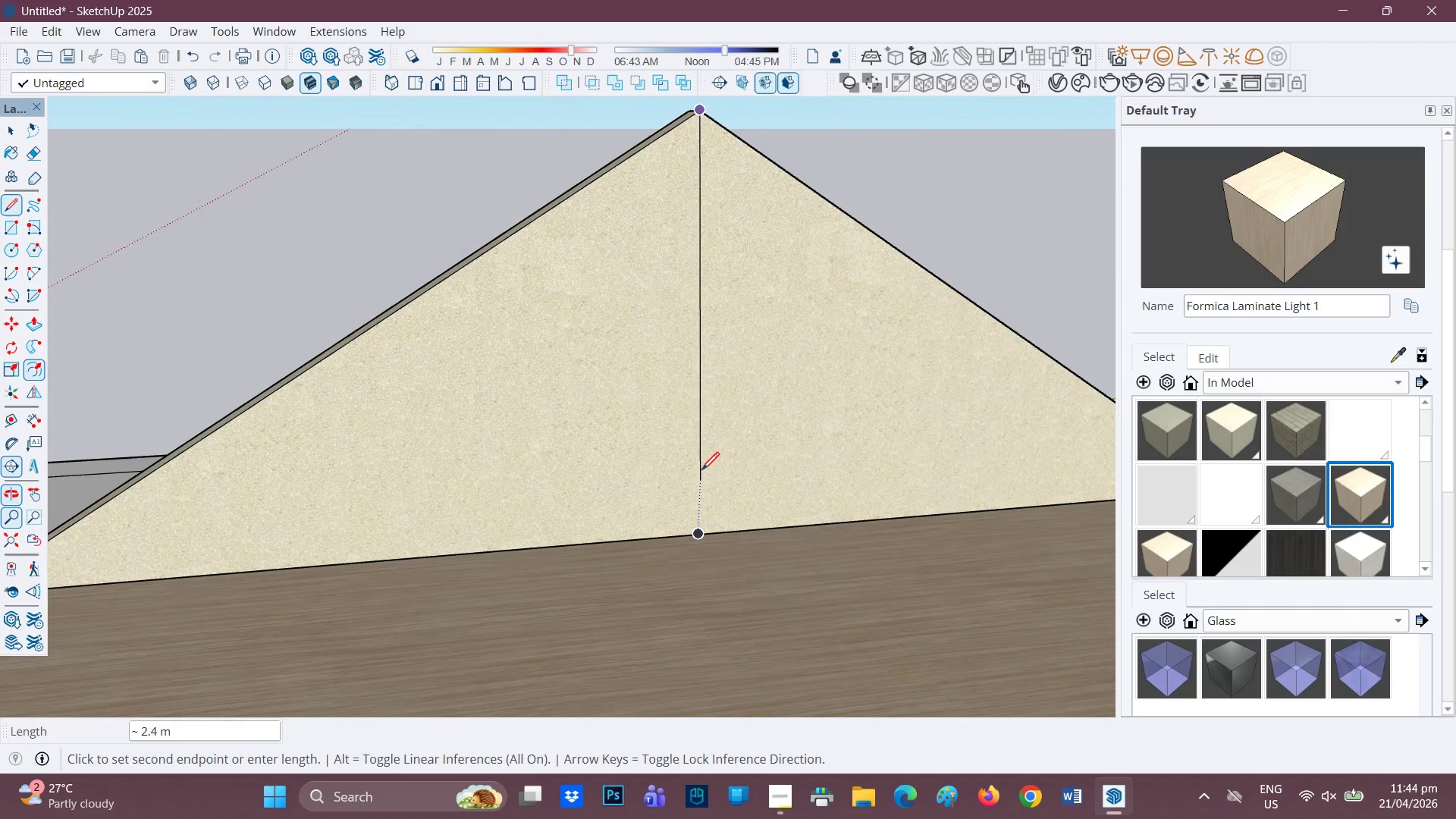 
key(Space)
 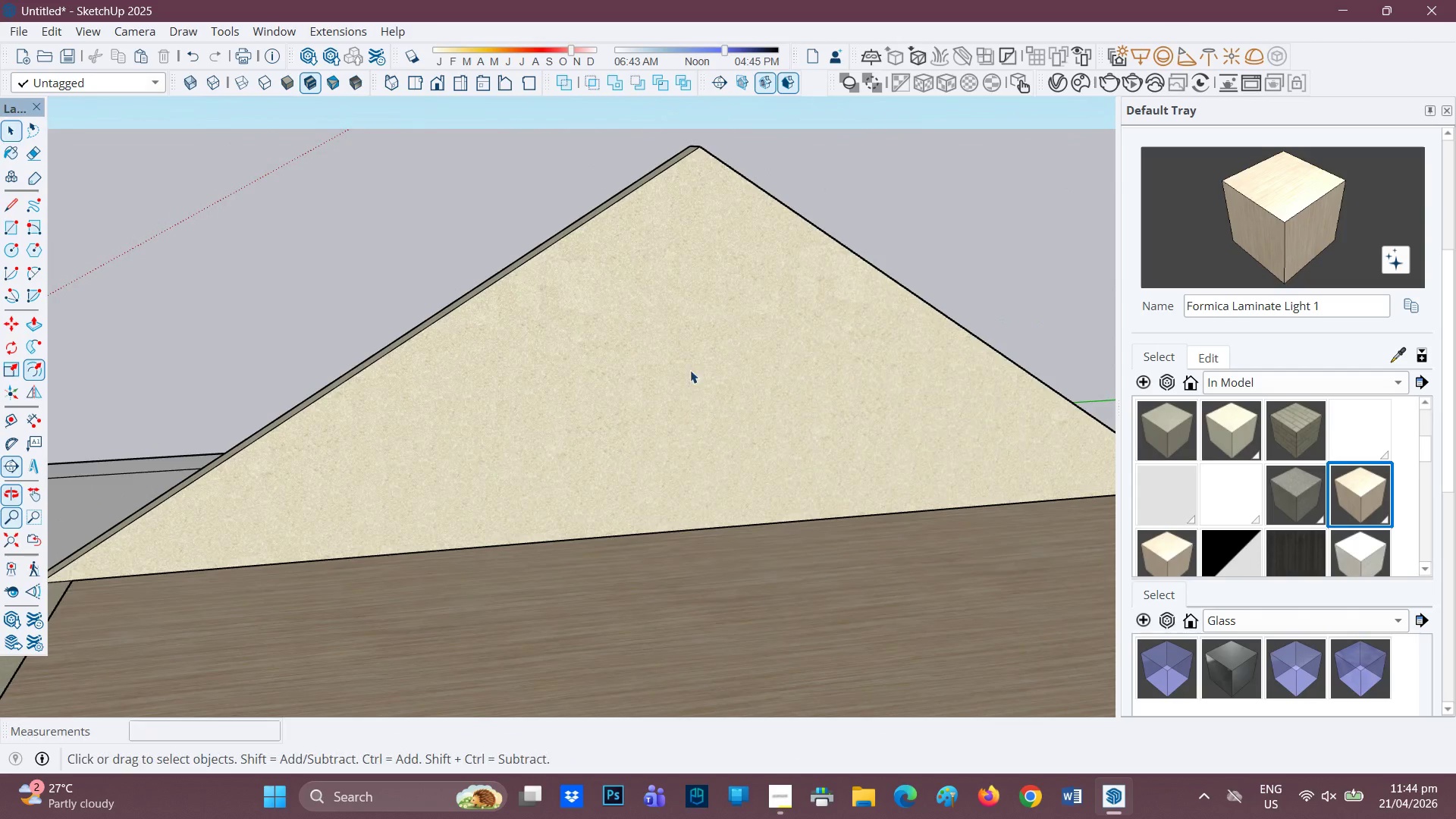 
scroll: coordinate [701, 475], scroll_direction: none, amount: 0.0
 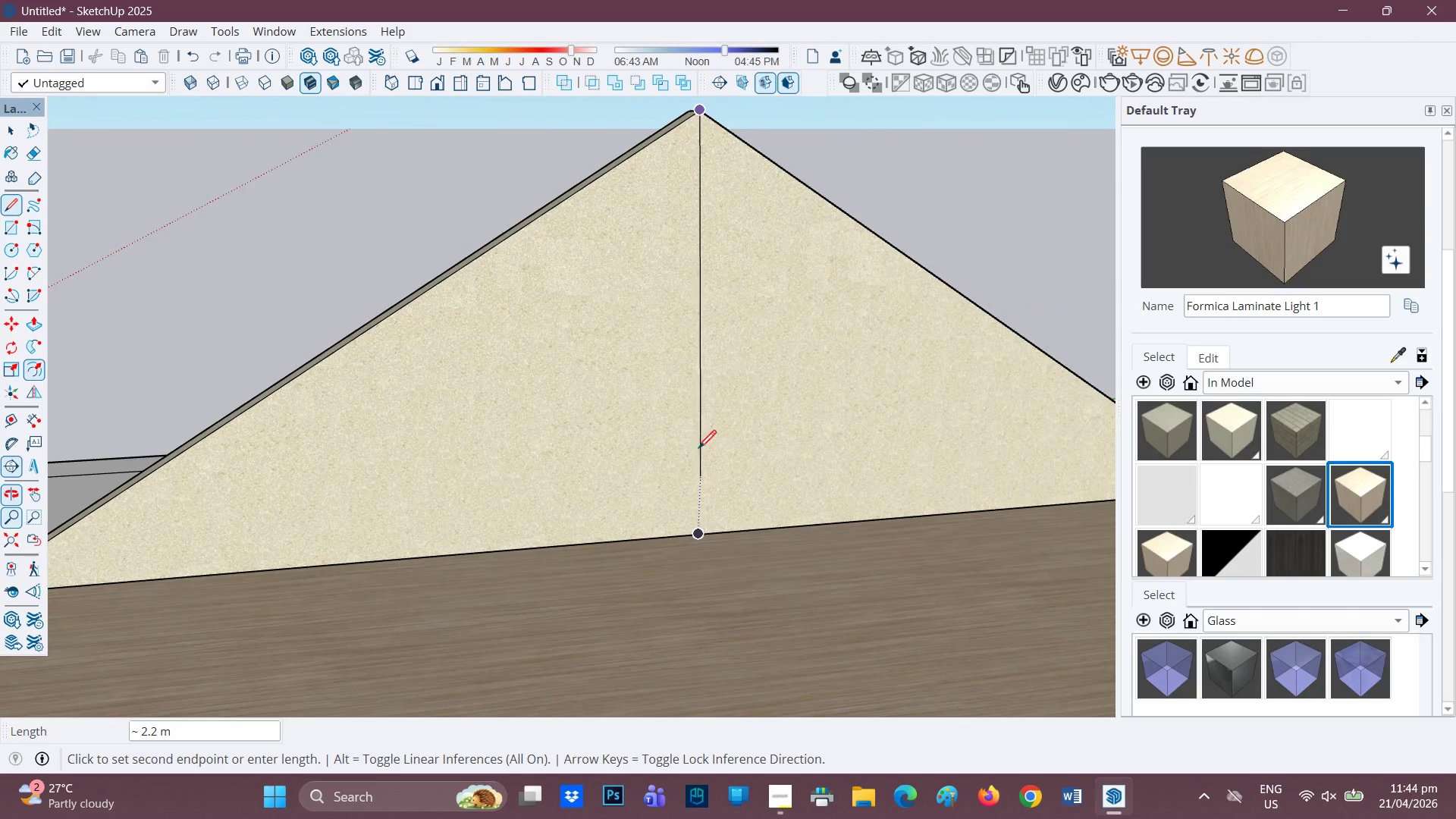 
key(F)
 